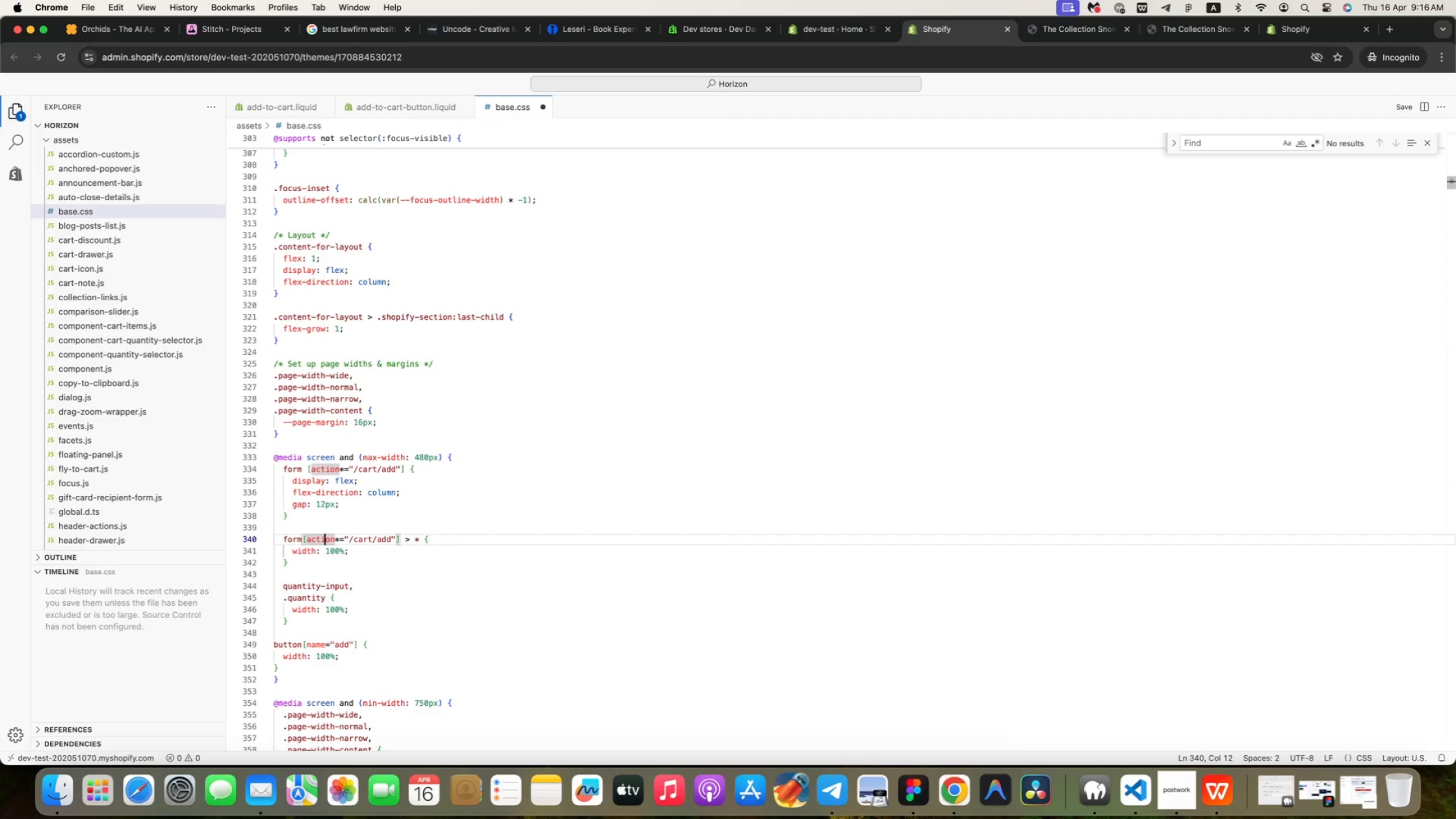 
key(ArrowRight)
 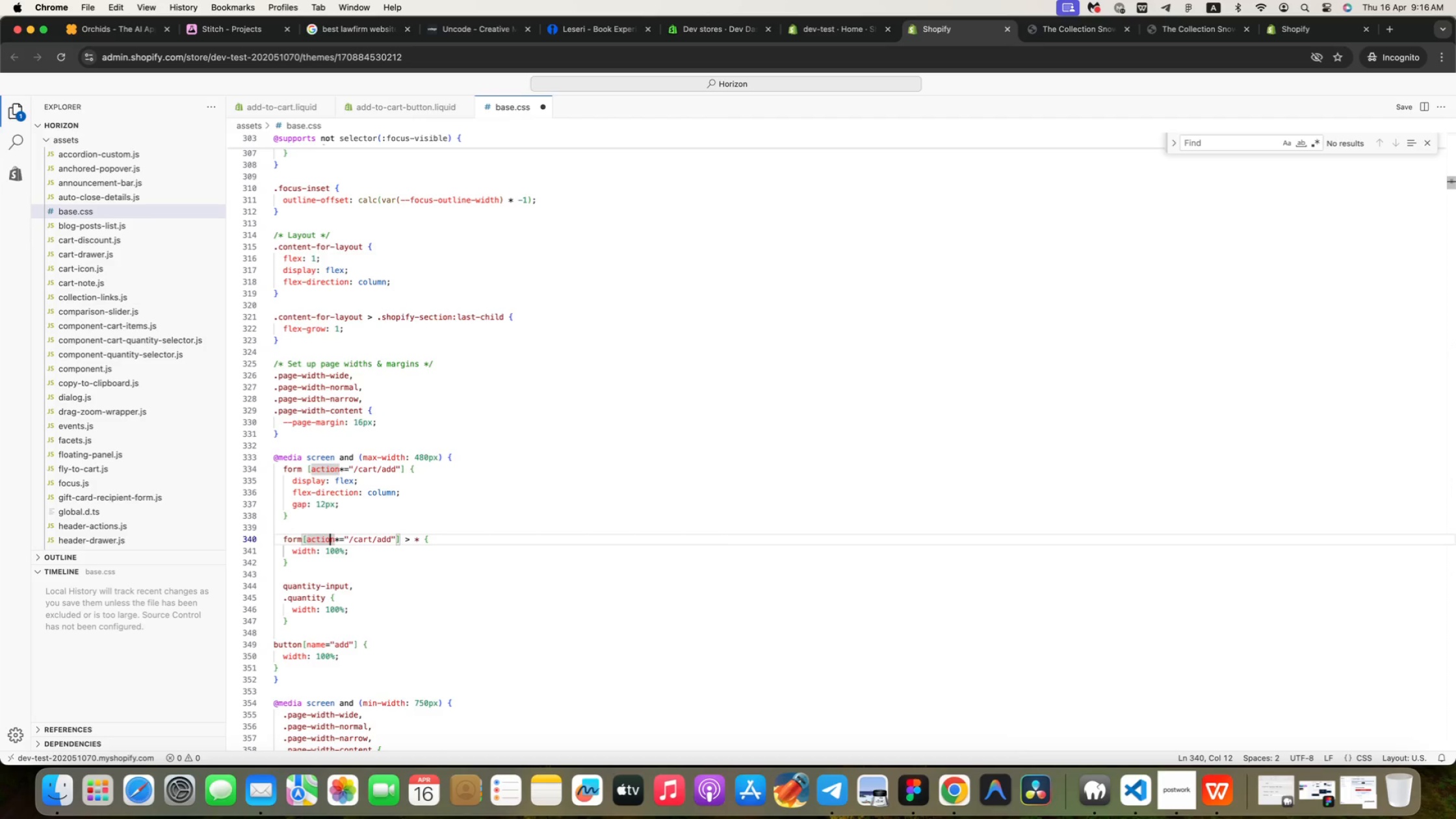 
key(ArrowRight)
 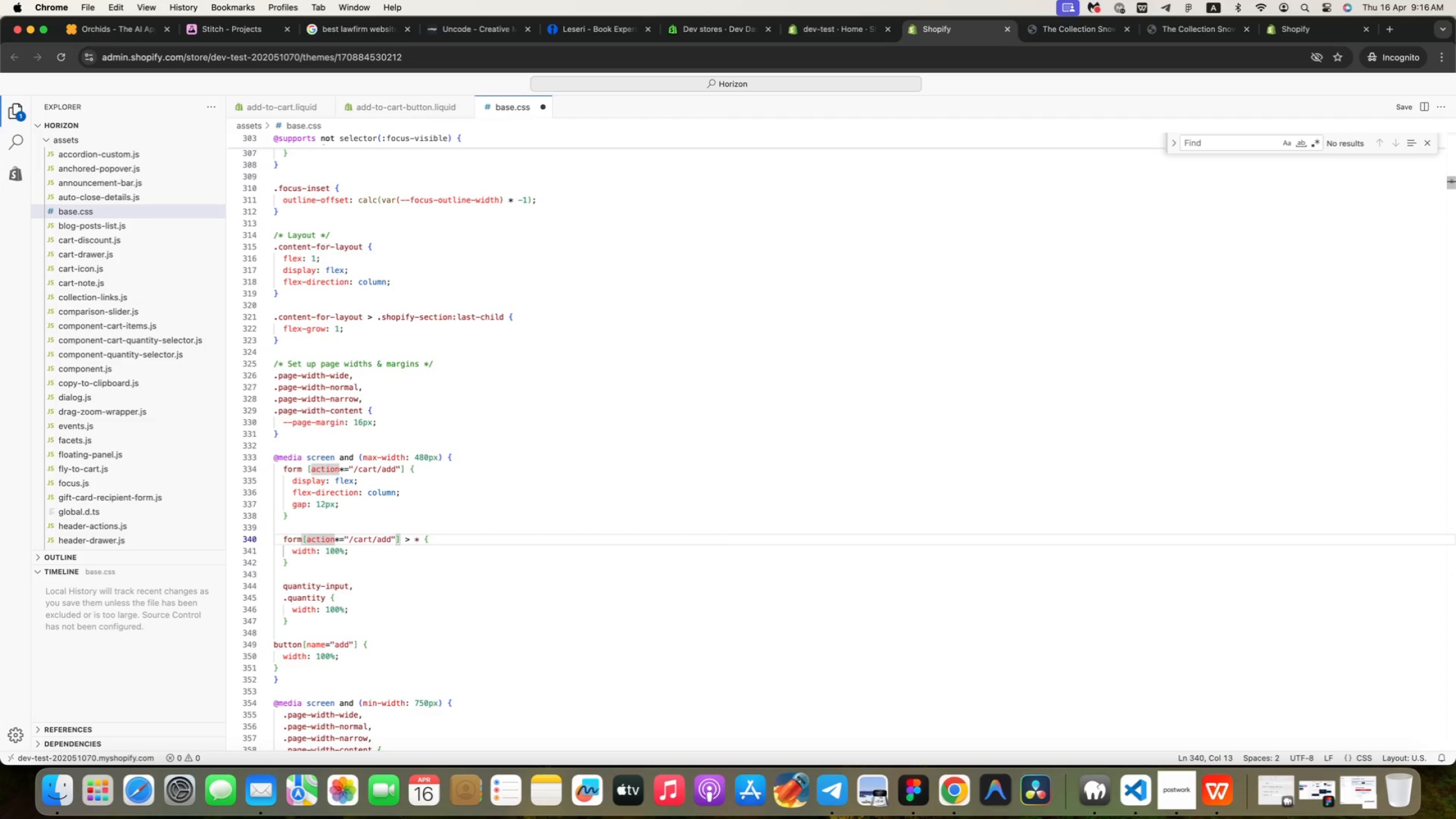 
key(ArrowRight)
 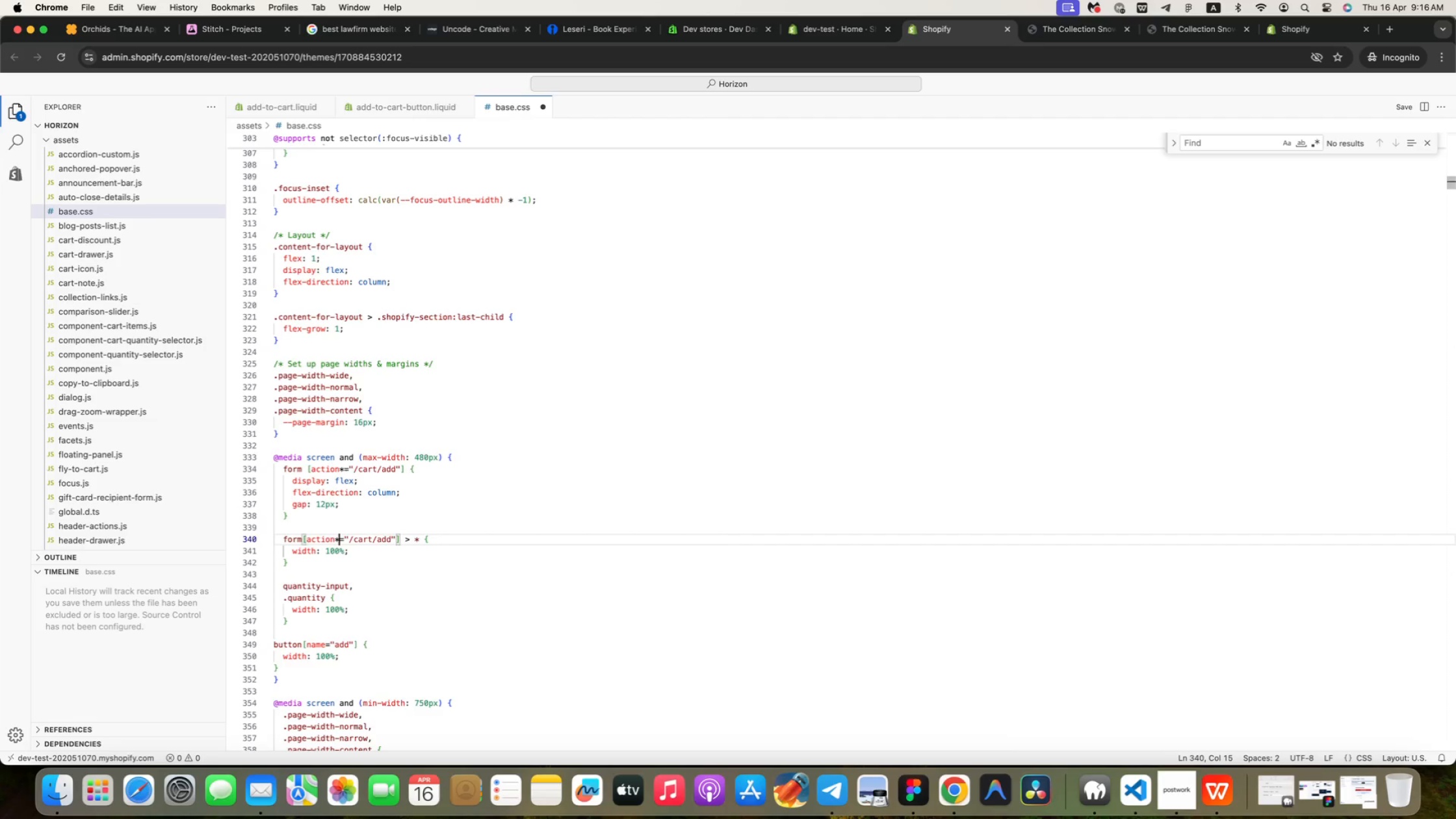 
key(ArrowRight)
 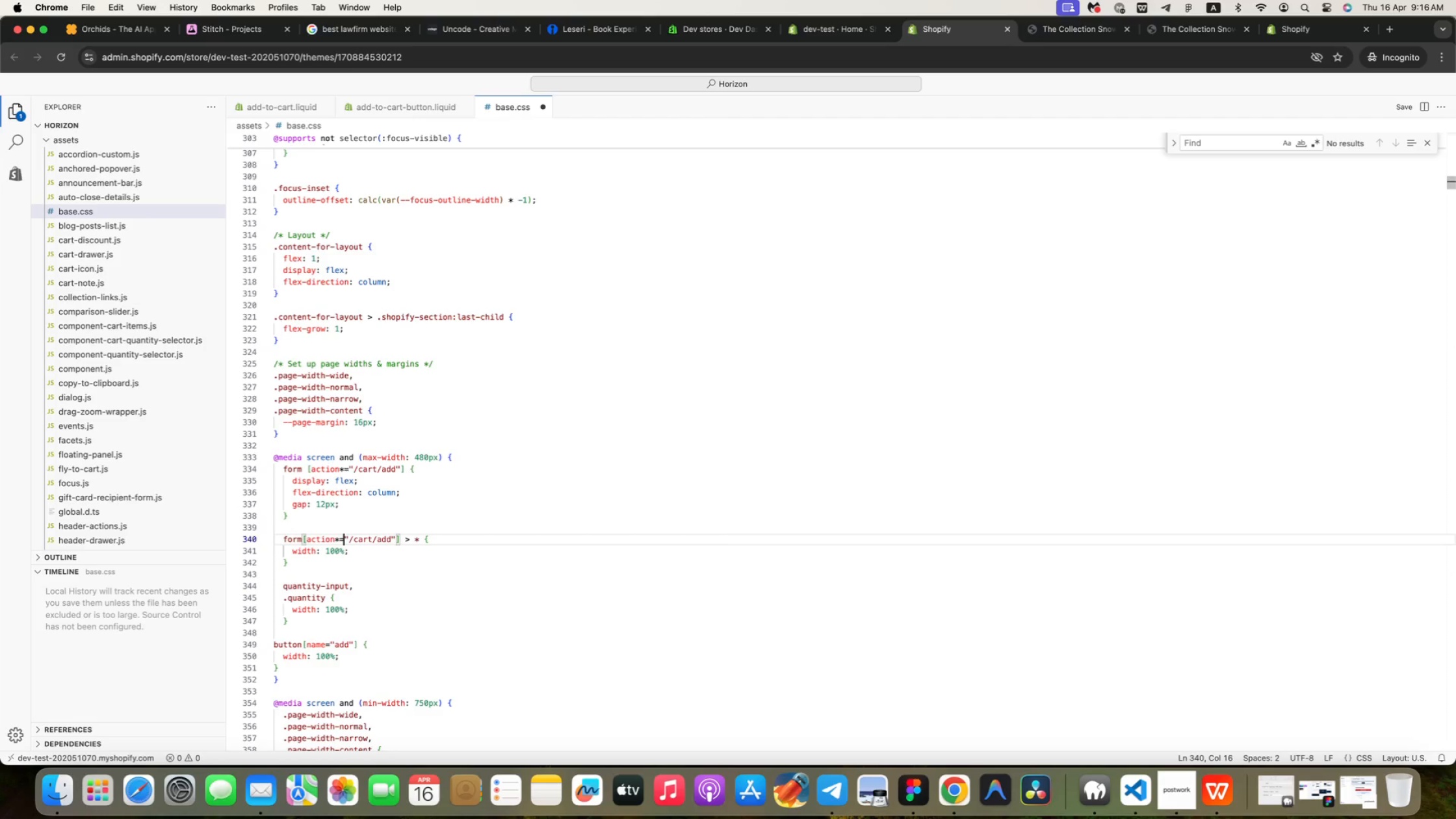 
key(ArrowRight)
 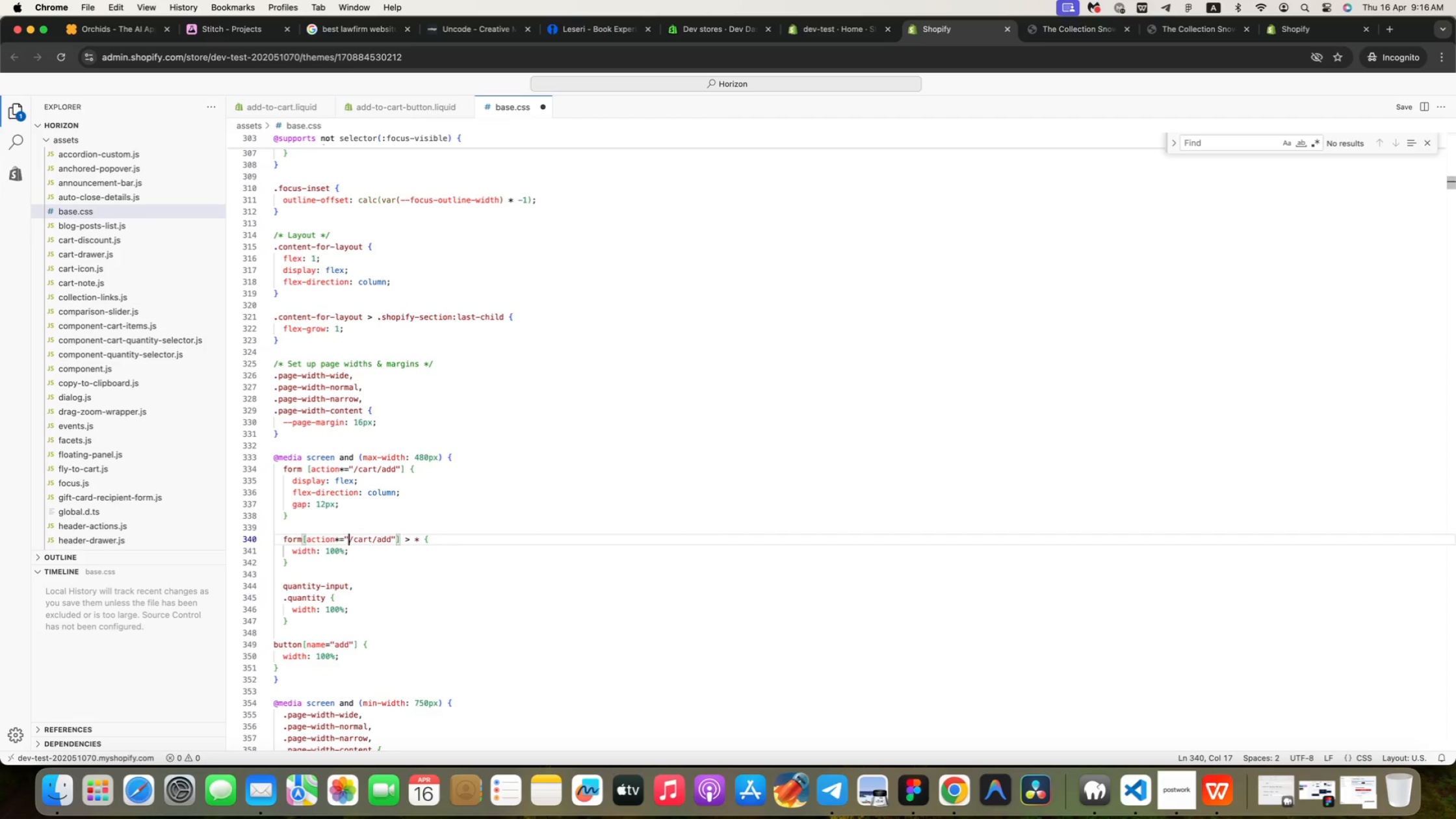 
key(ArrowRight)
 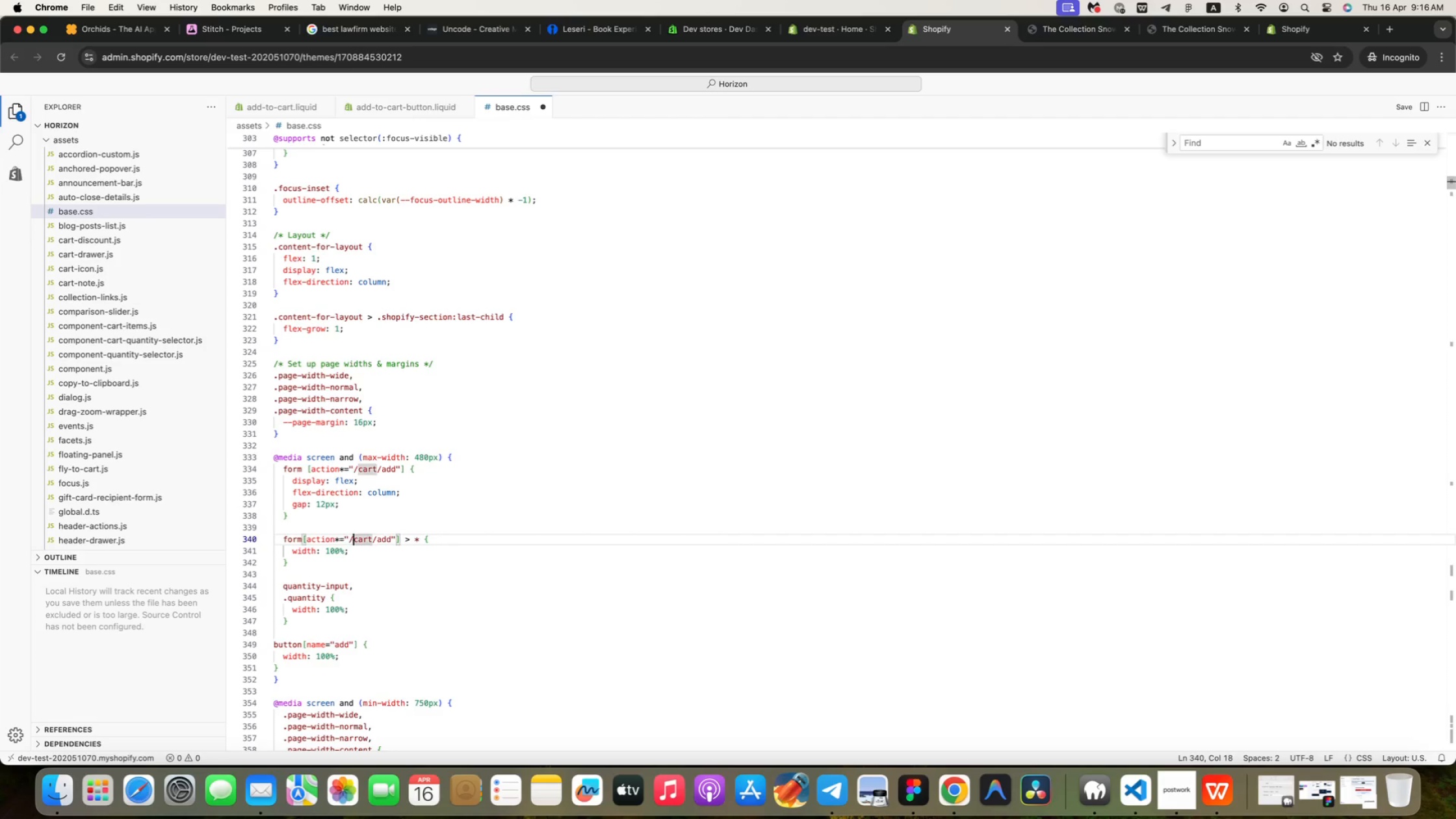 
key(ArrowRight)
 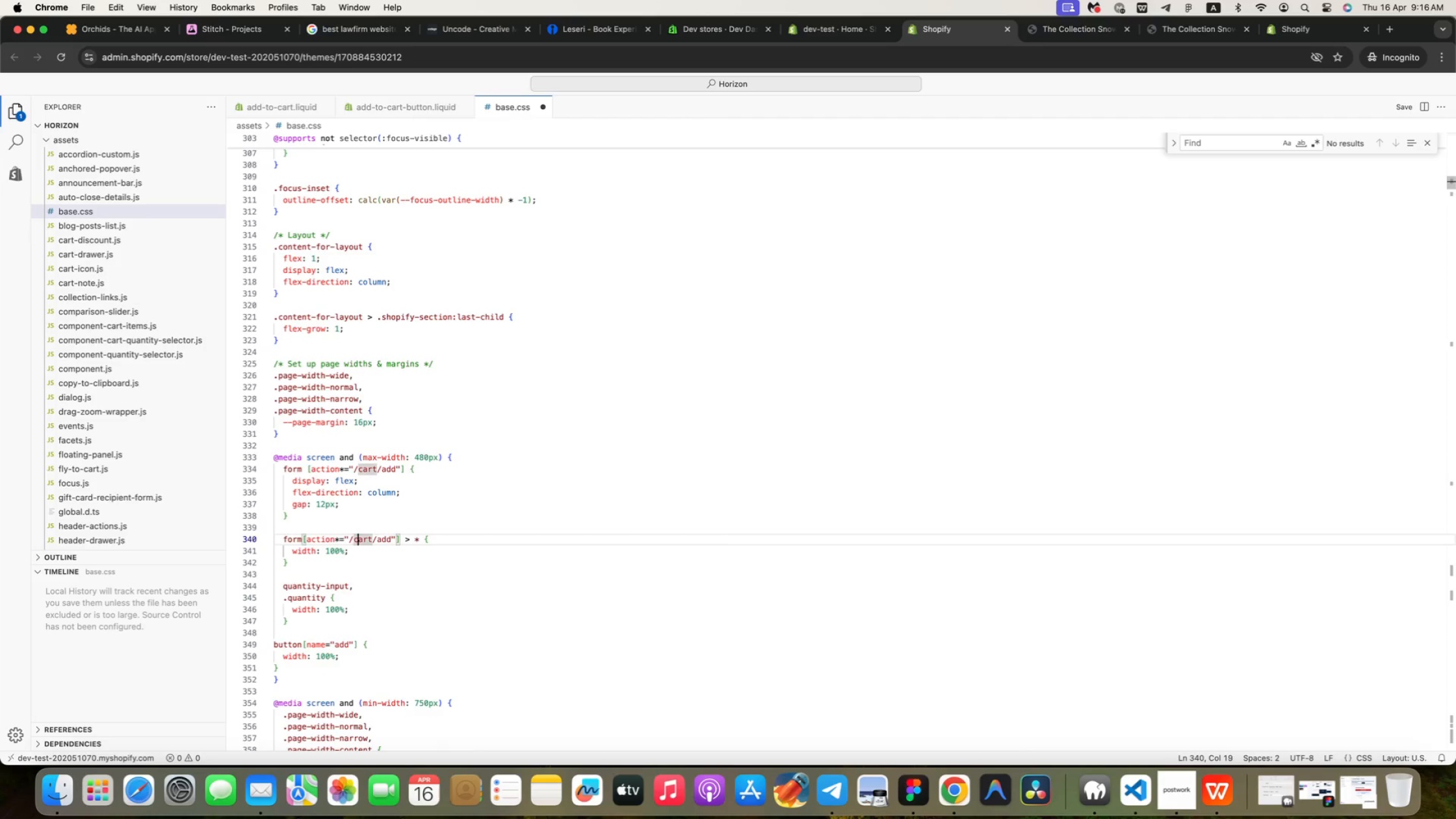 
key(ArrowRight)
 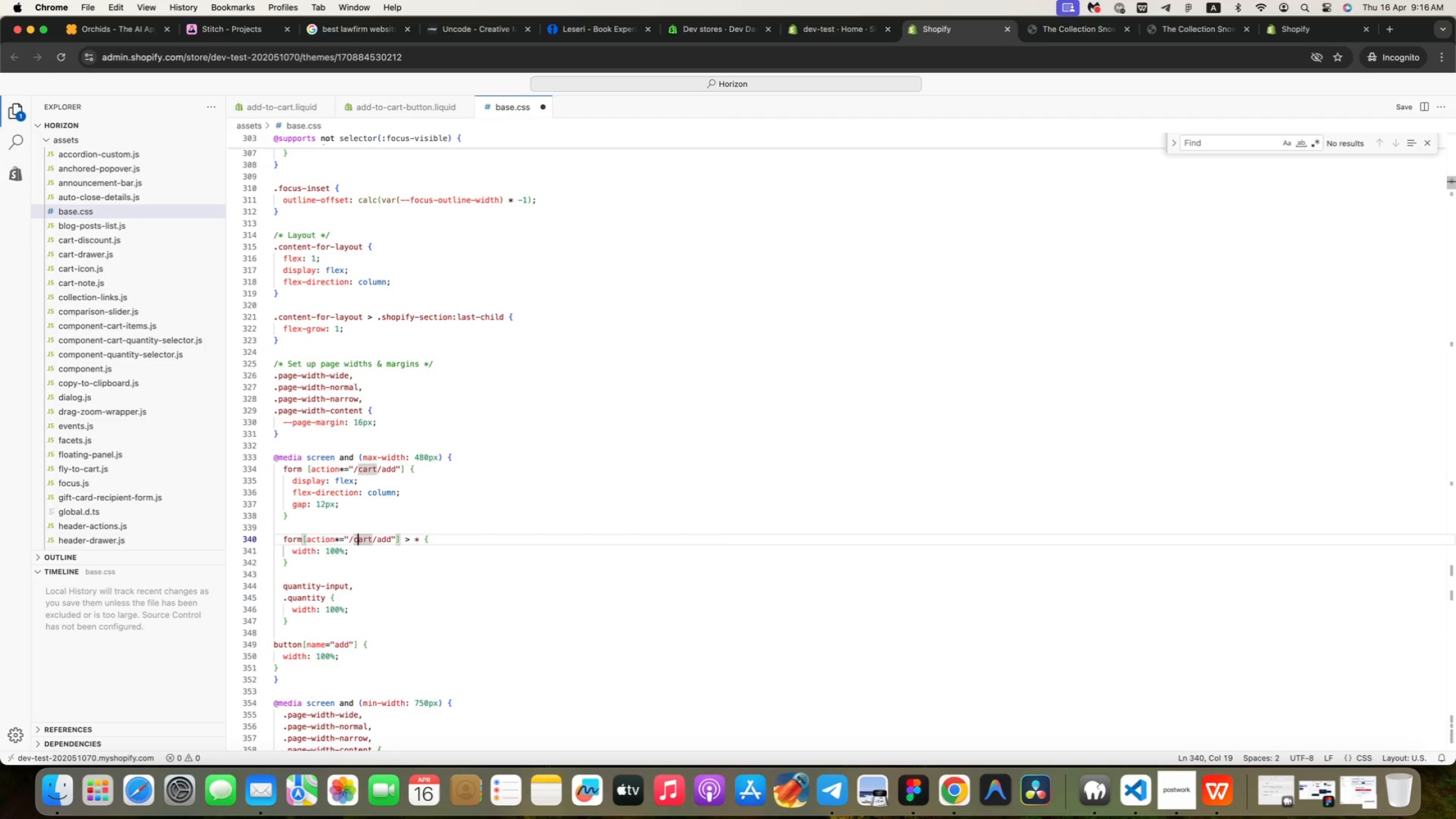 
key(ArrowRight)
 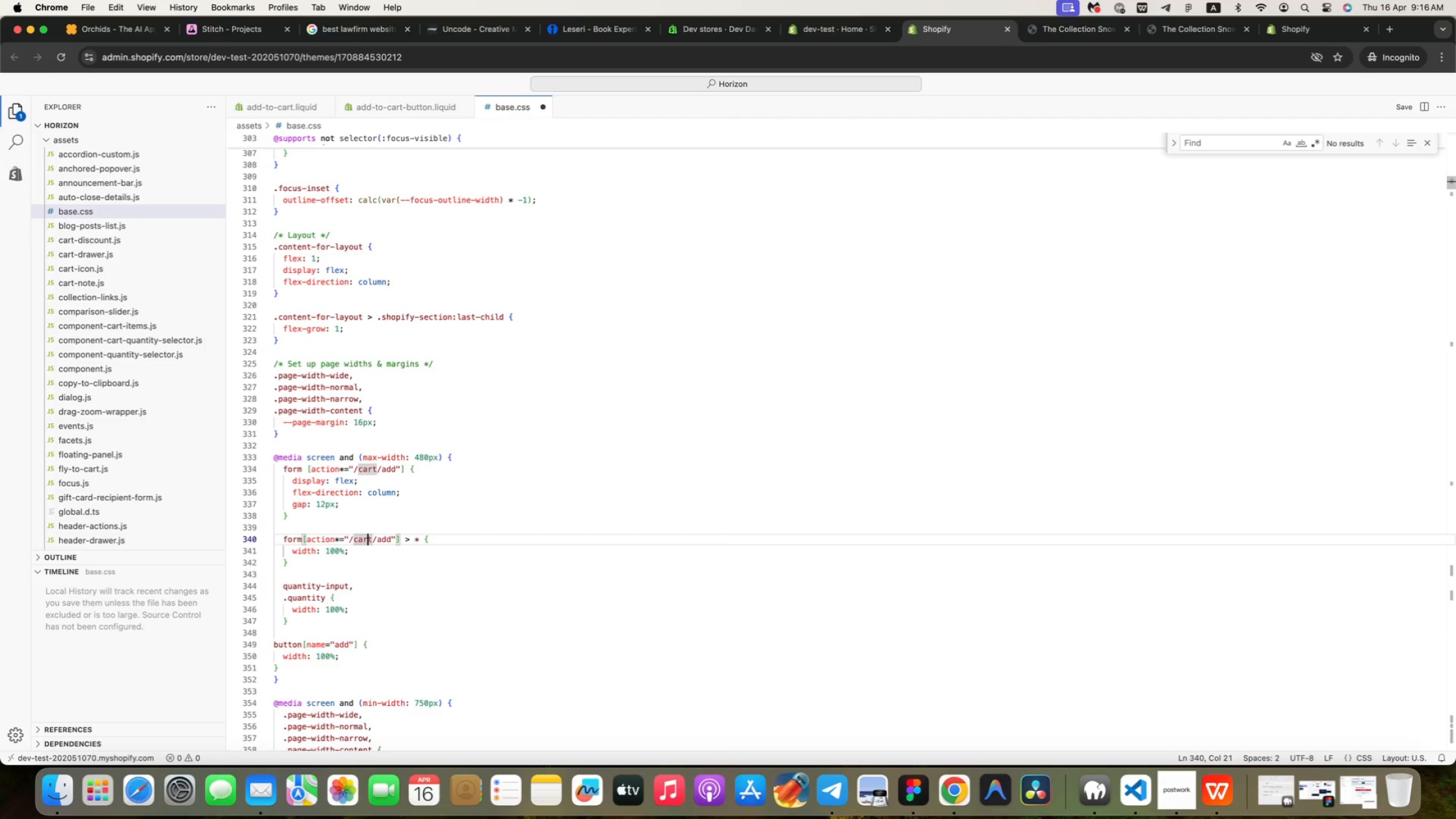 
key(ArrowRight)
 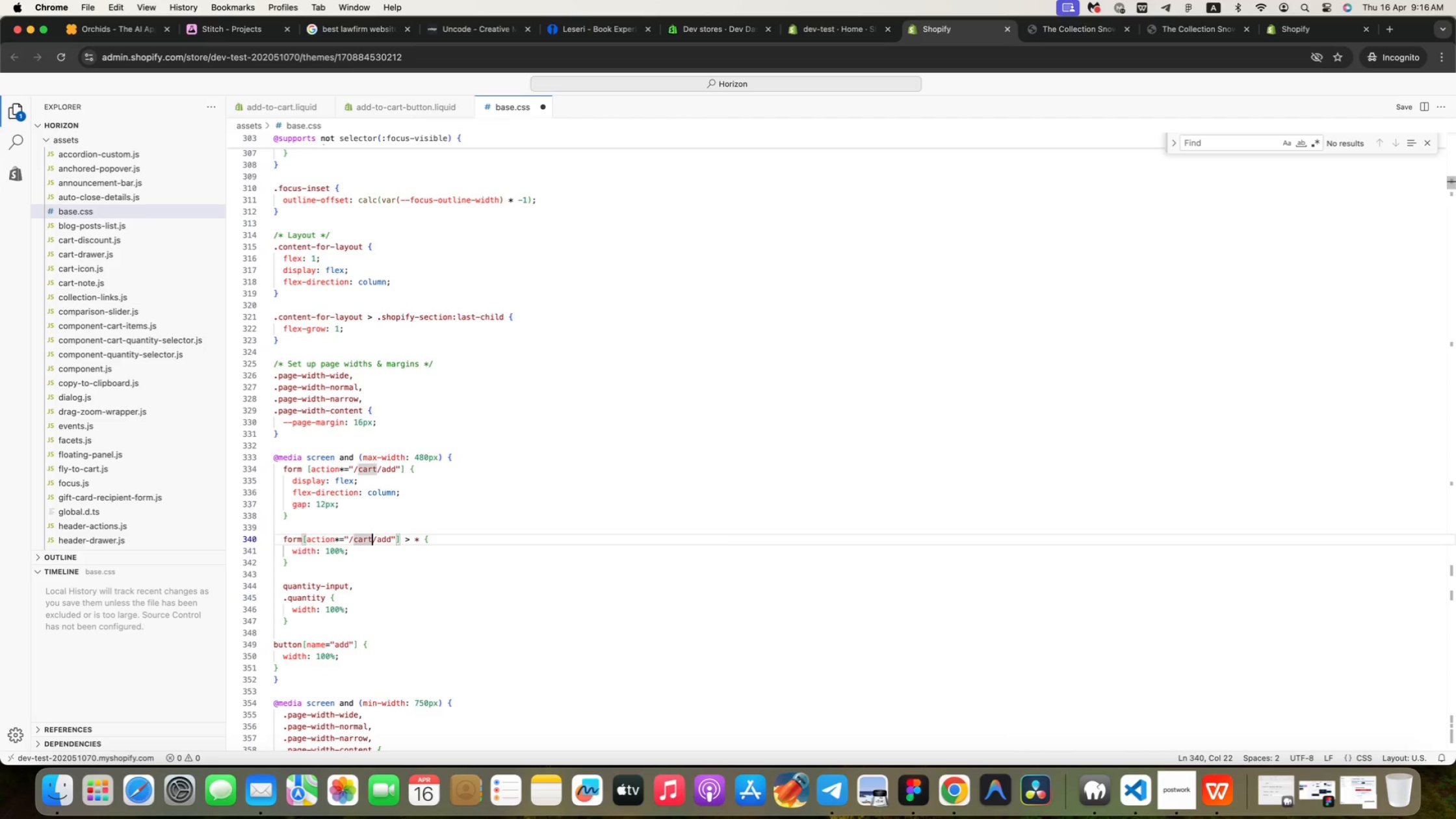 
key(ArrowRight)
 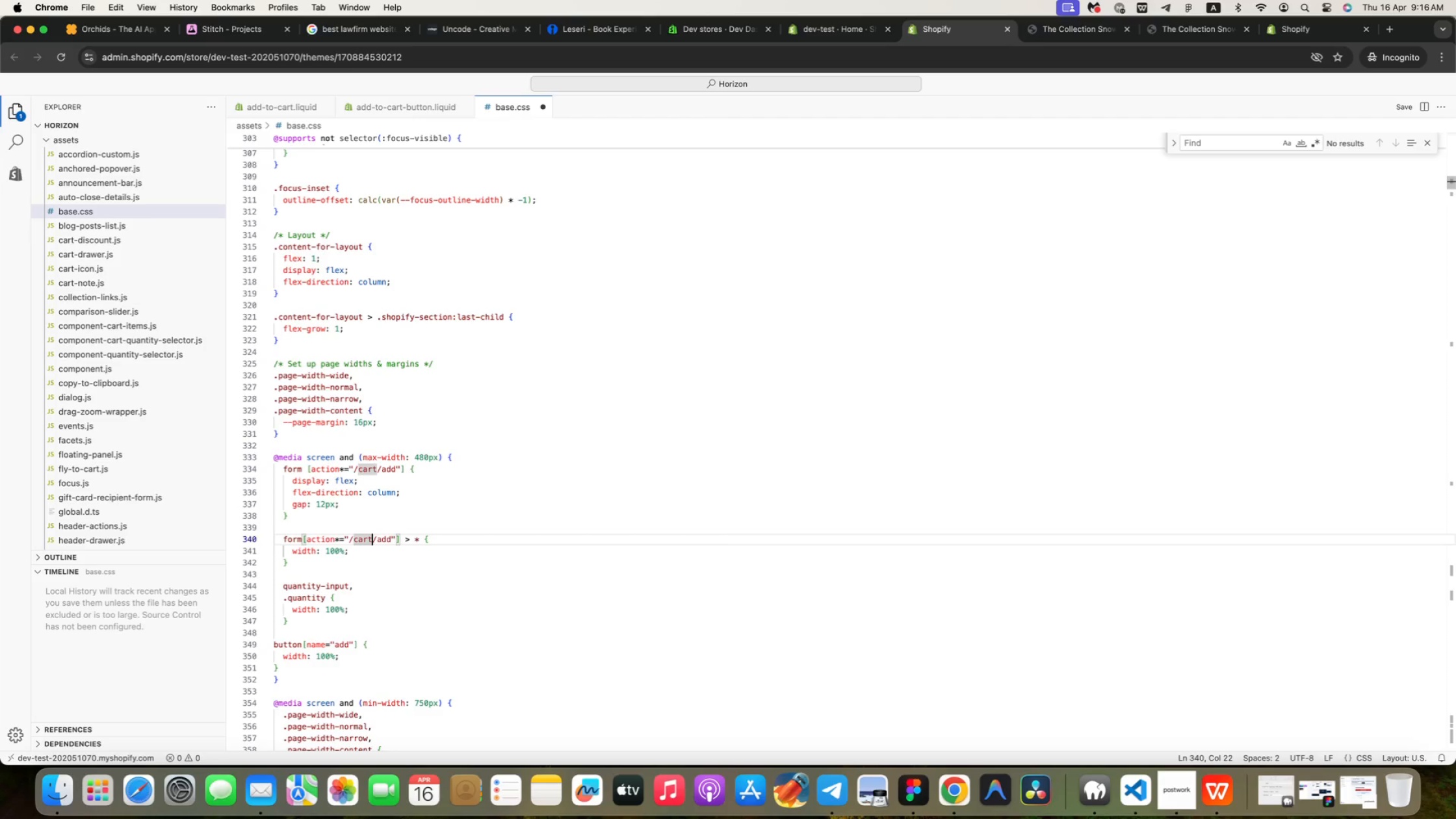 
key(ArrowRight)
 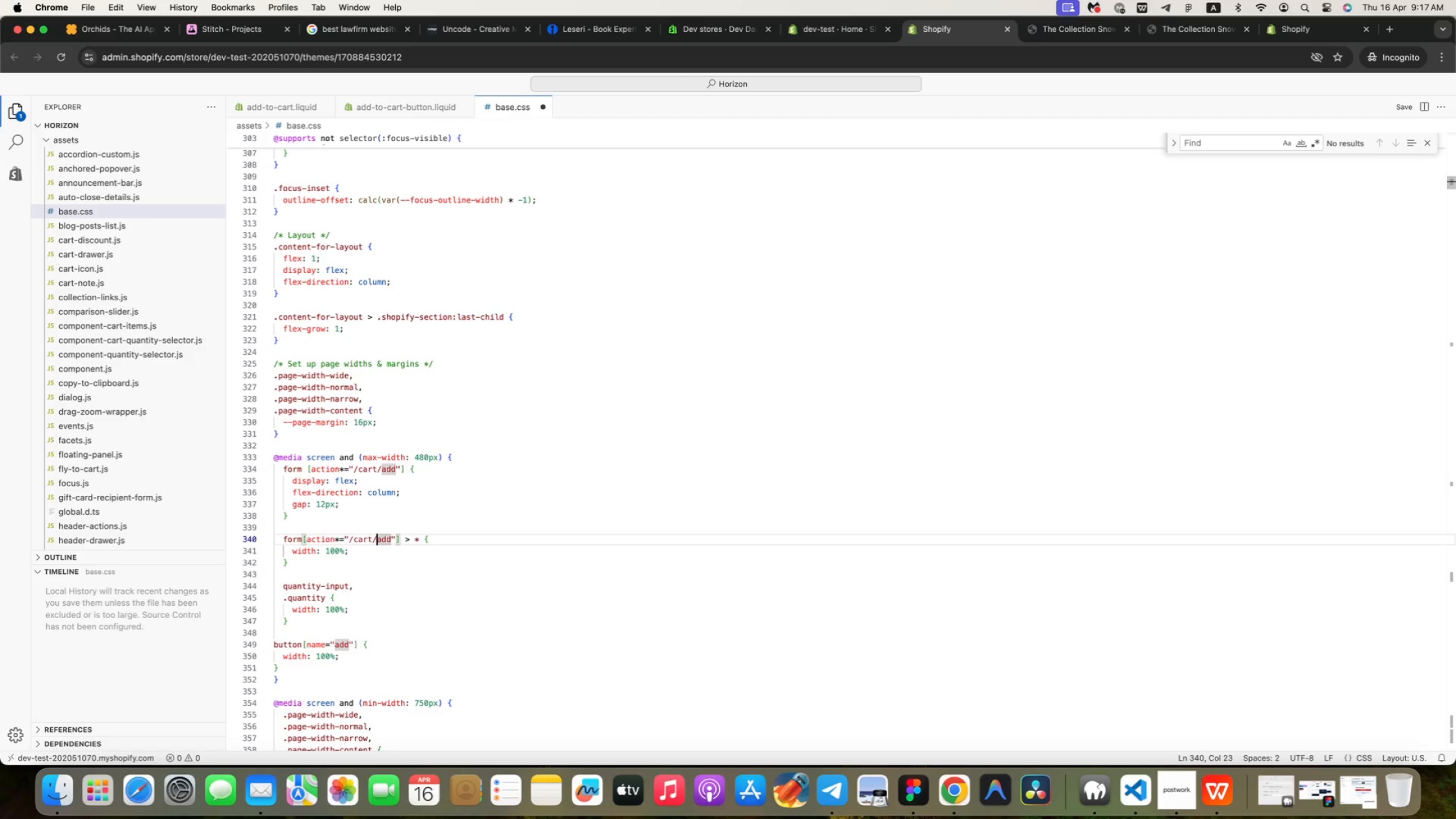 
wait(10.31)
 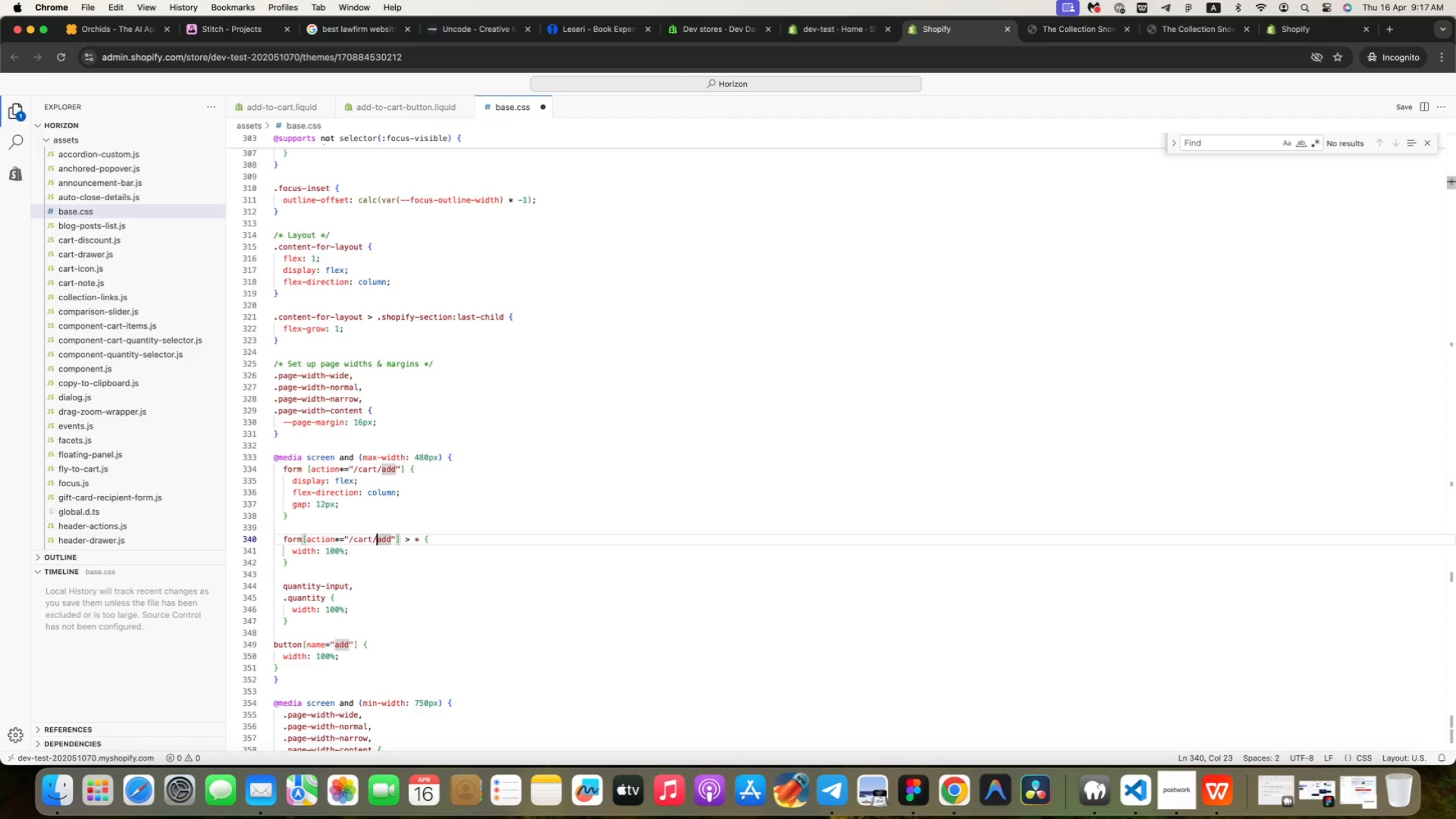 
key(ArrowUp)
 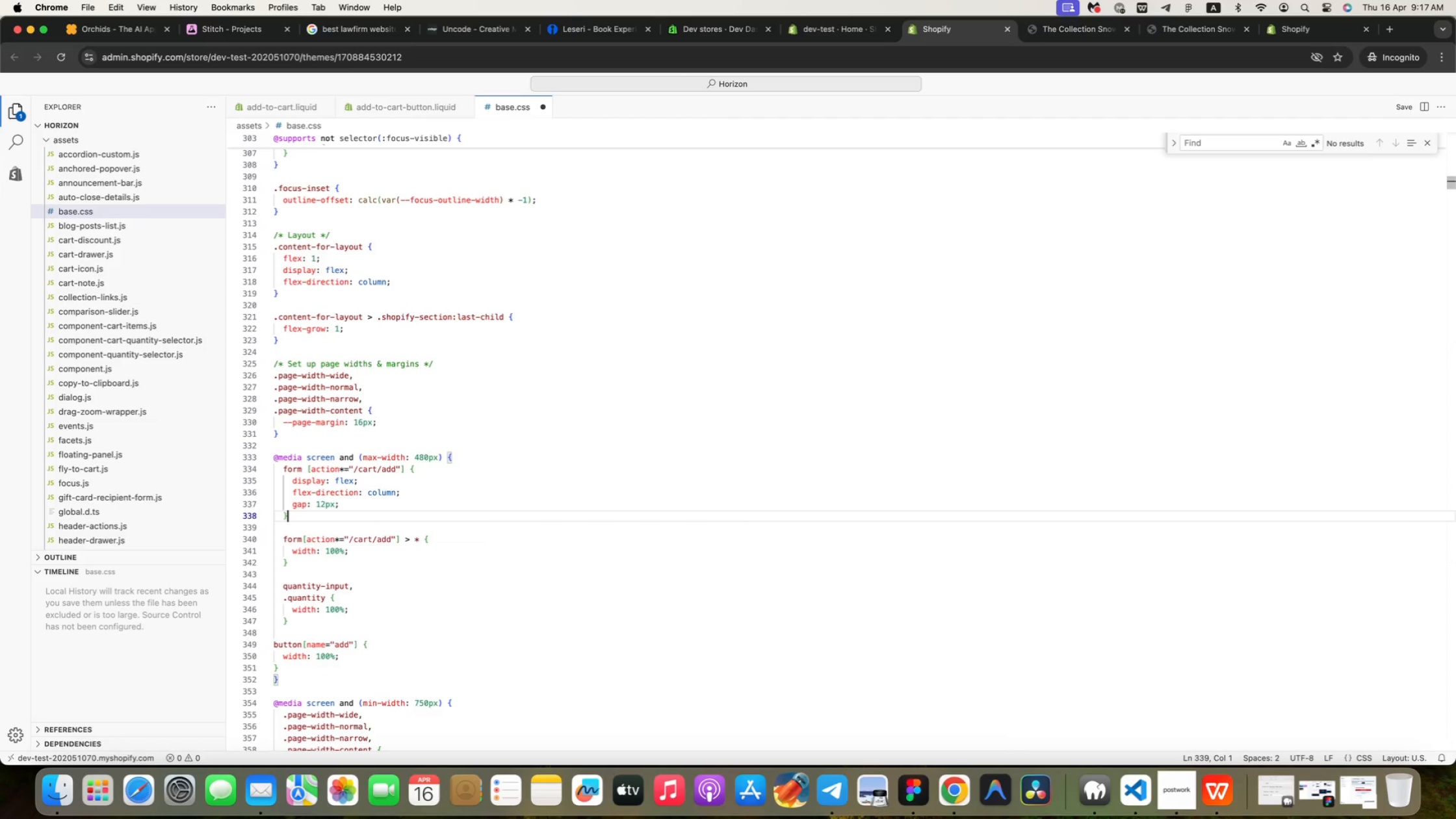 
key(ArrowUp)
 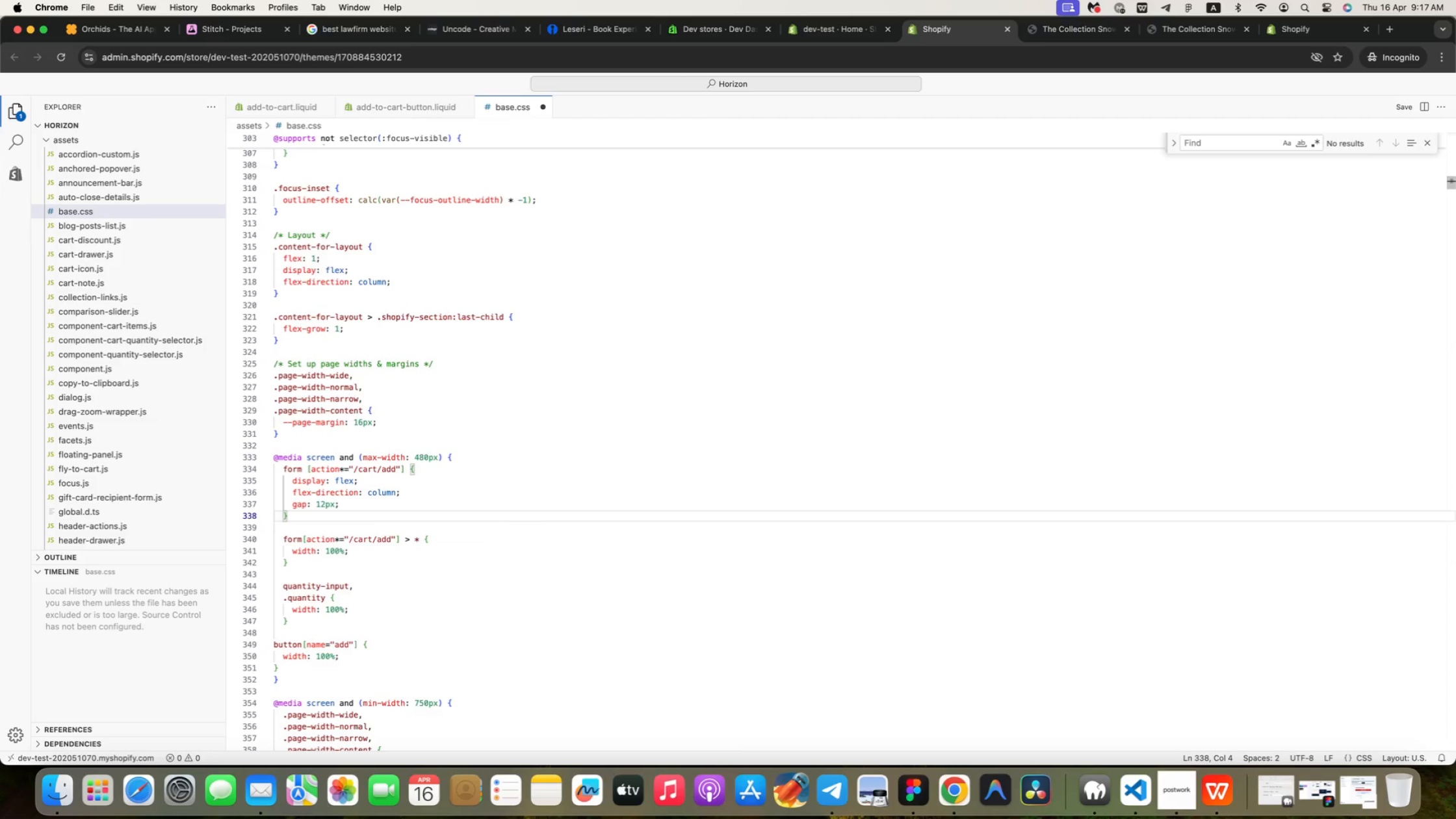 
key(ArrowUp)
 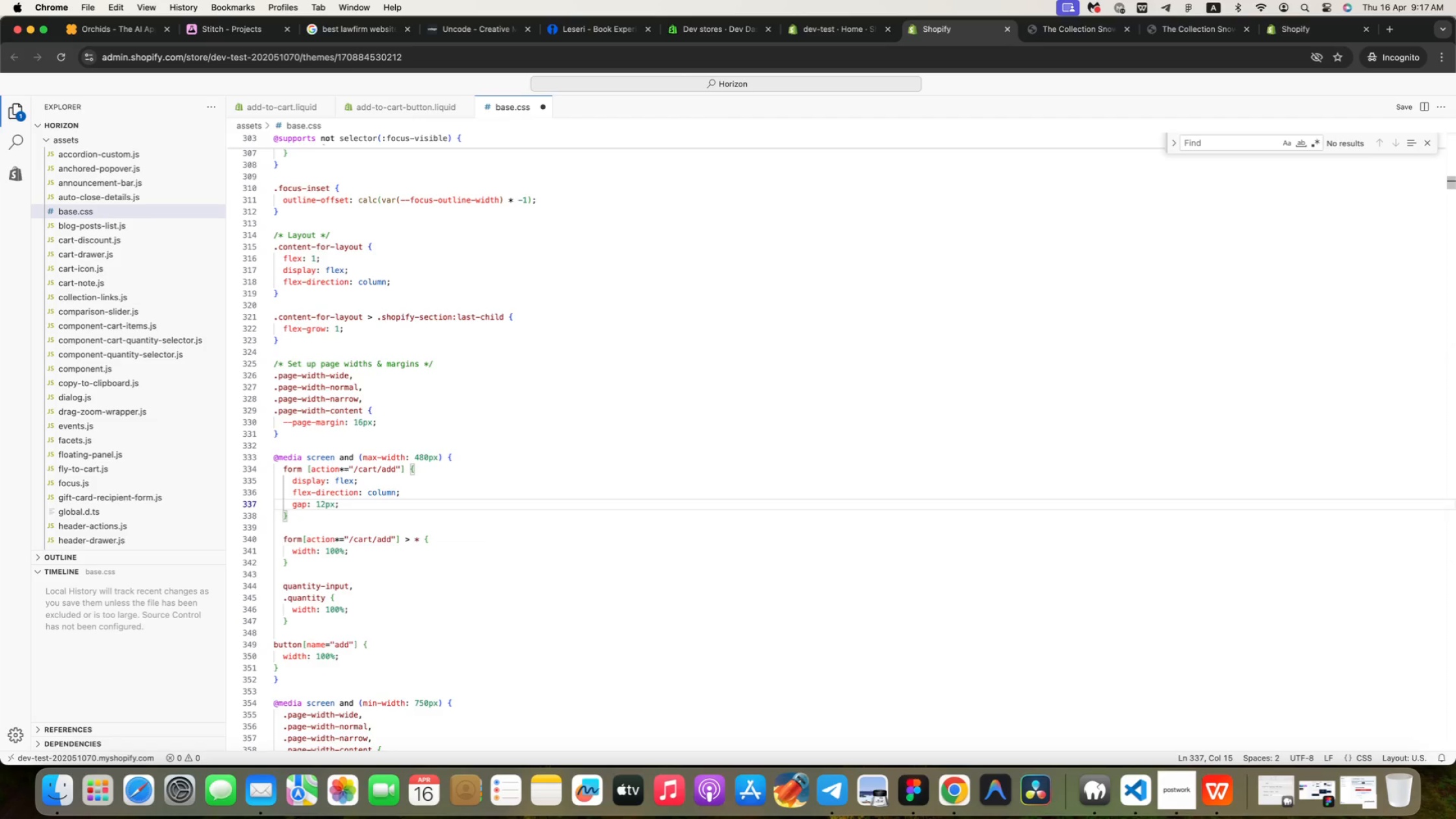 
key(ArrowUp)
 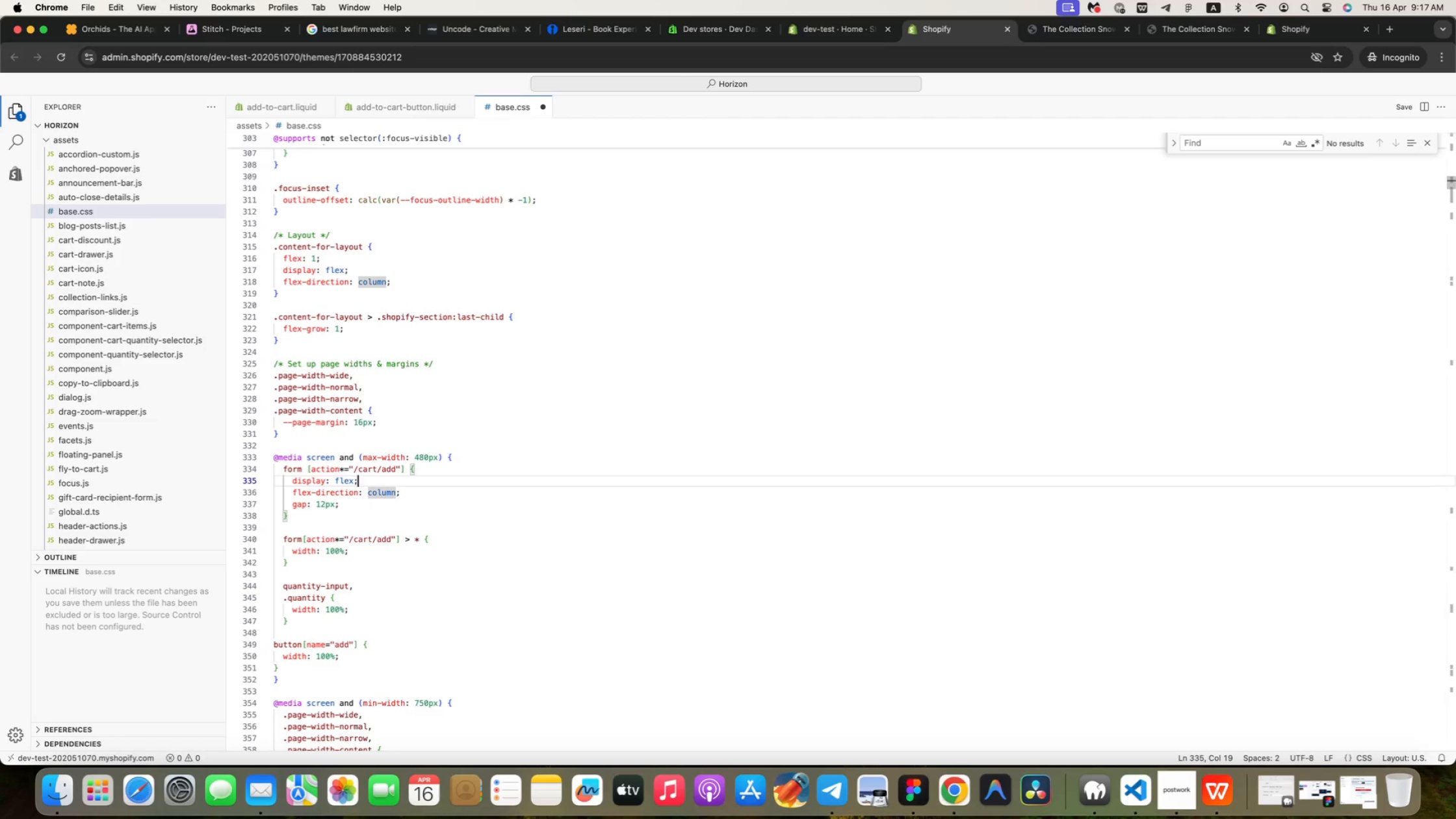 
key(ArrowUp)
 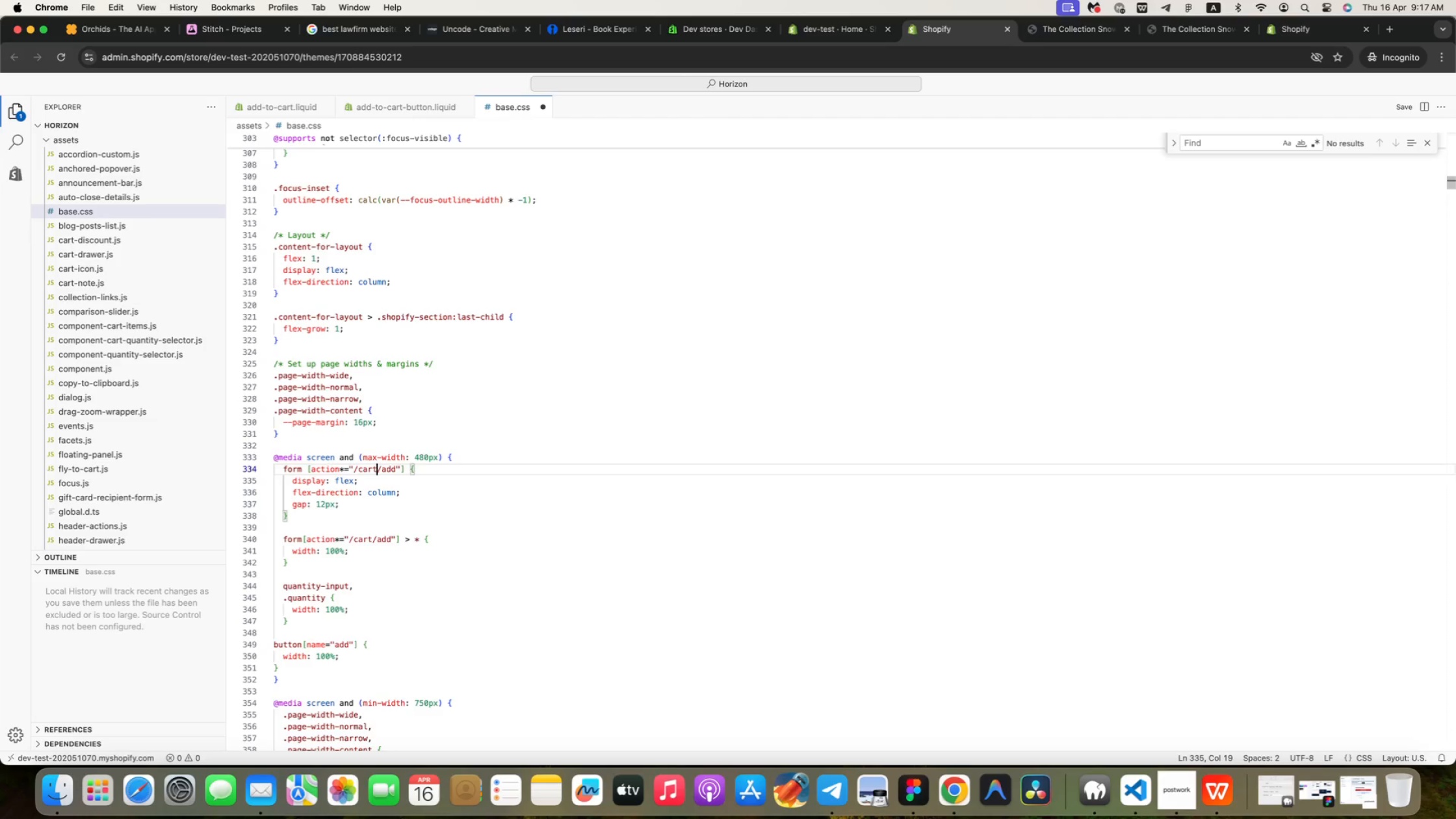 
key(ArrowUp)
 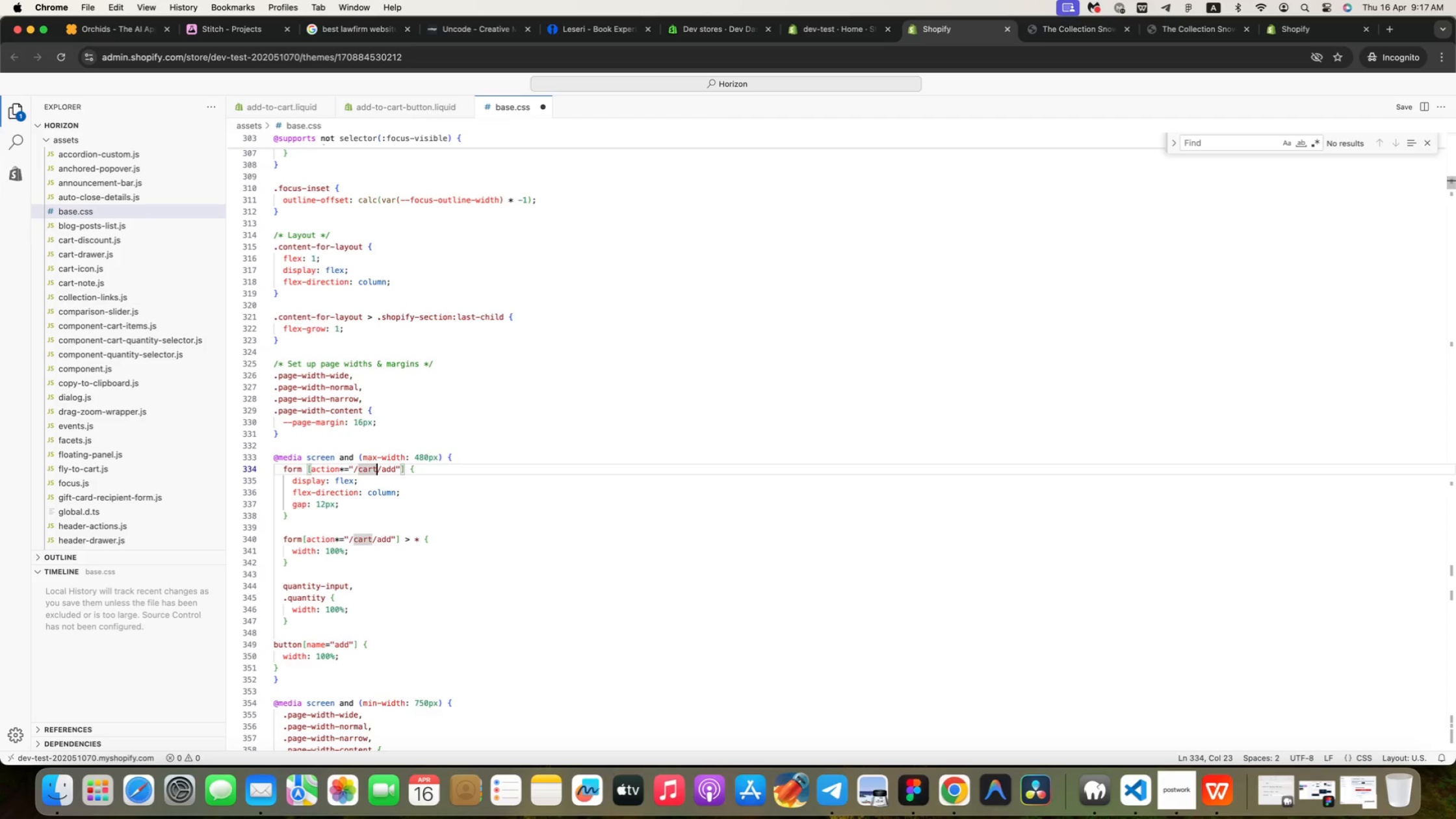 
key(ArrowLeft)
 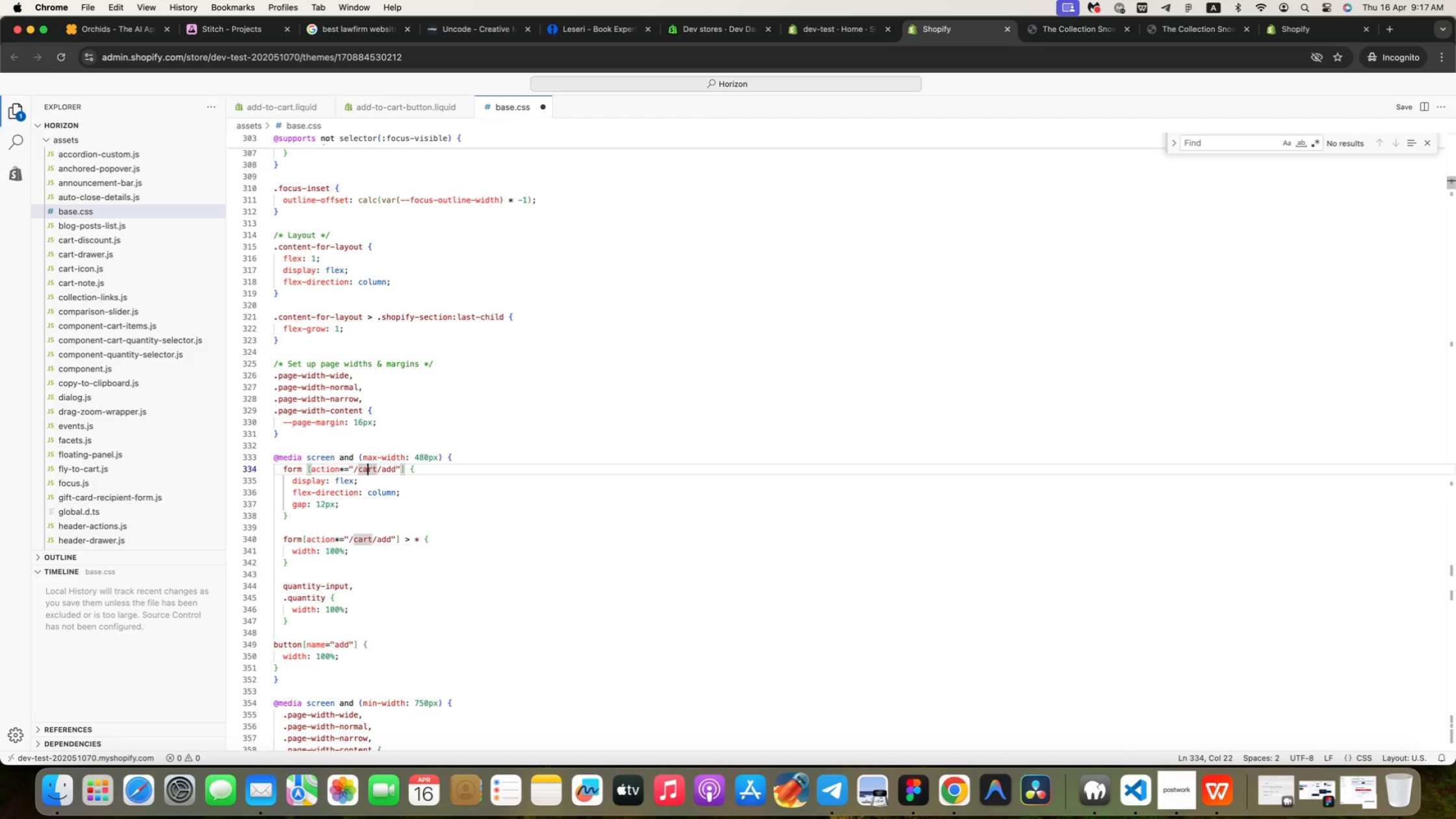 
key(ArrowLeft)
 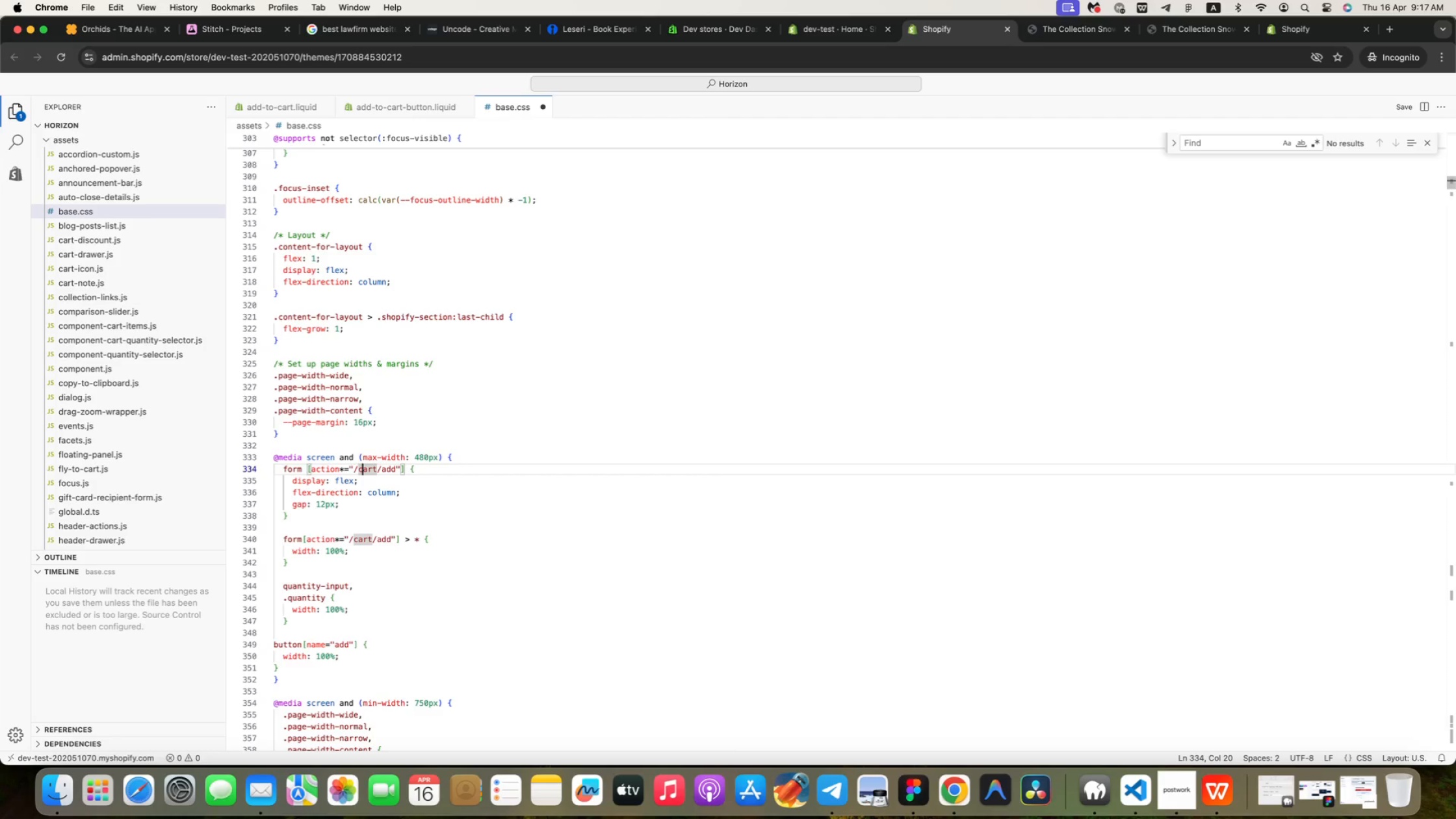 
key(ArrowLeft)
 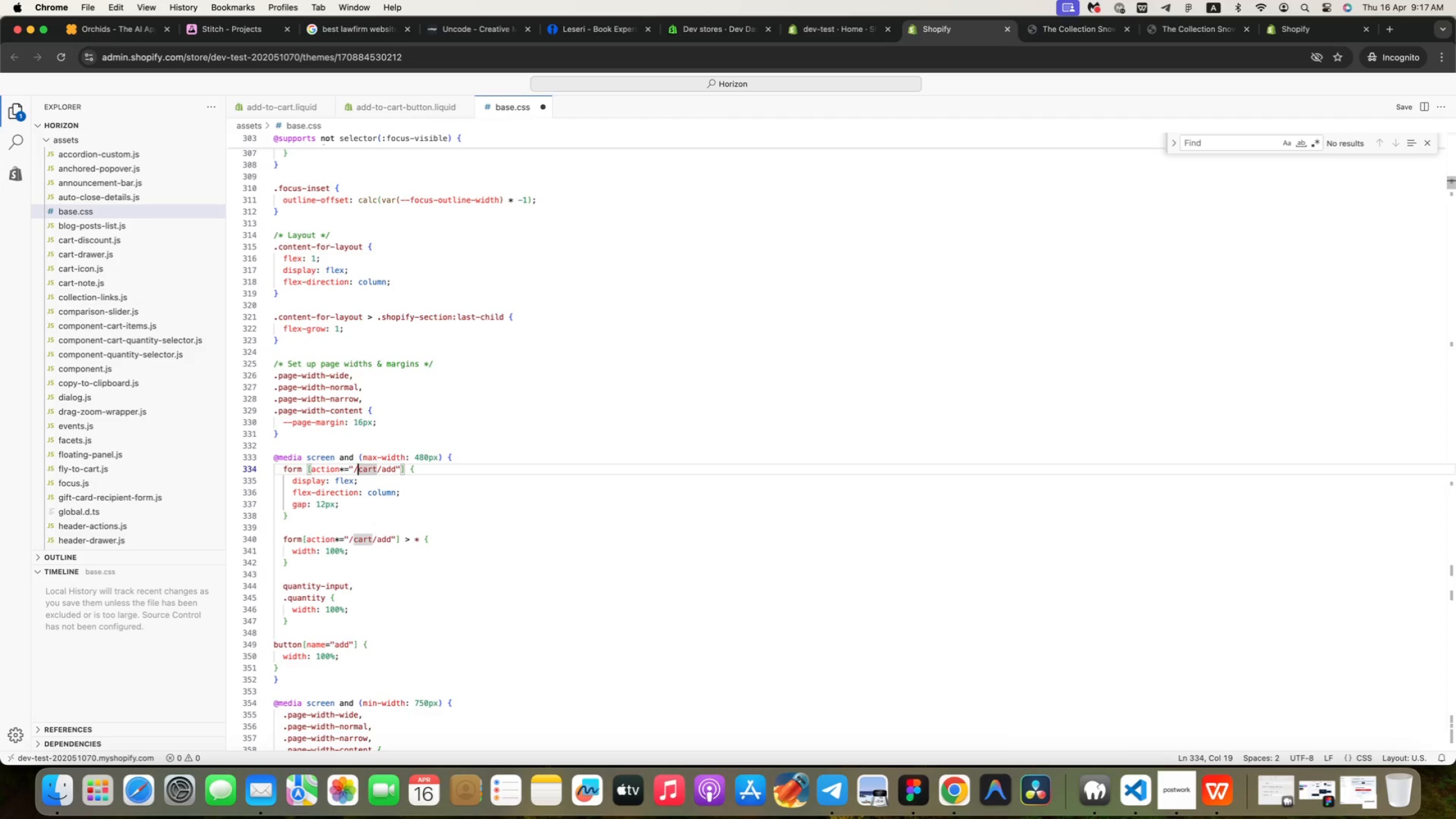 
key(ArrowLeft)
 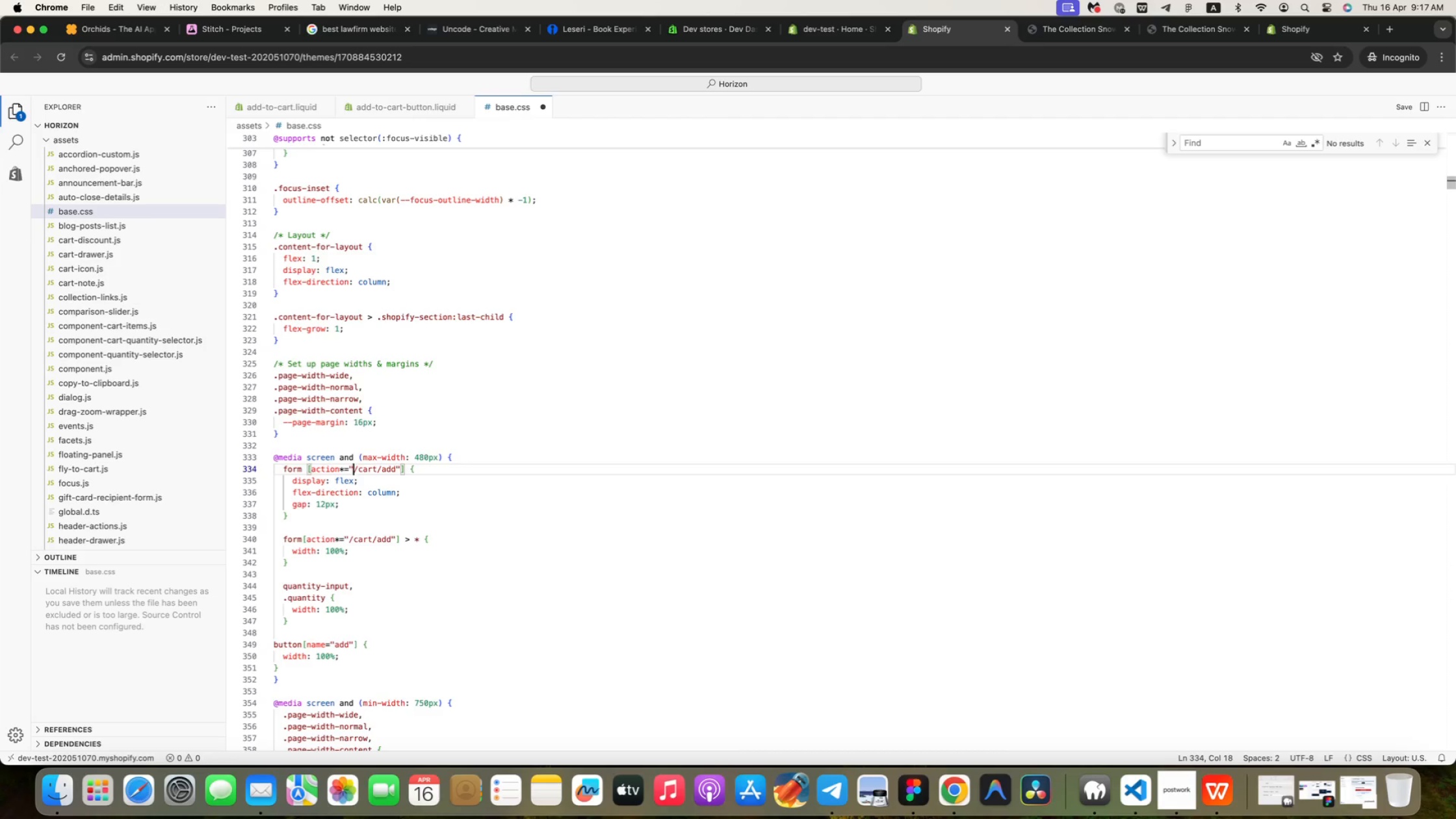 
key(ArrowLeft)
 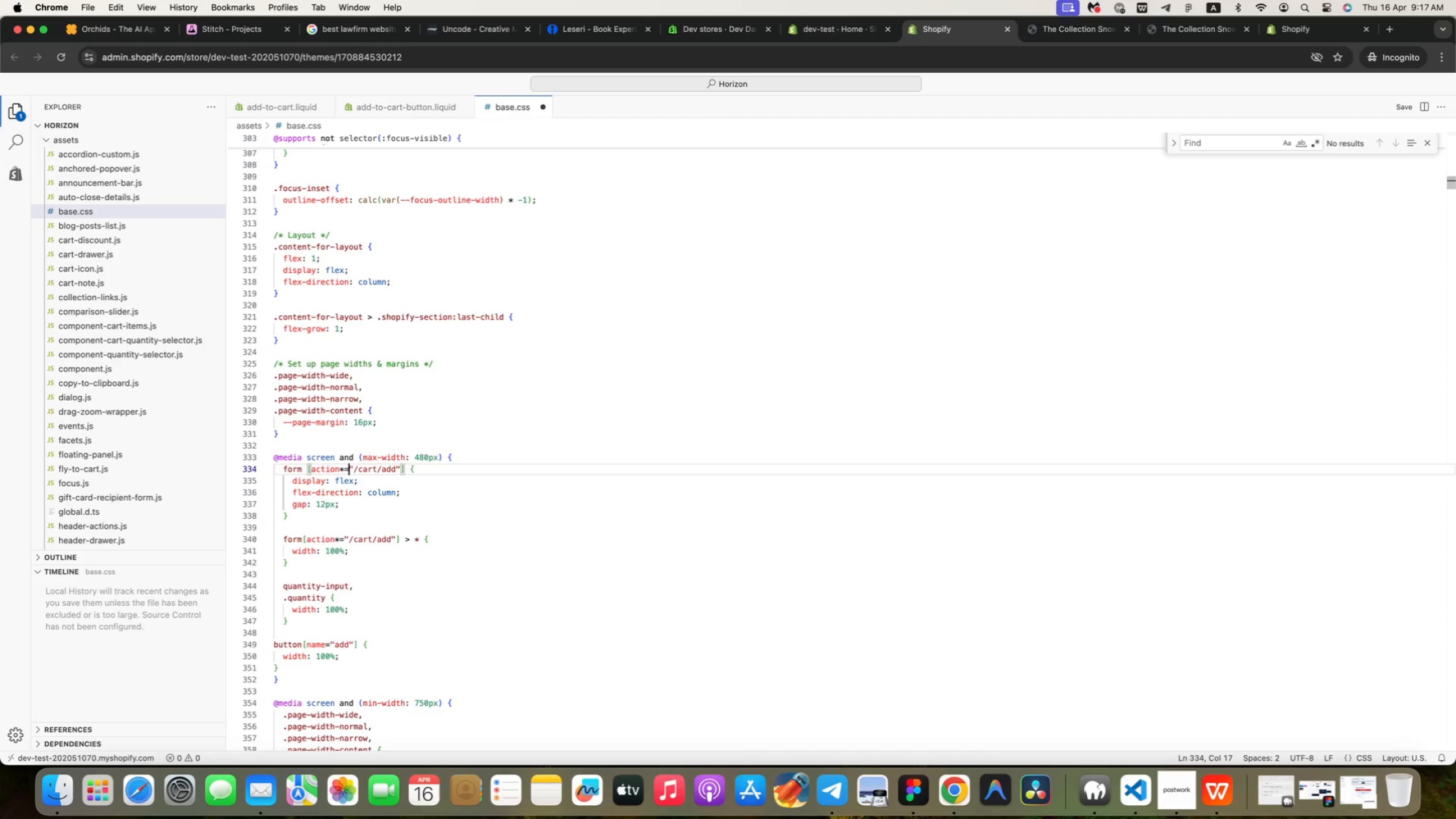 
key(ArrowLeft)
 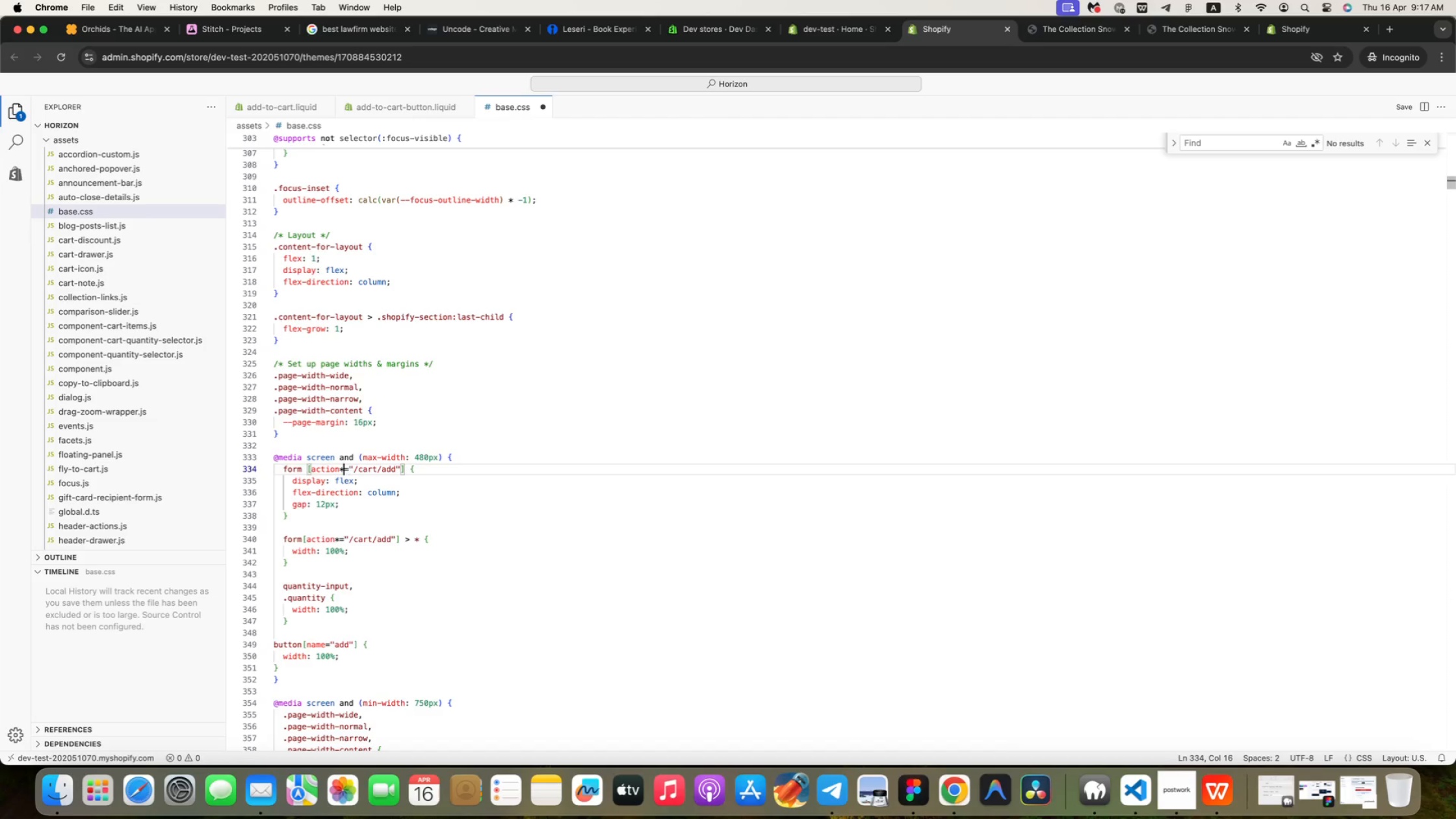 
key(ArrowLeft)
 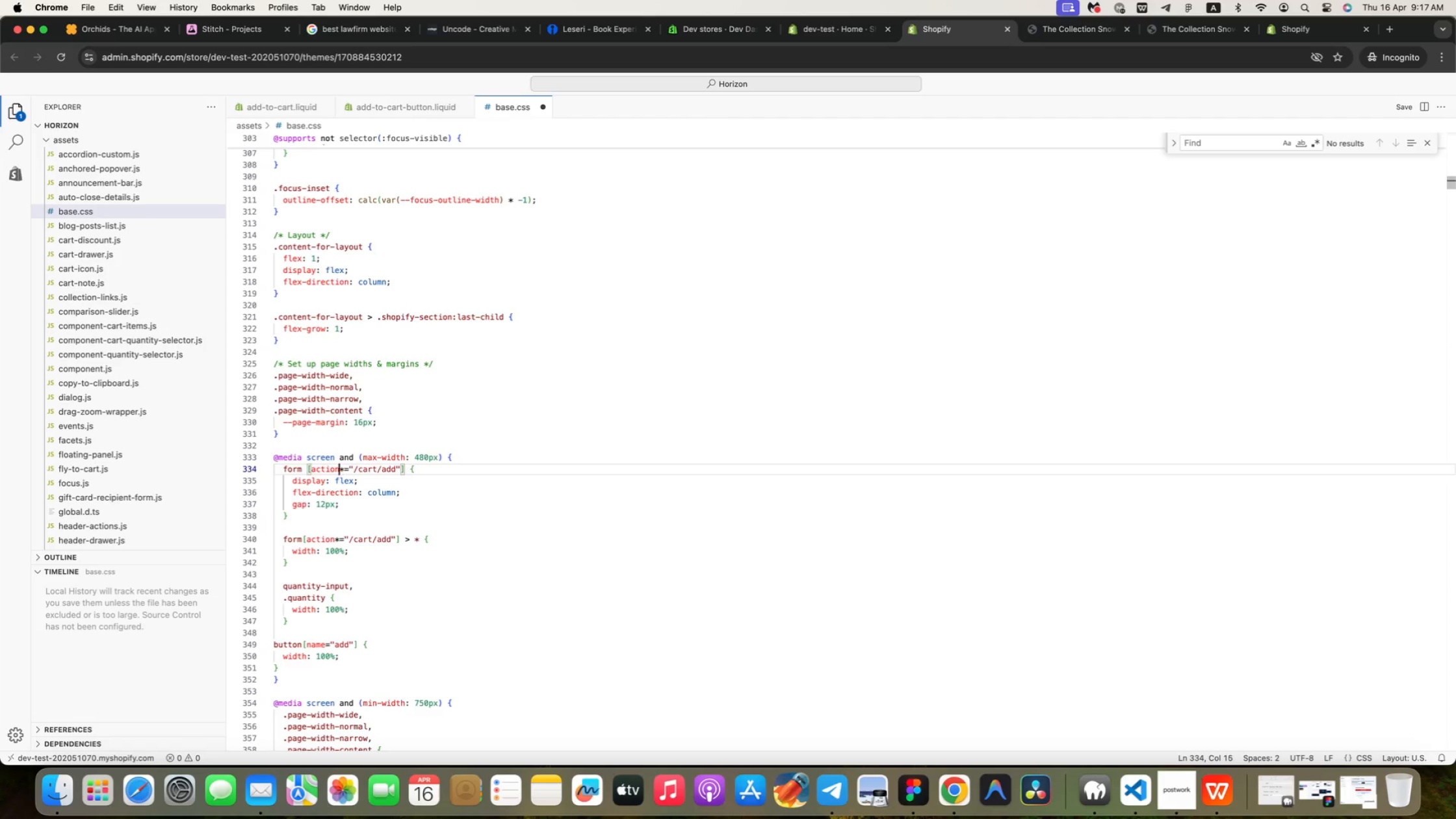 
key(ArrowLeft)
 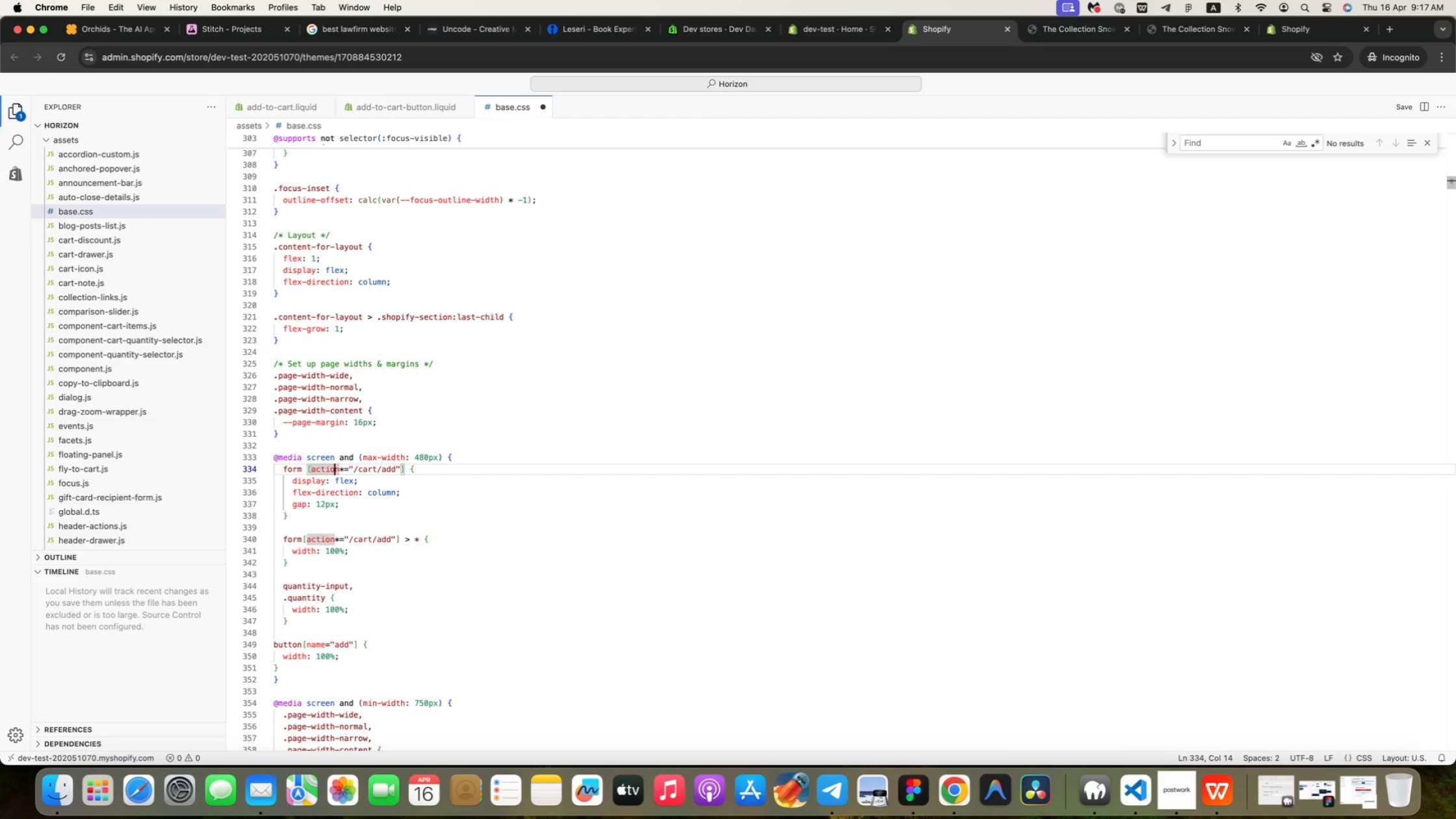 
key(ArrowLeft)
 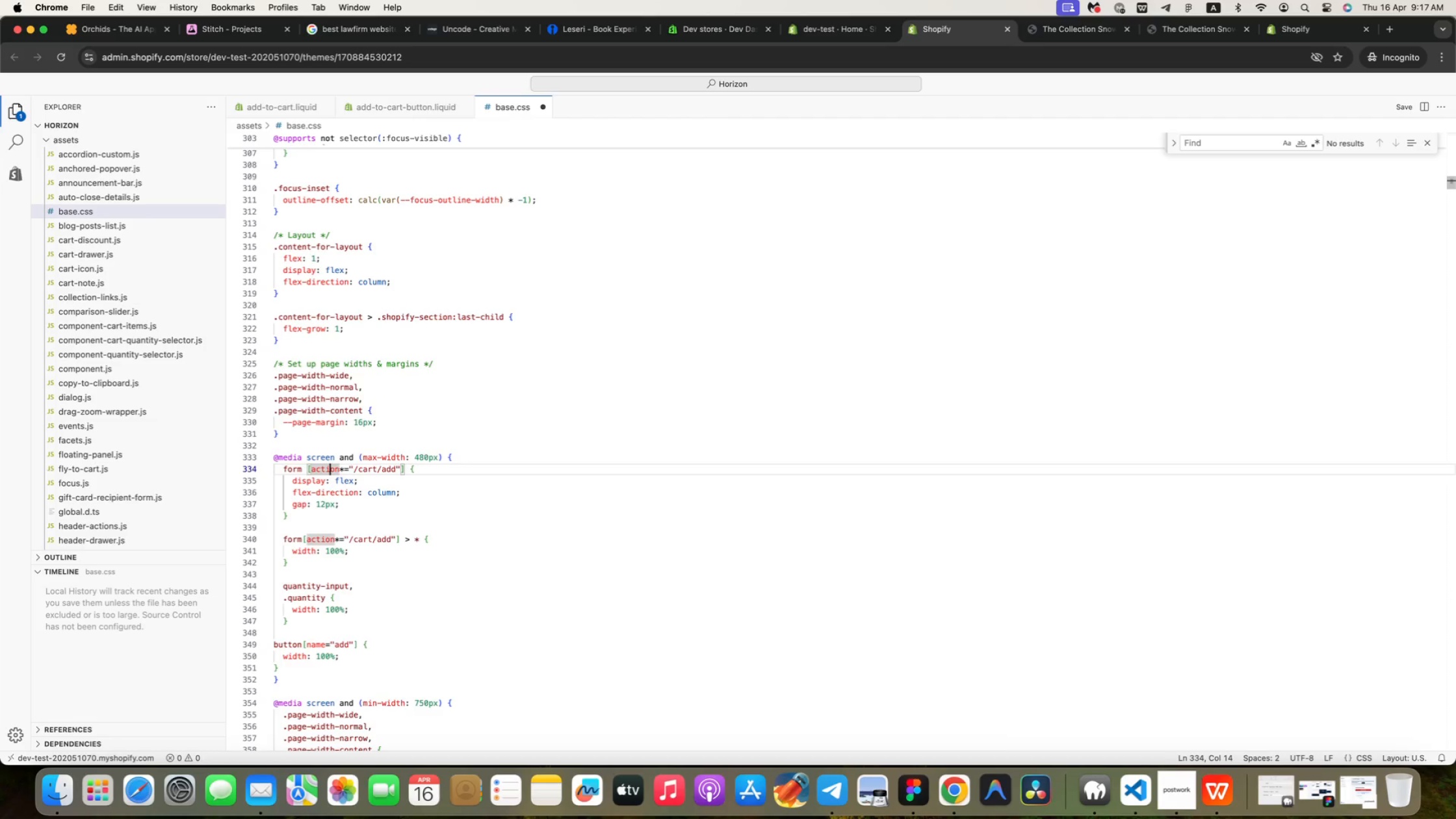 
key(ArrowLeft)
 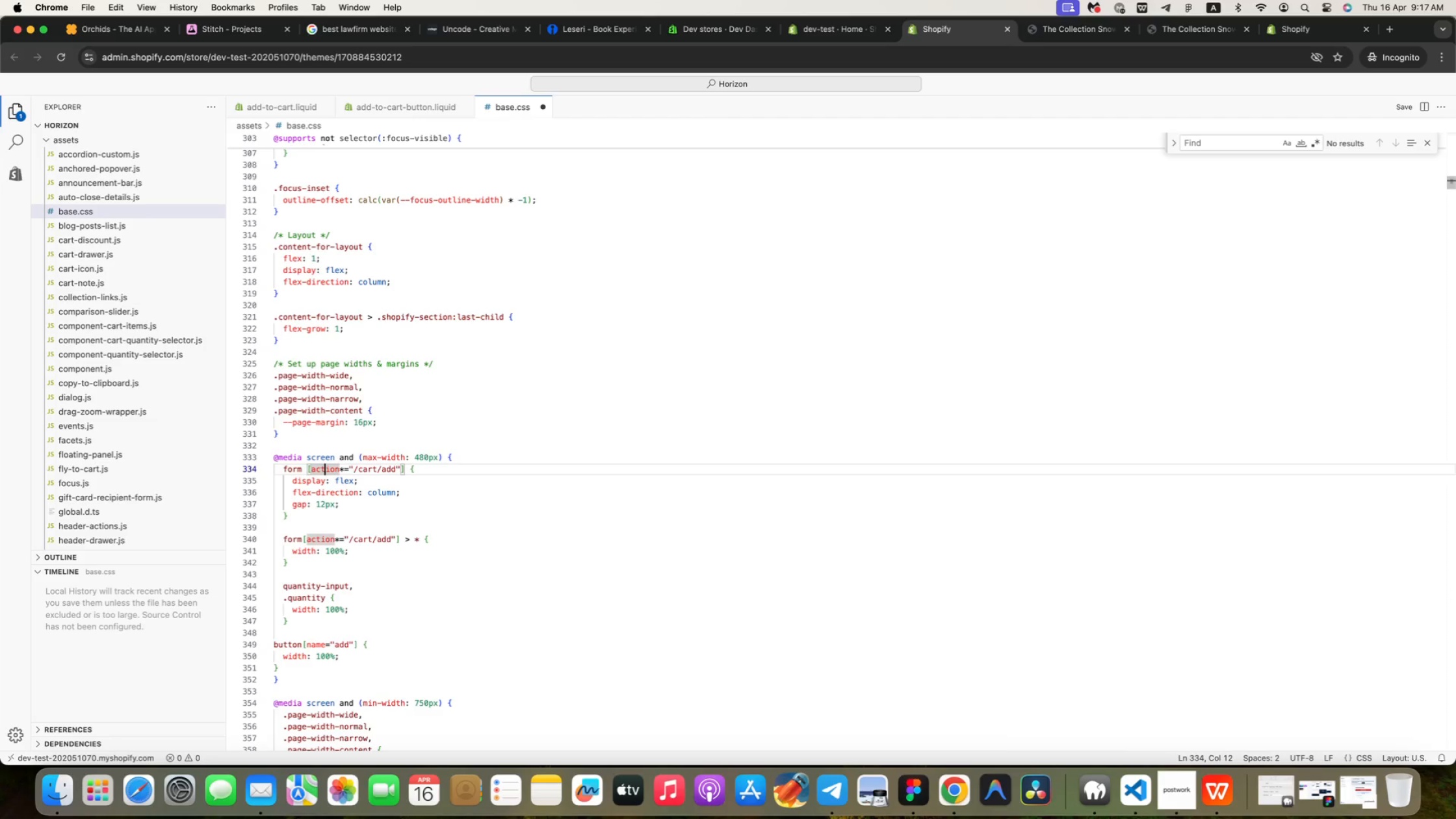 
key(ArrowLeft)
 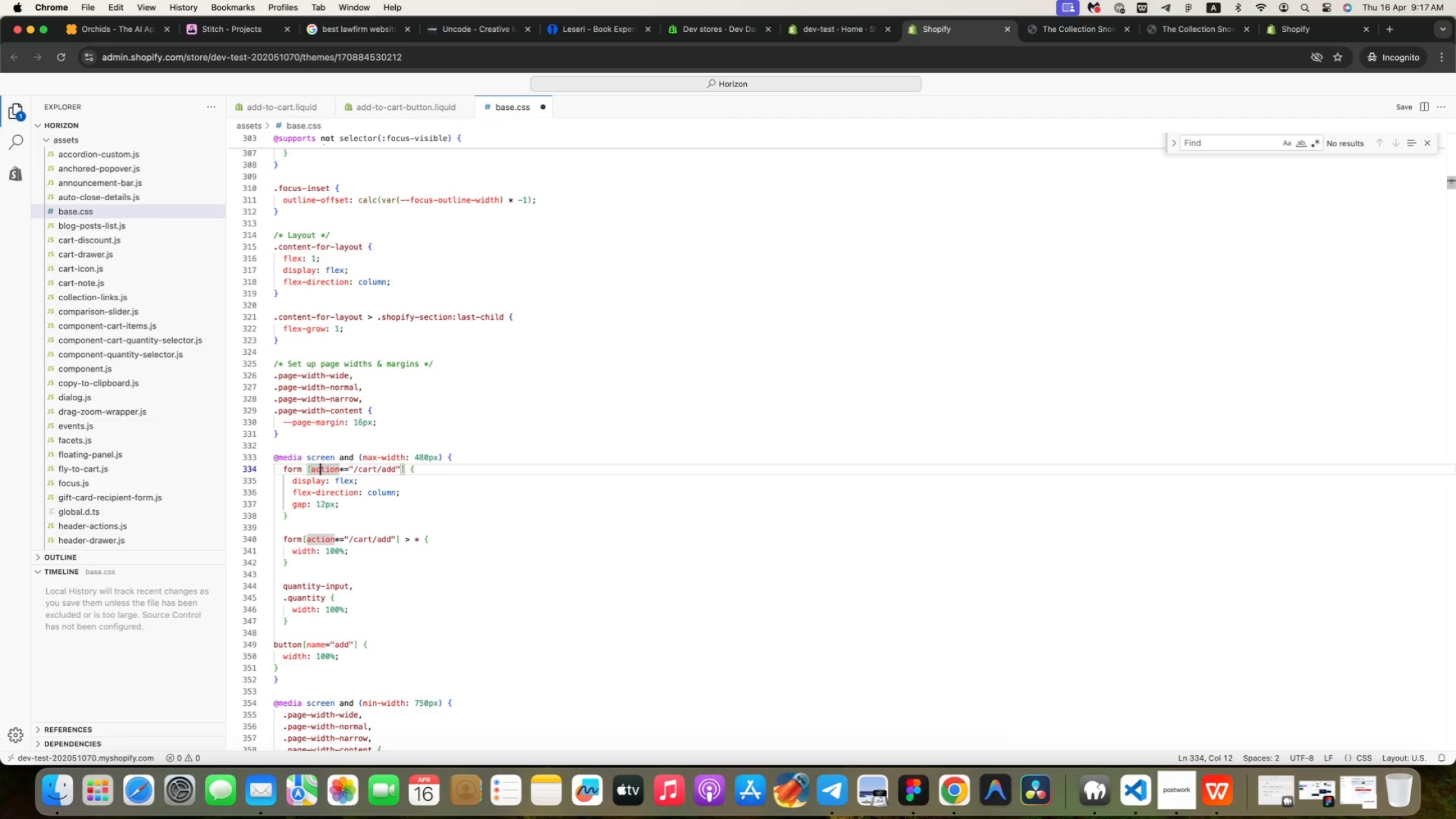 
key(ArrowLeft)
 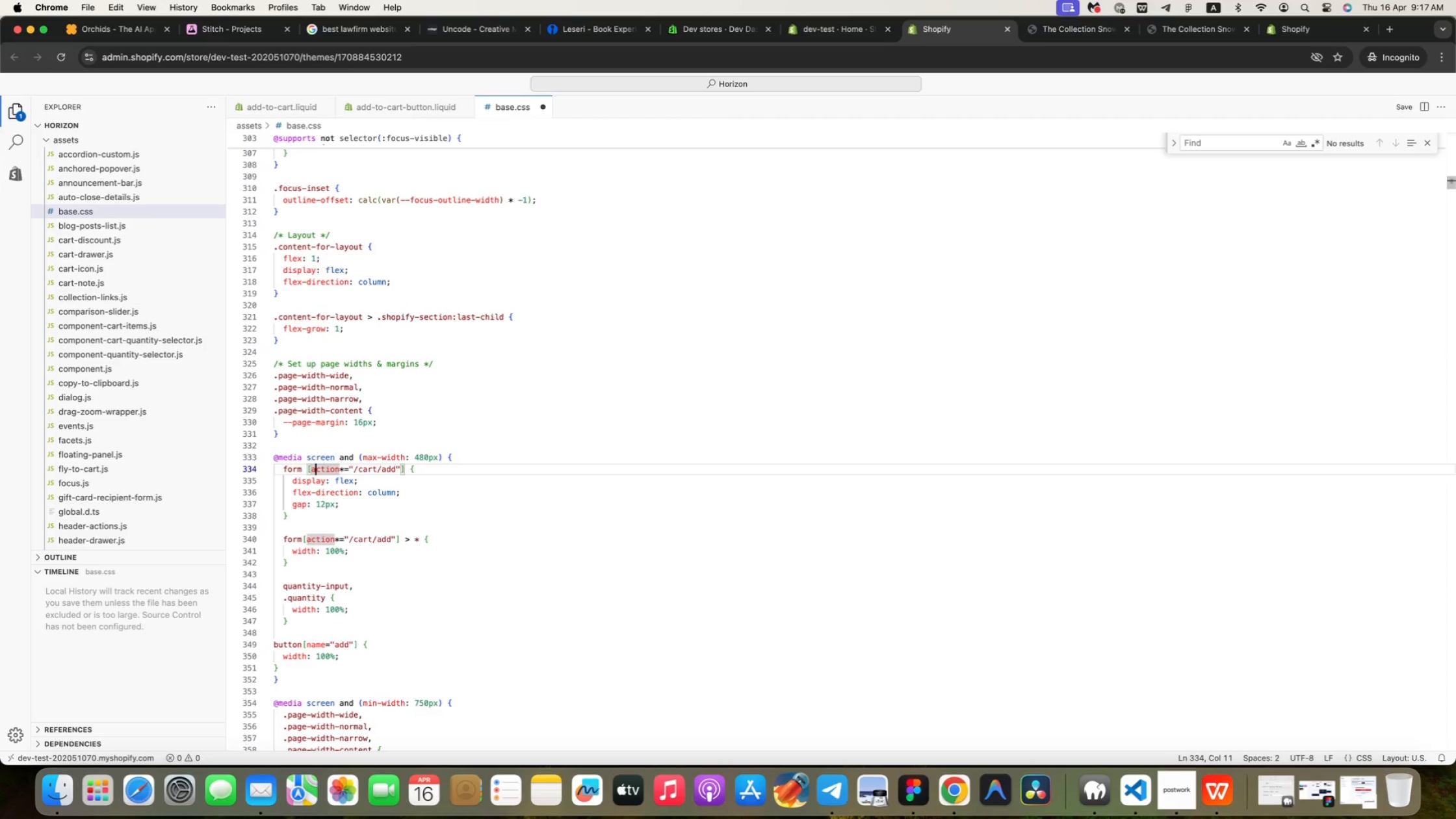 
key(ArrowLeft)
 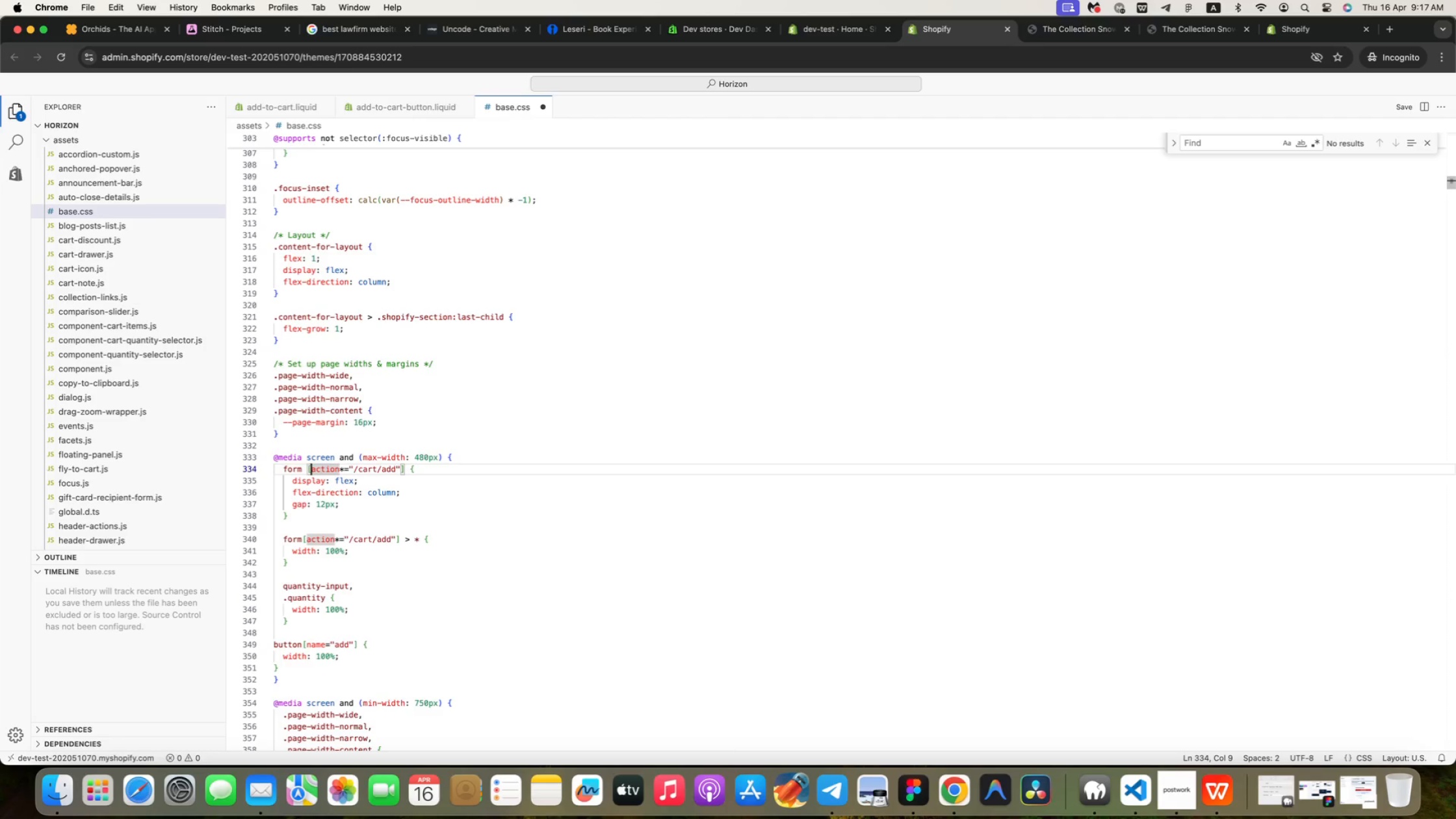 
key(ArrowLeft)
 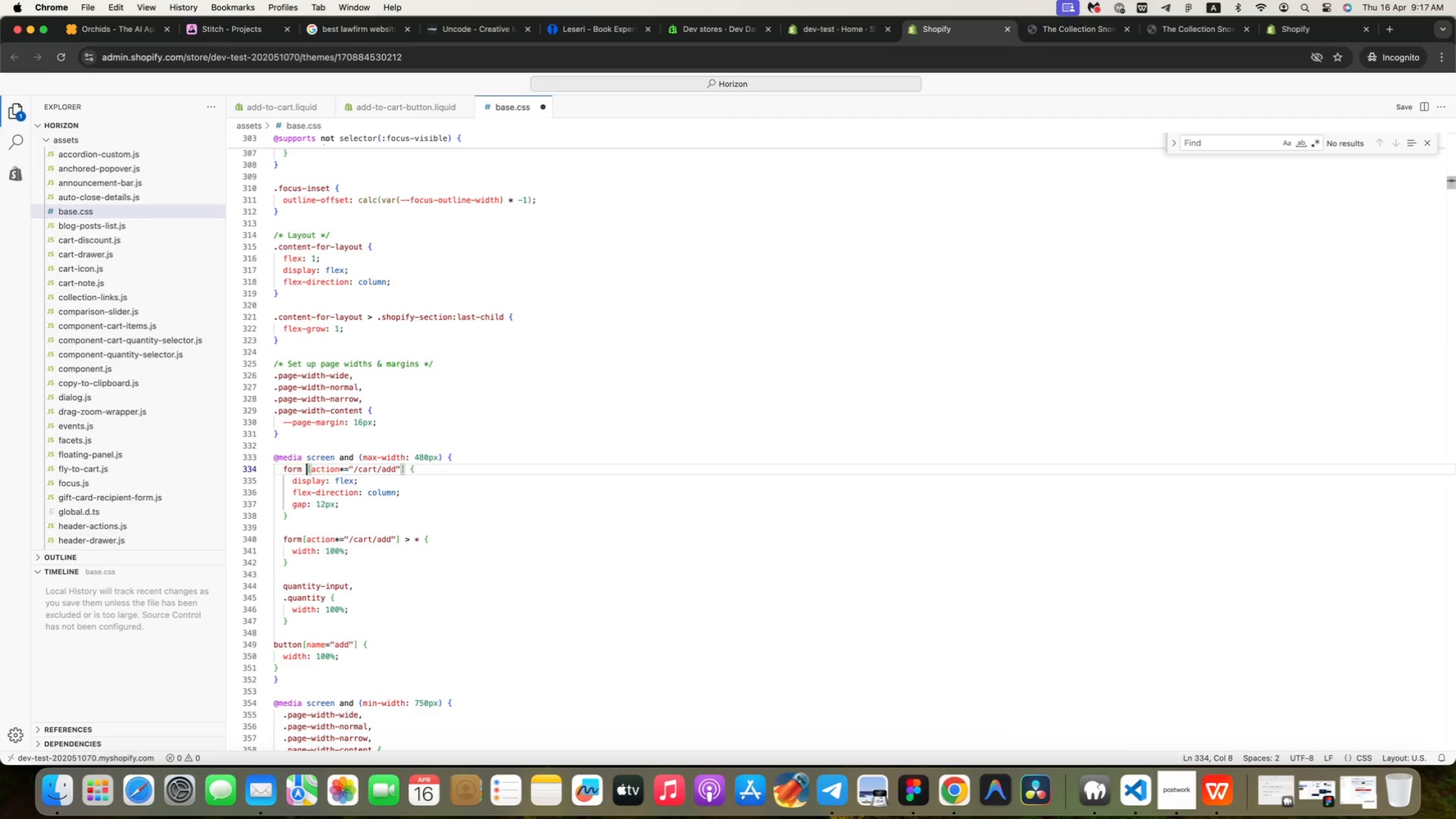 
key(ArrowLeft)
 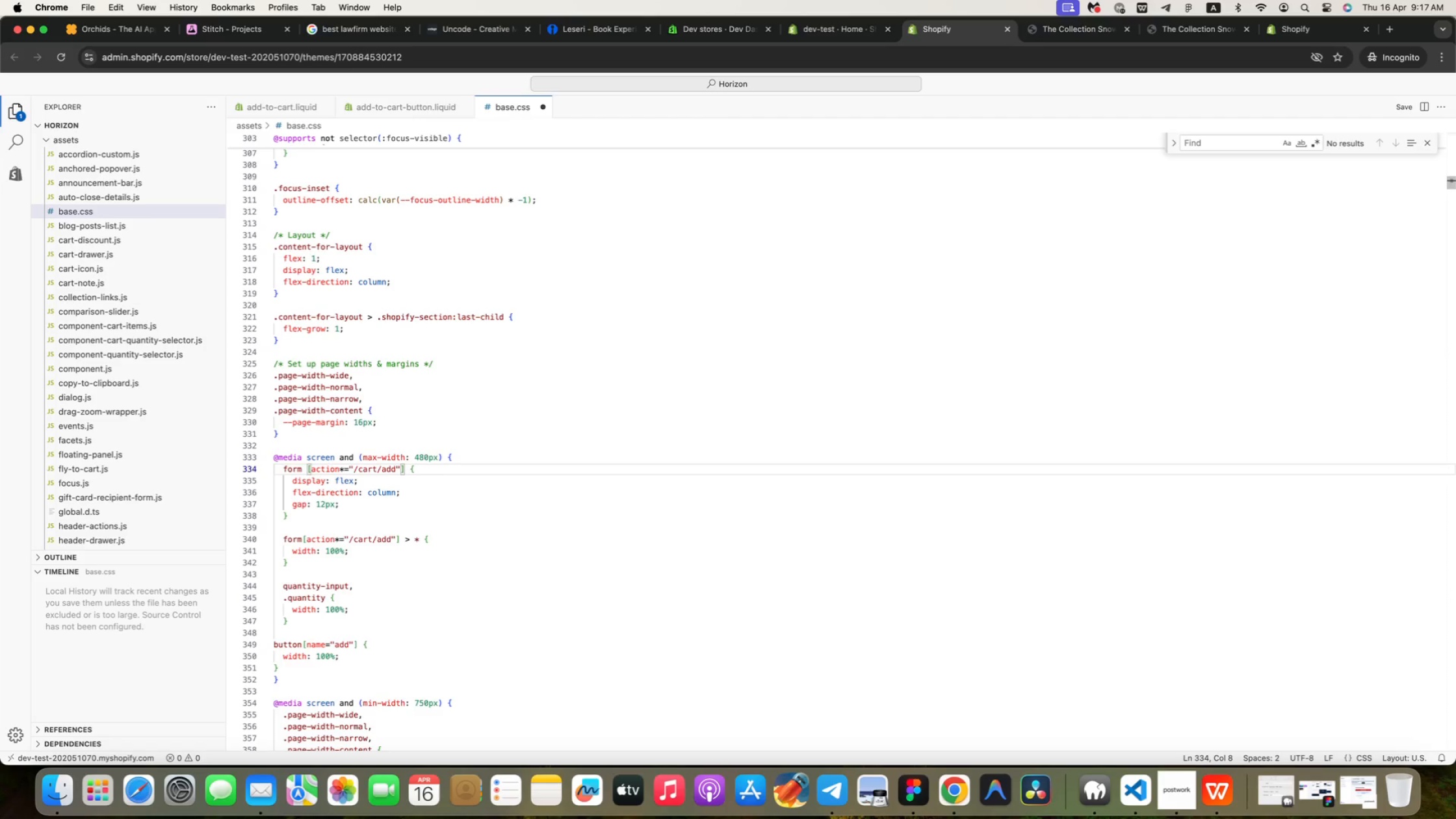 
key(Backspace)
 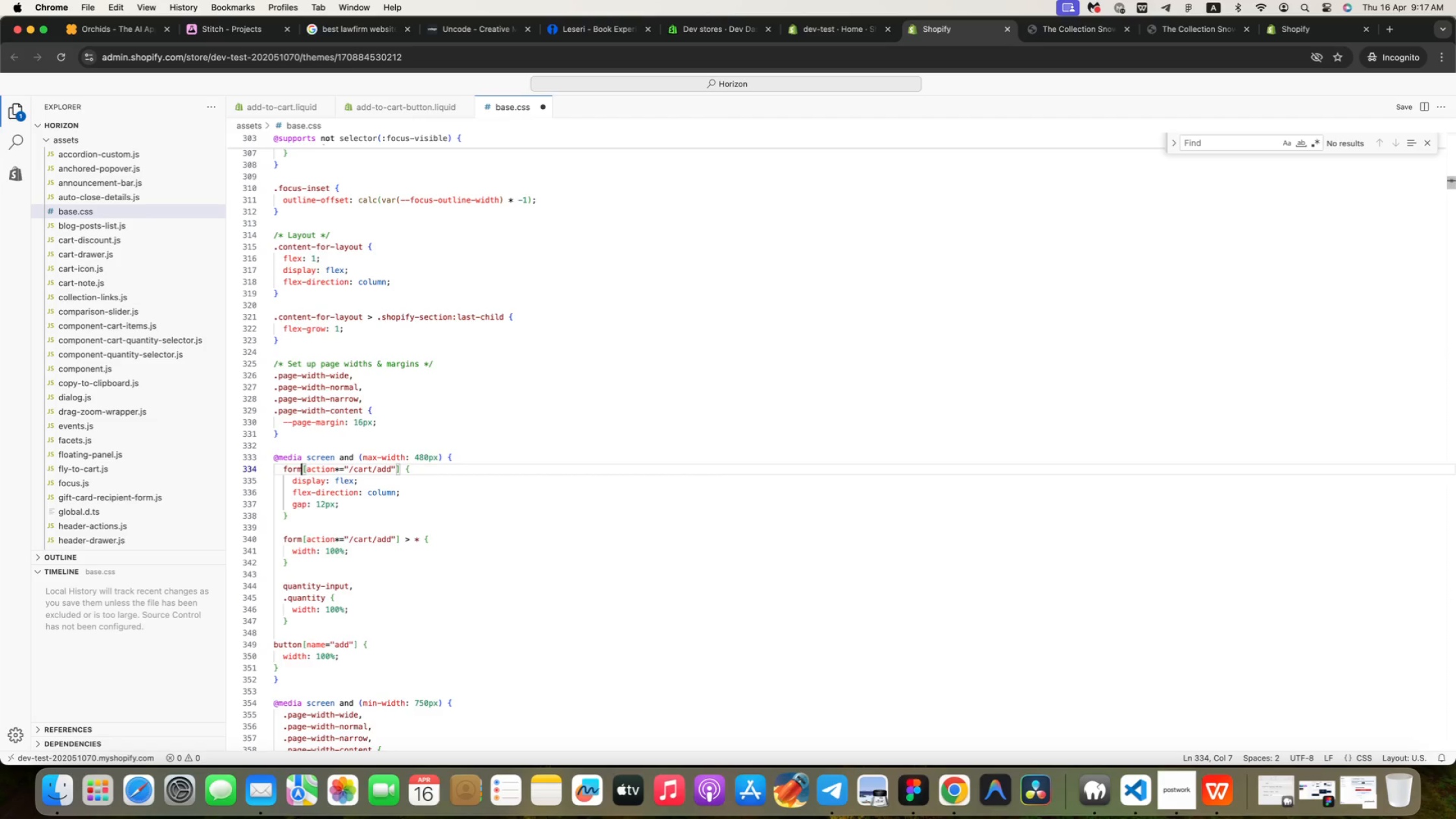 
key(ArrowRight)
 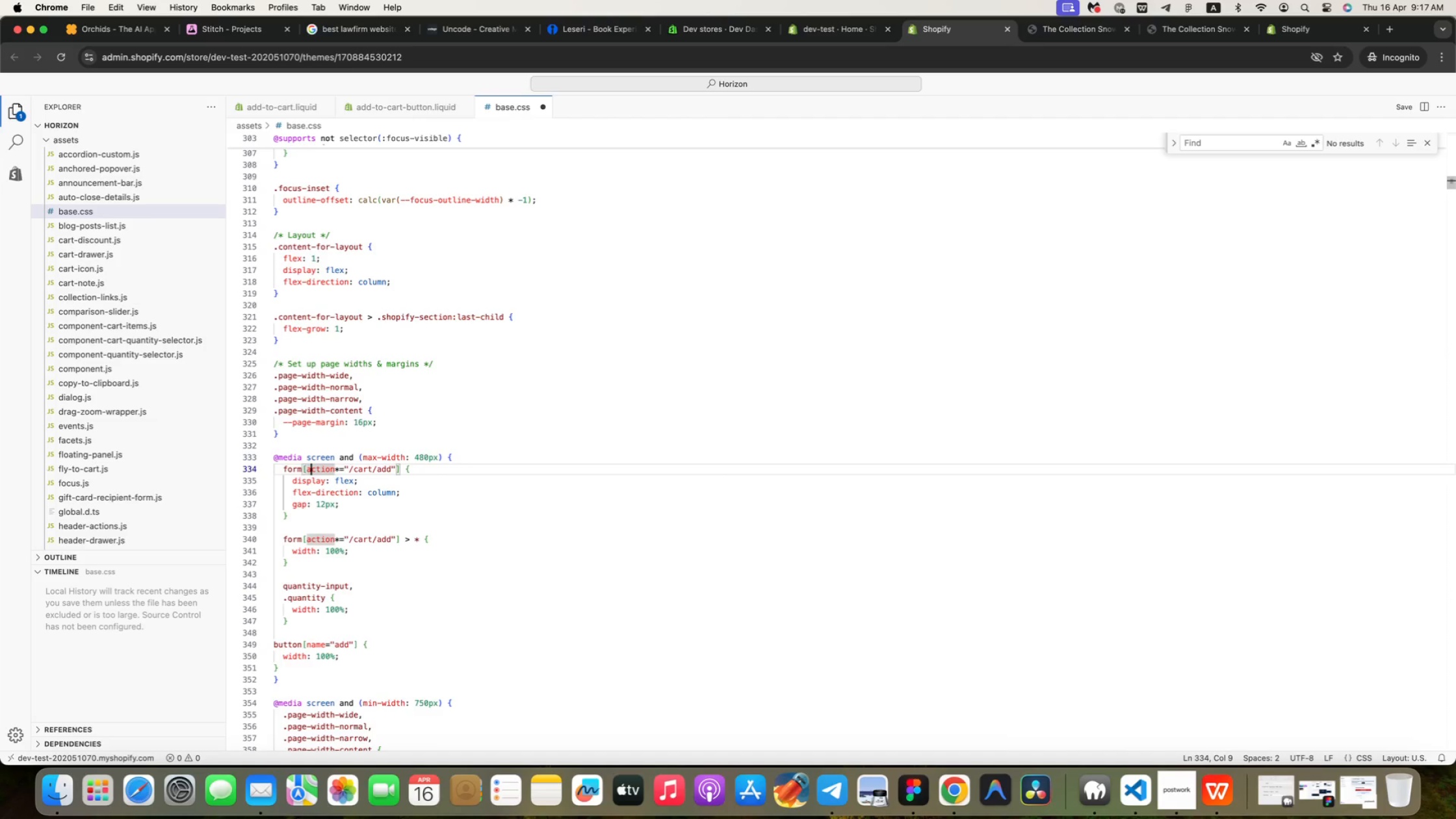 
key(ArrowRight)
 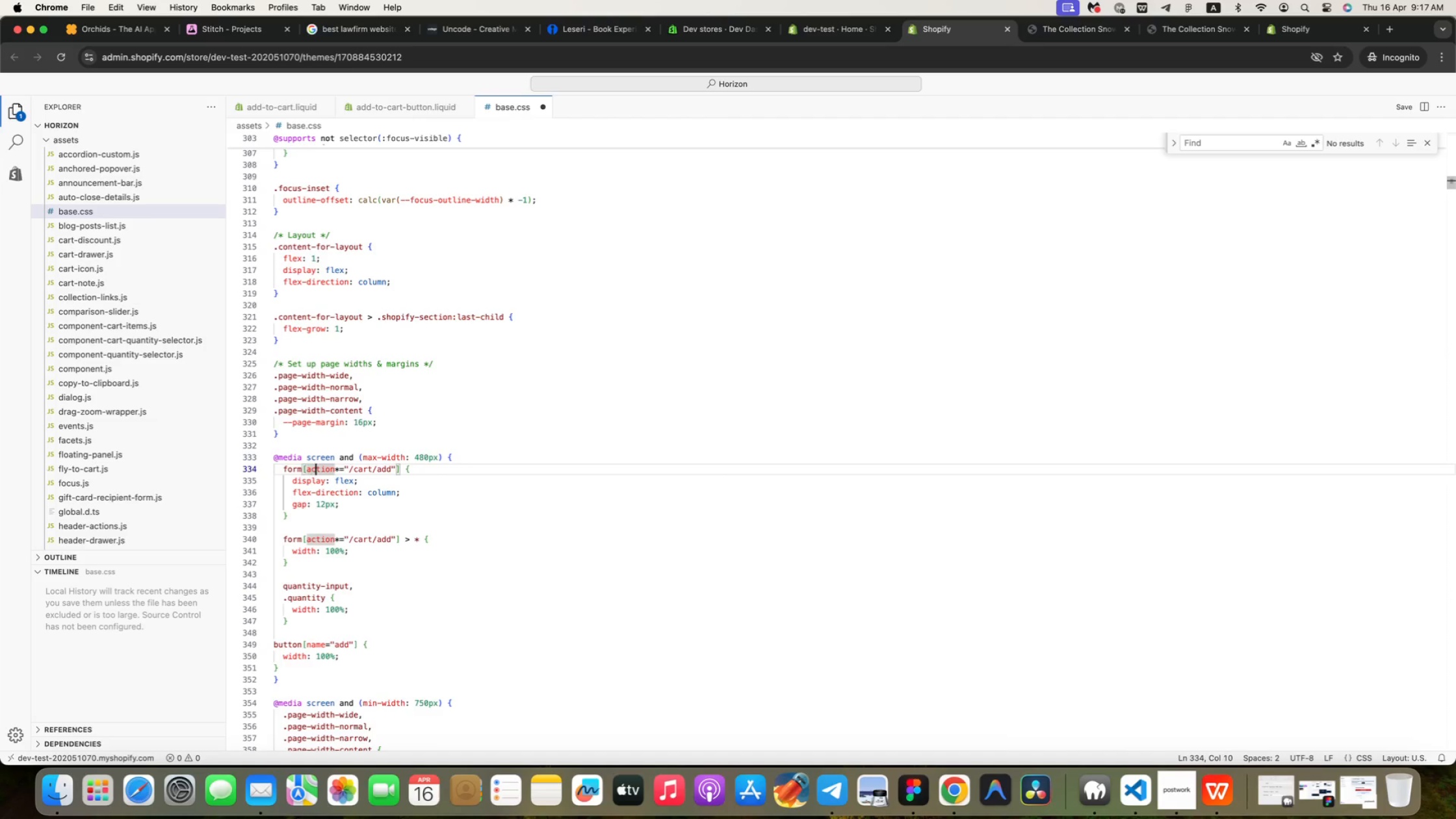 
key(ArrowRight)
 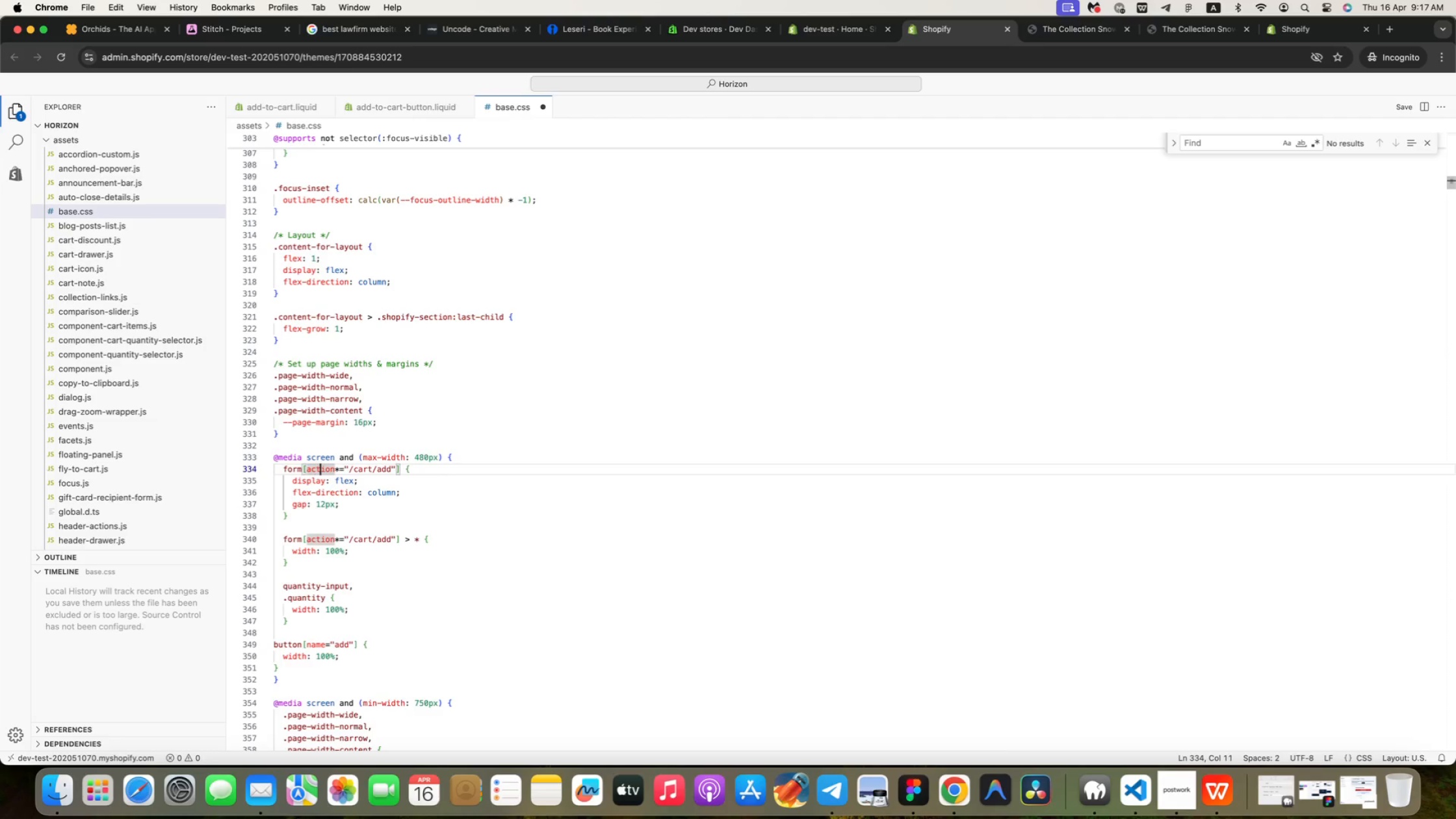 
key(ArrowRight)
 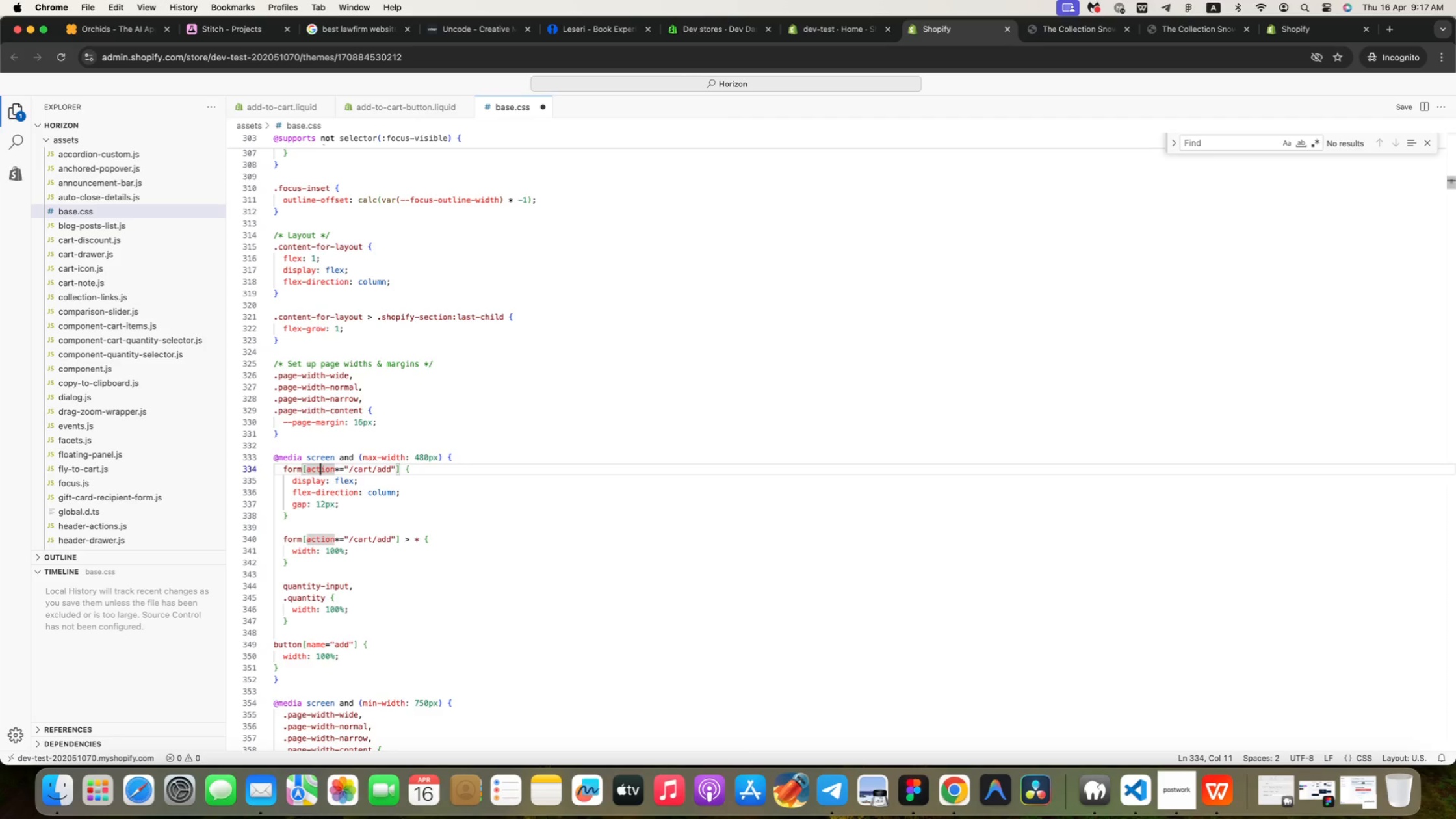 
key(ArrowRight)
 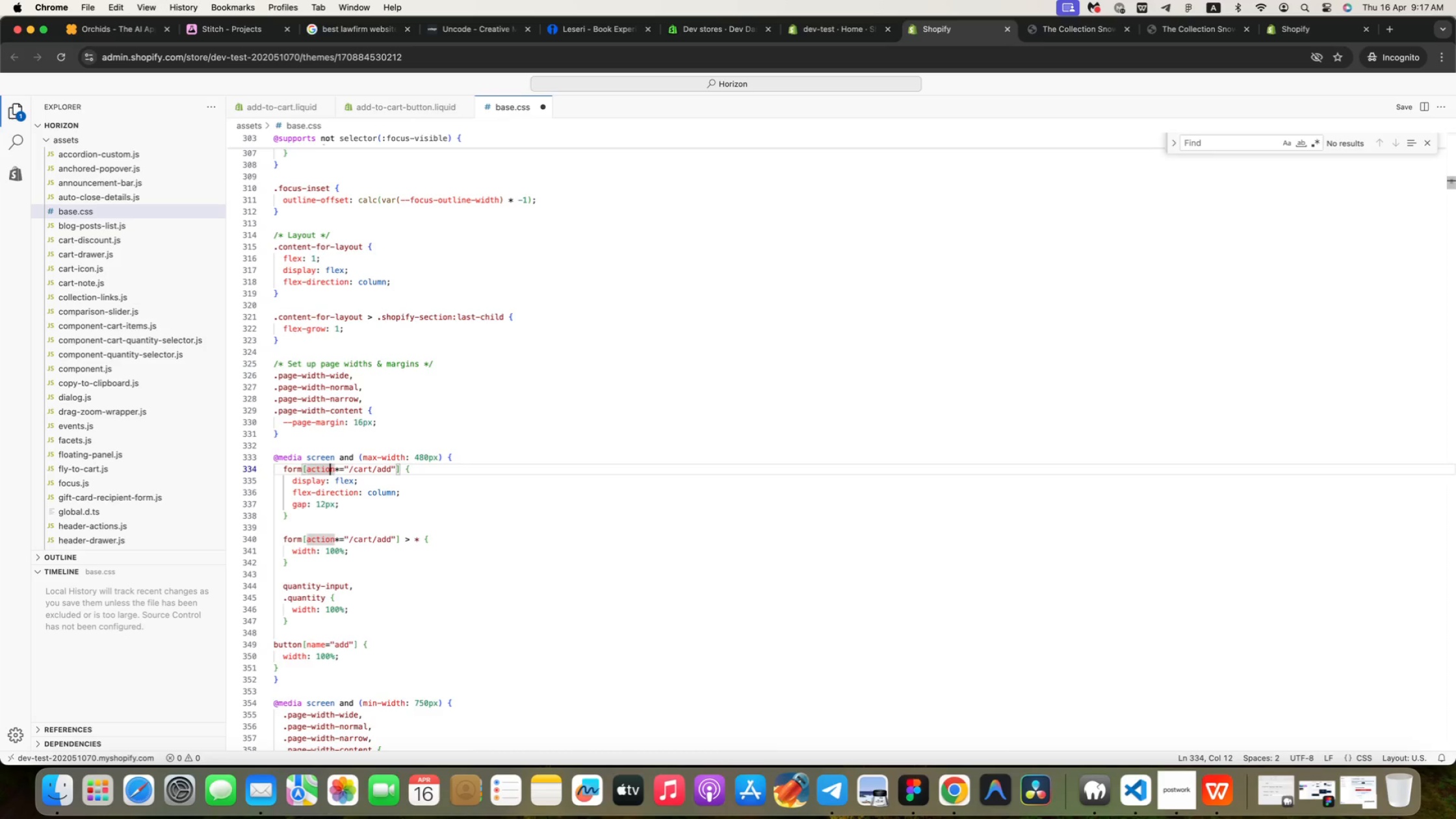 
key(ArrowRight)
 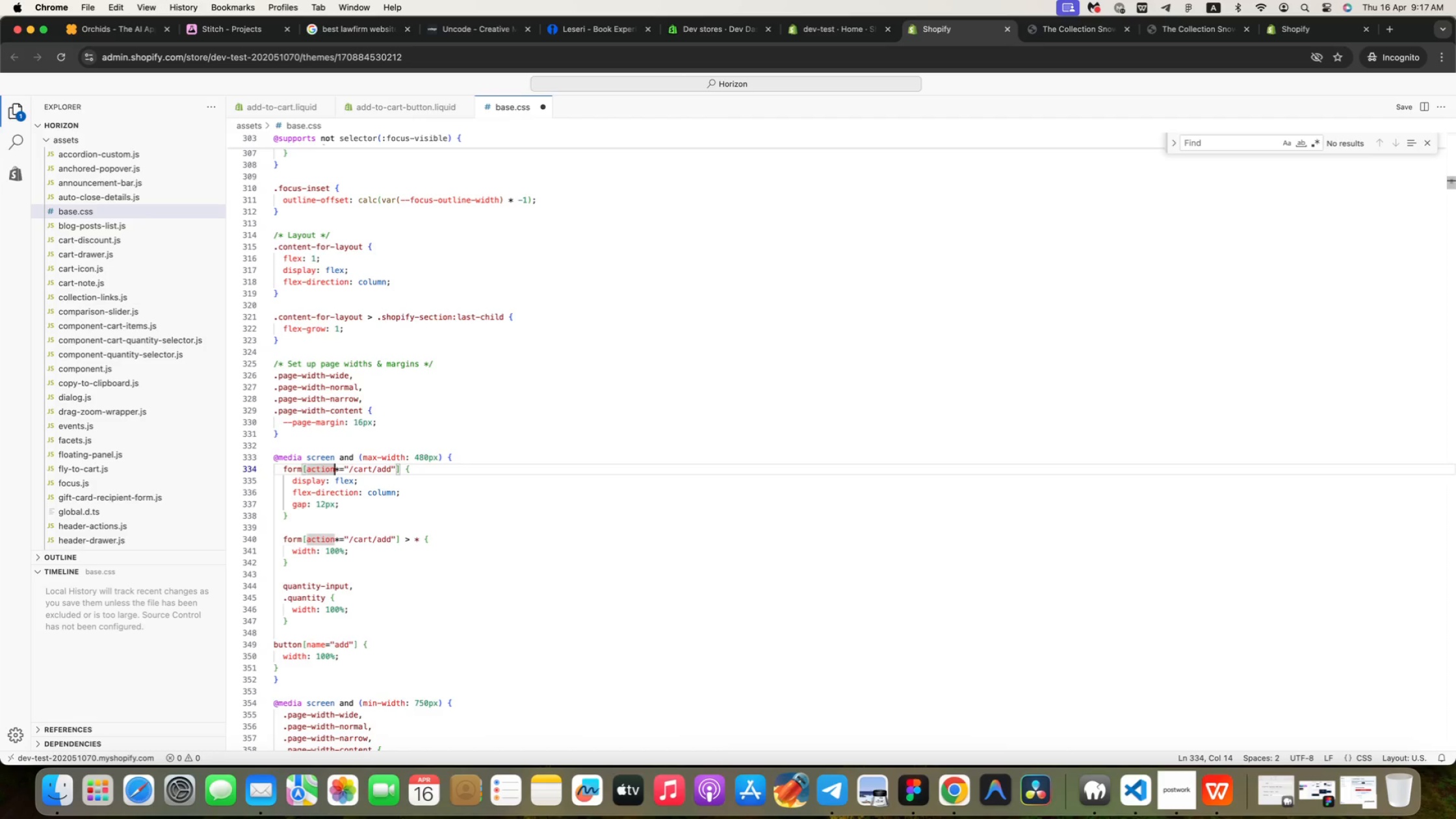 
key(ArrowRight)
 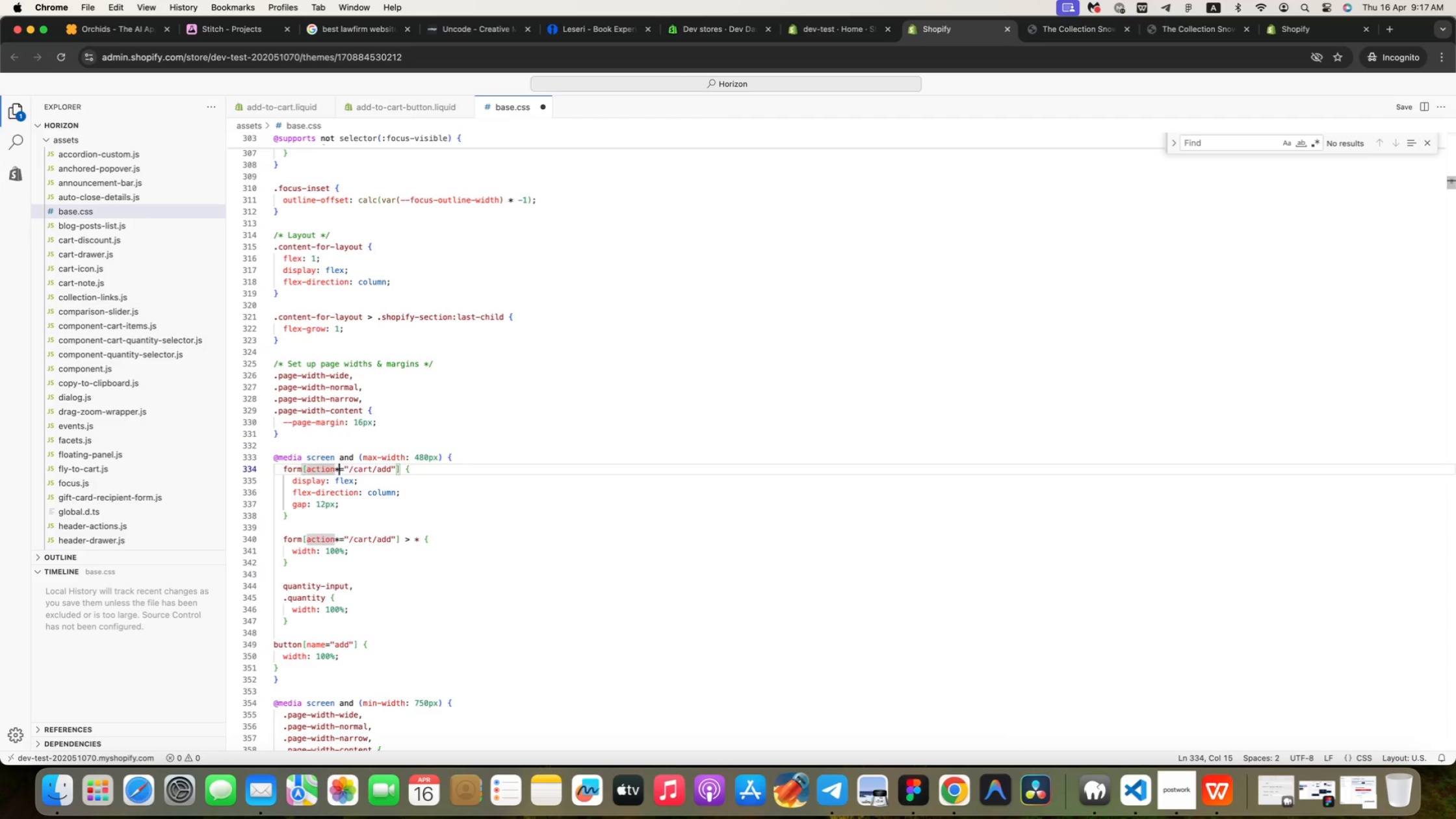 
key(ArrowRight)
 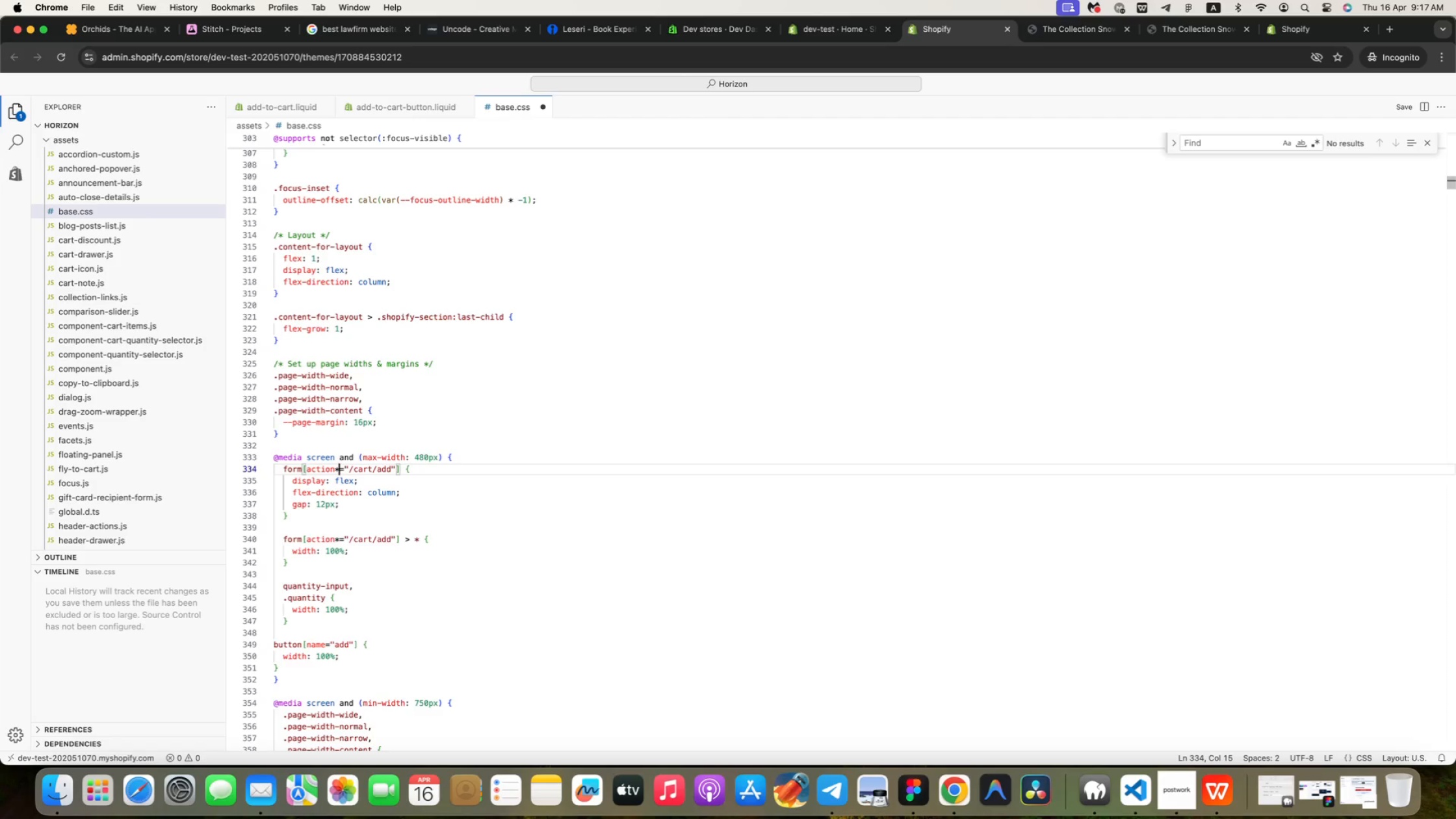 
wait(16.13)
 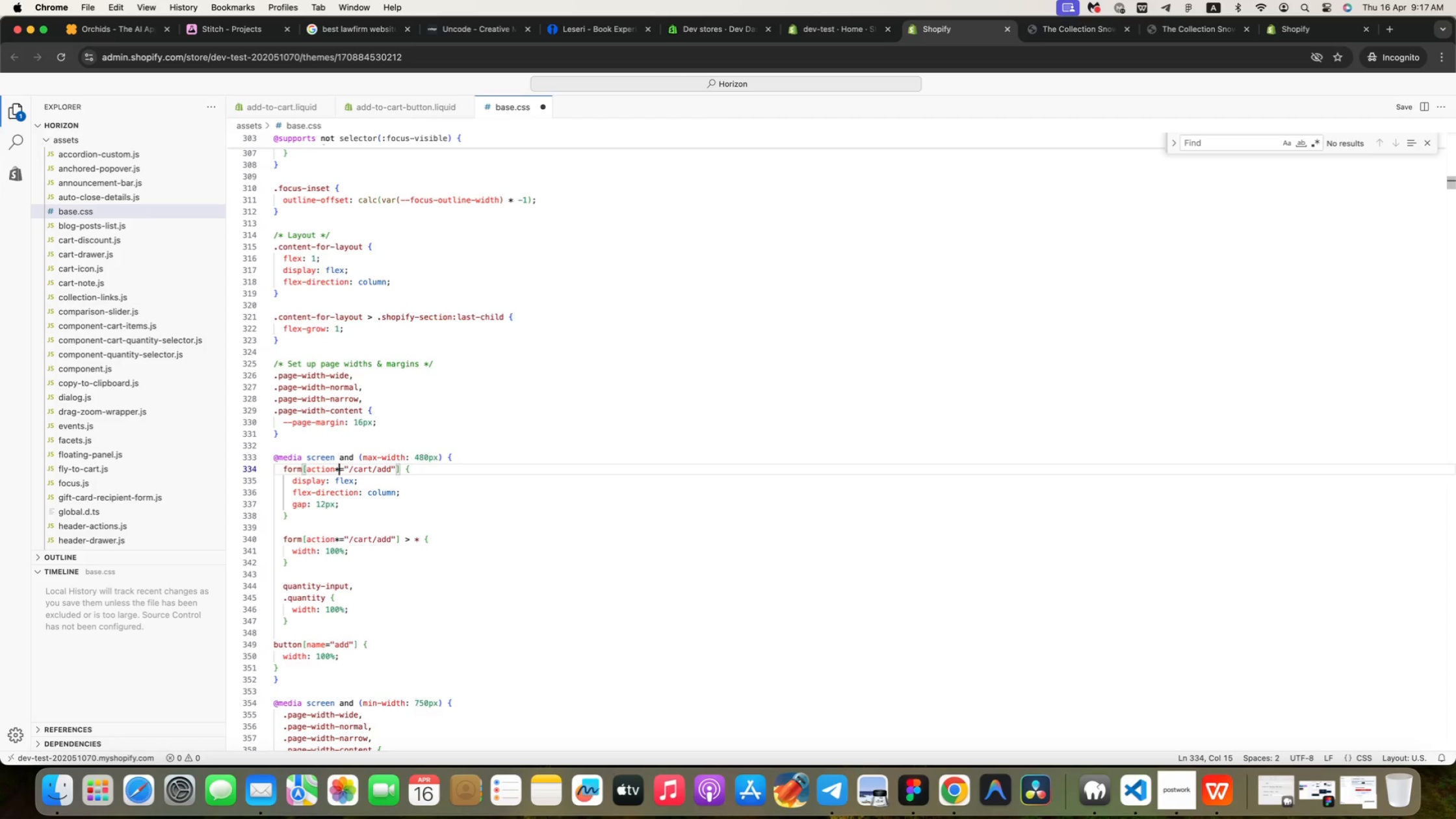 
key(ArrowRight)
 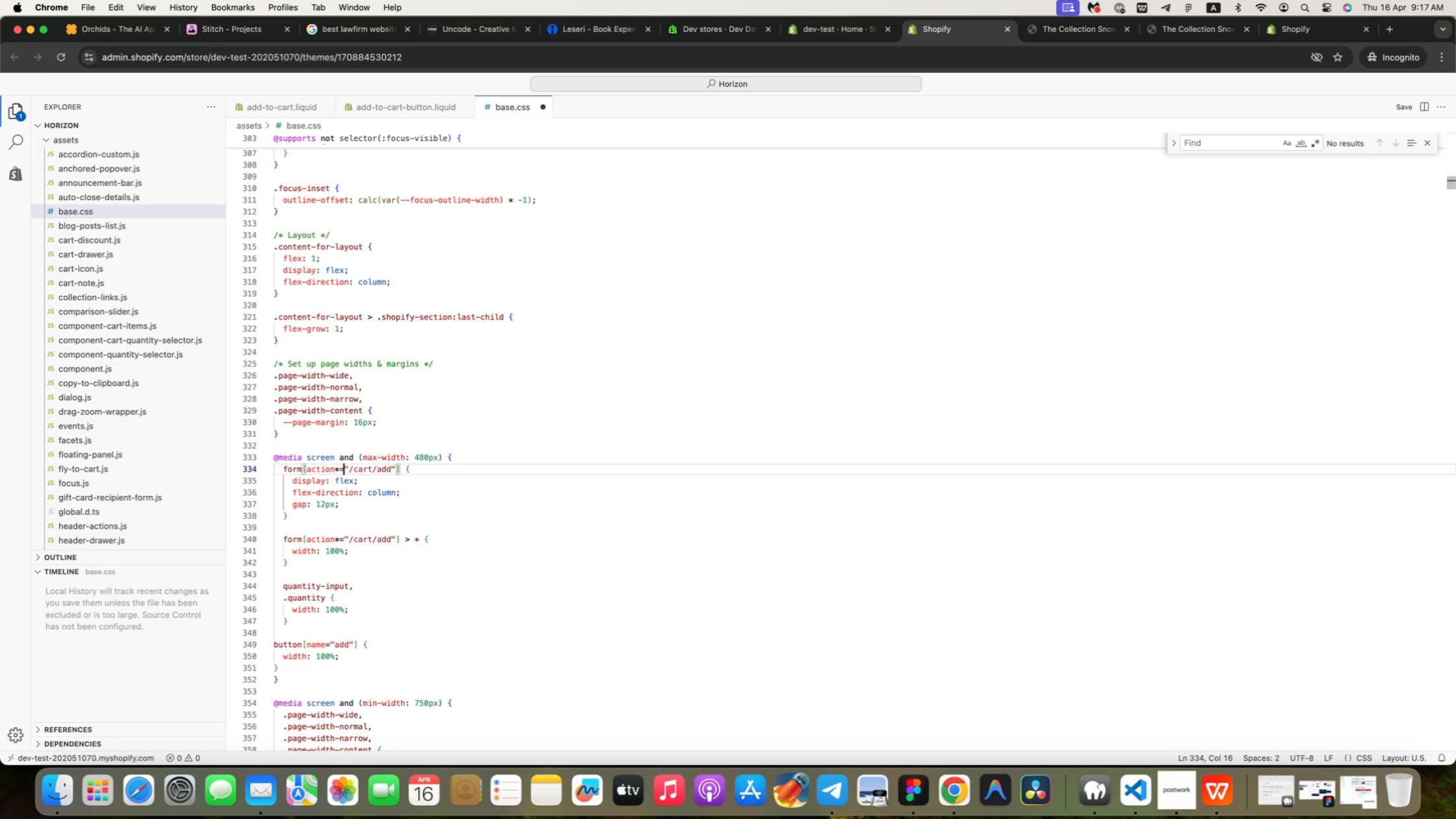 
key(ArrowRight)
 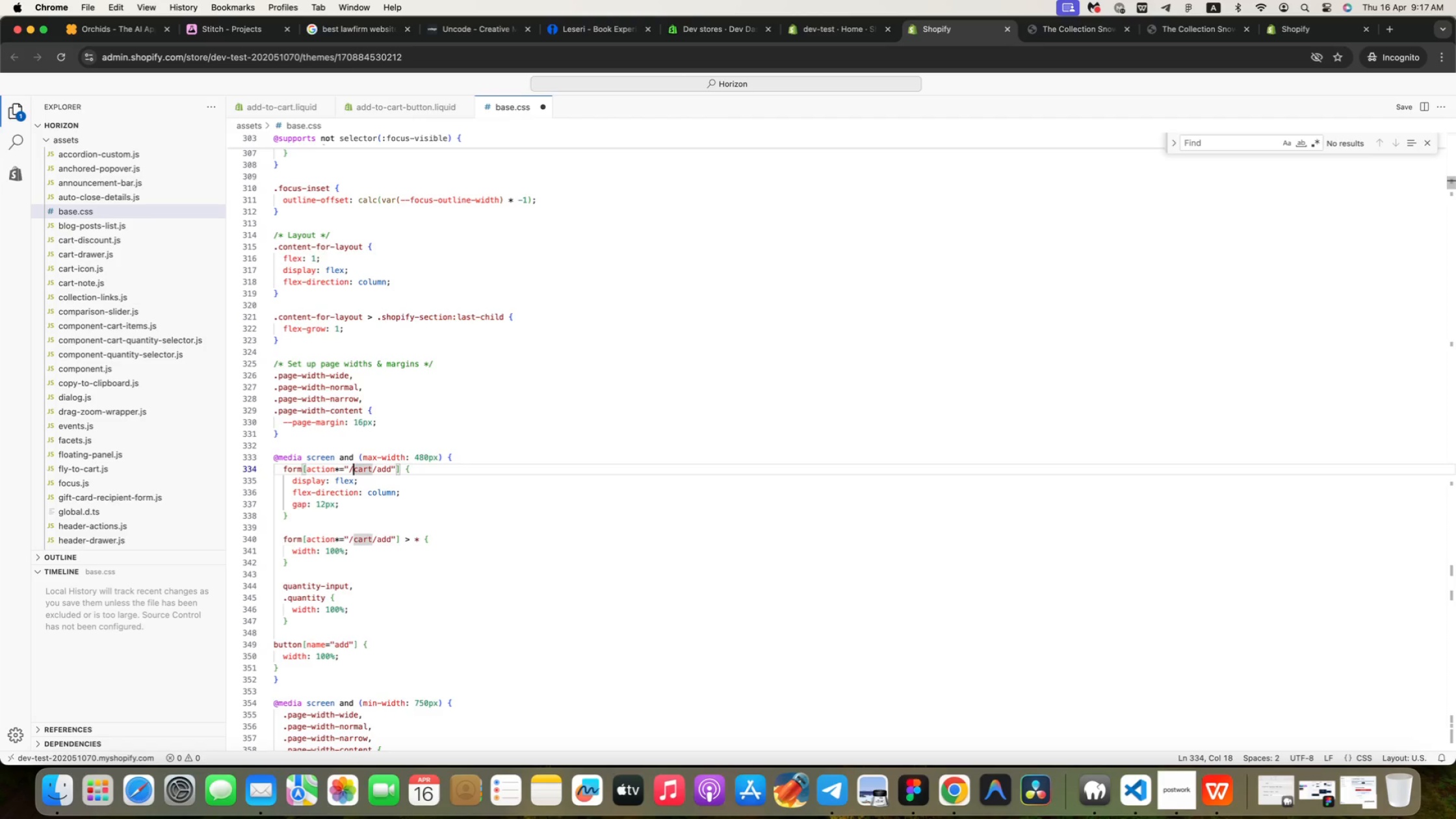 
key(ArrowRight)
 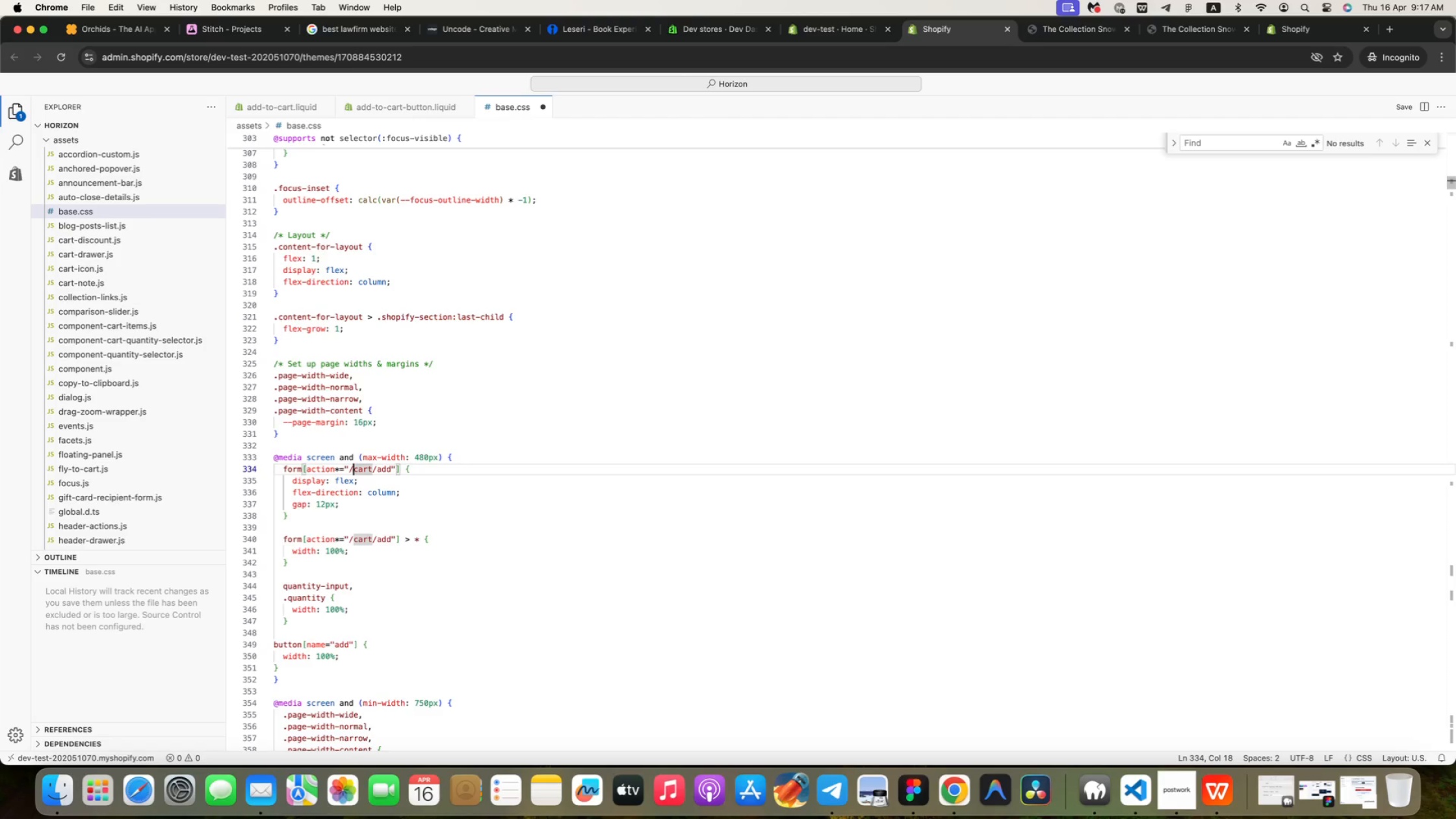 
key(ArrowRight)
 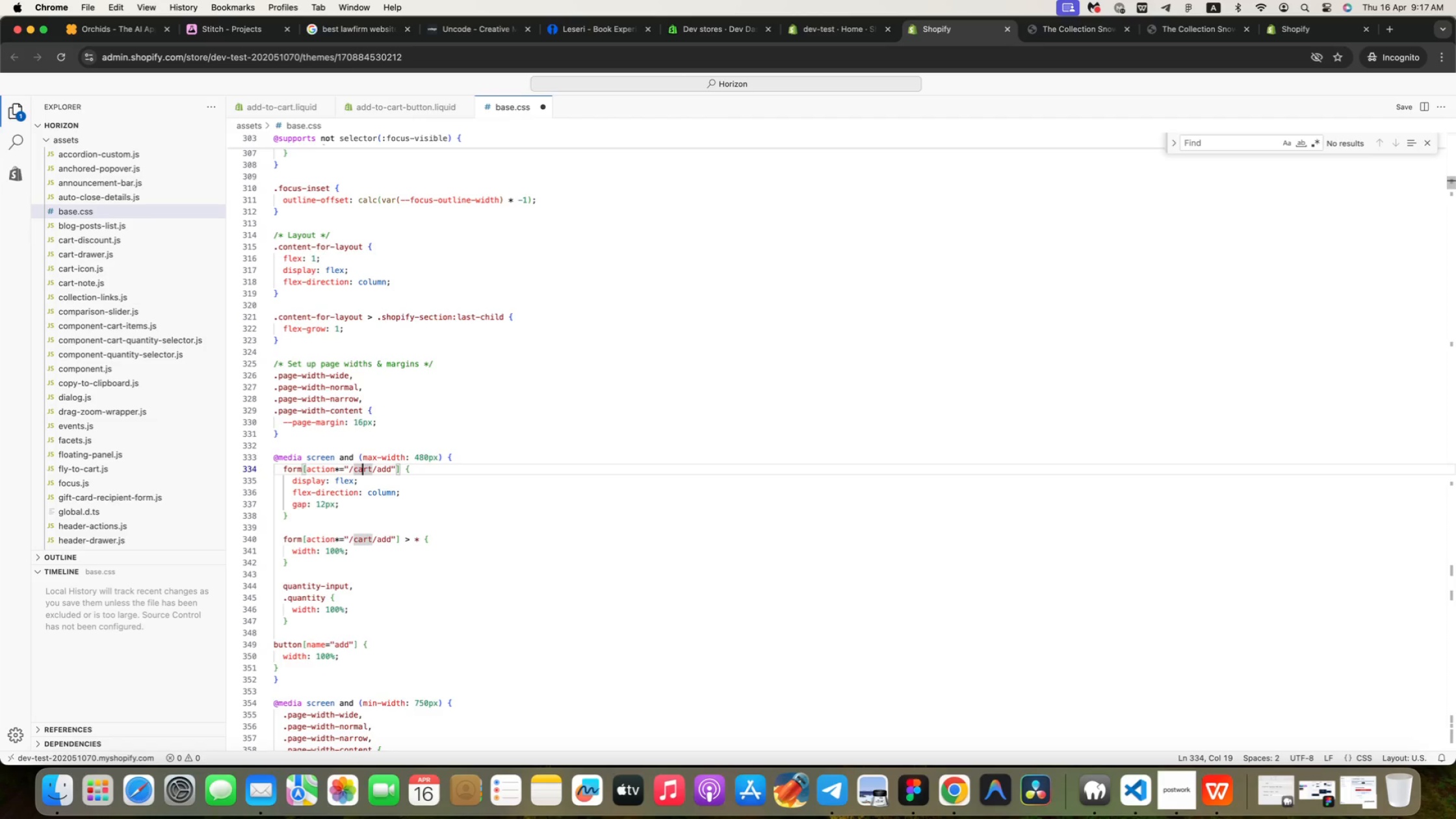 
key(ArrowRight)
 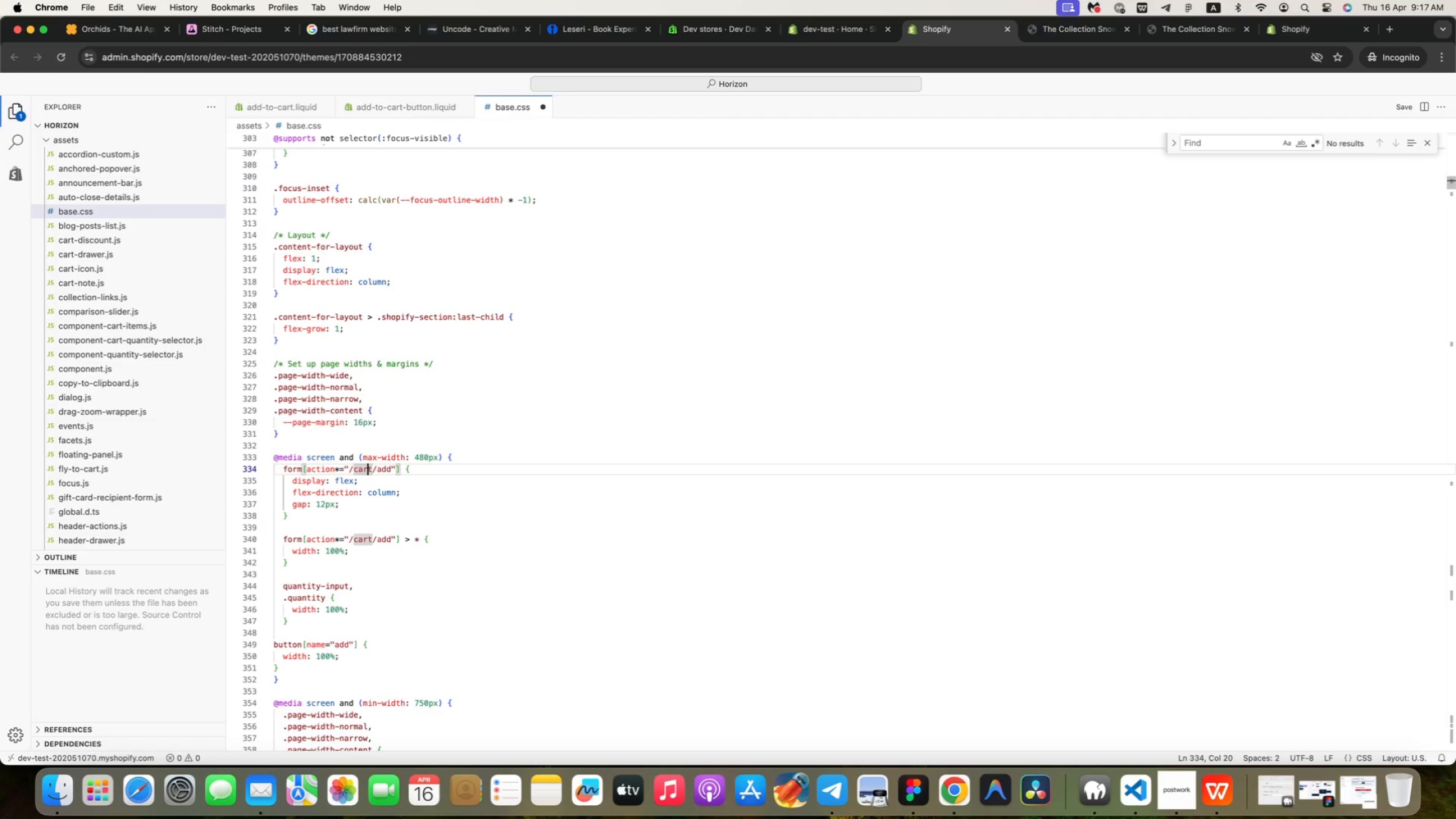 
key(ArrowRight)
 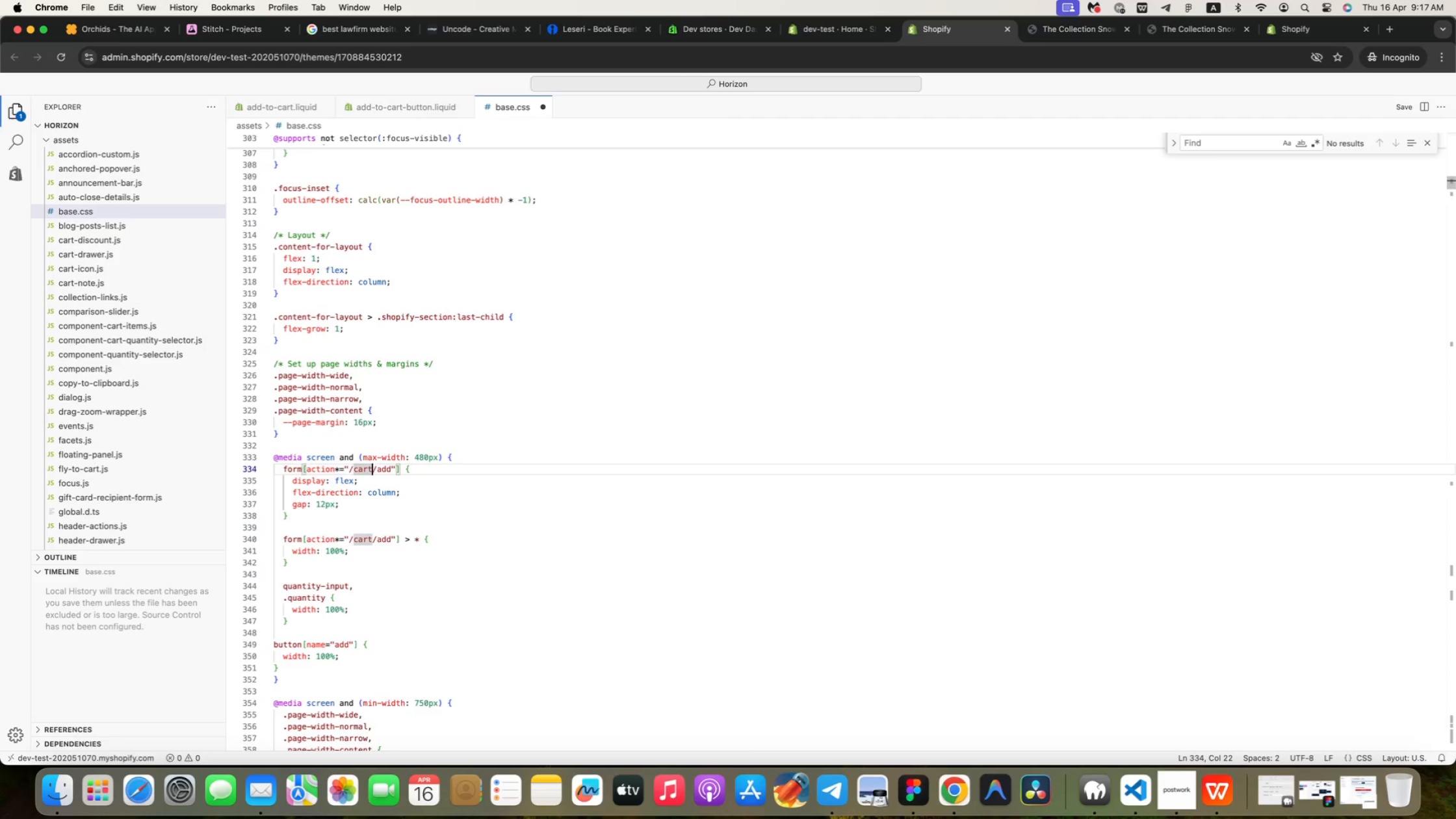 
key(ArrowRight)
 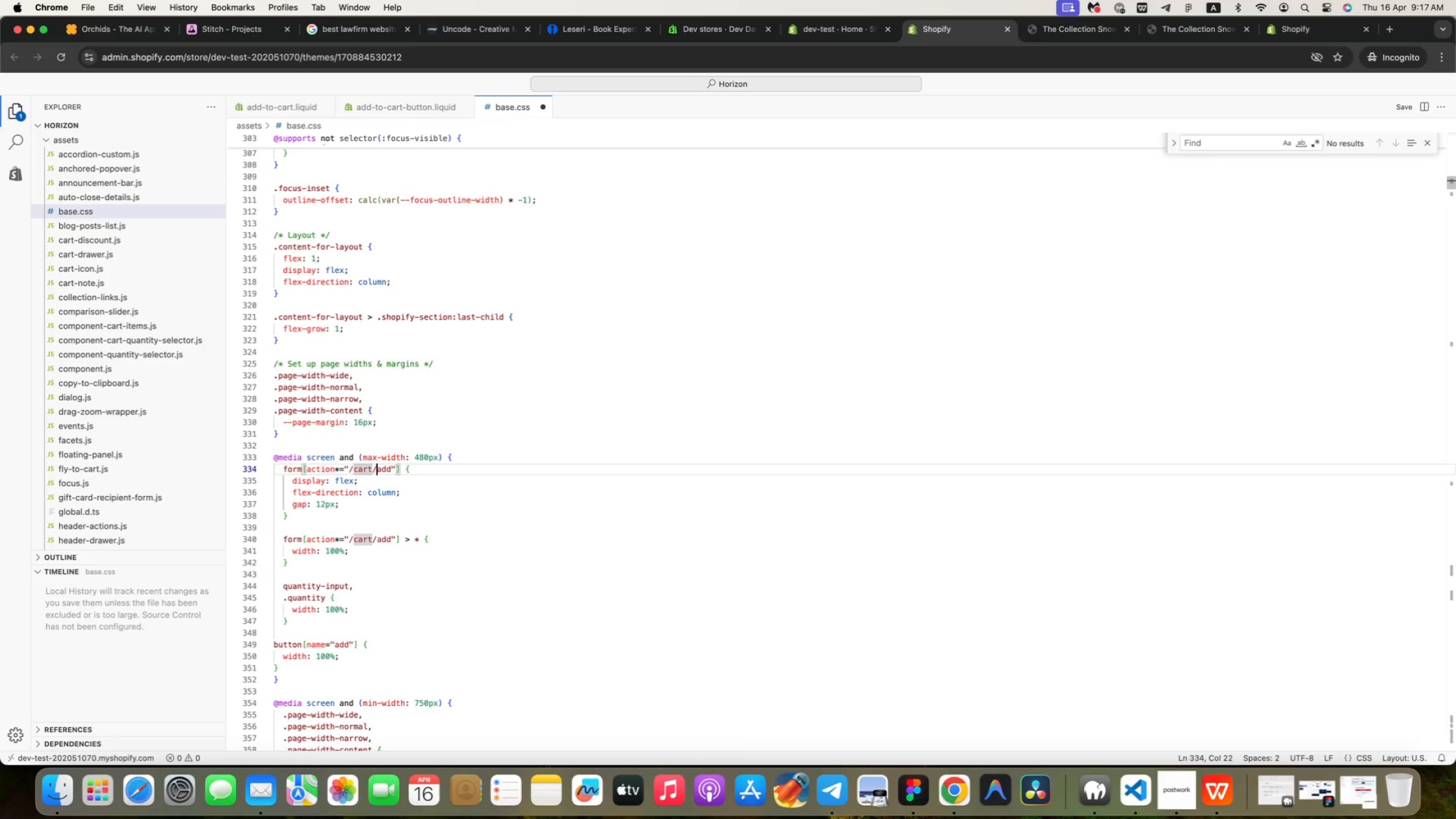 
key(ArrowRight)
 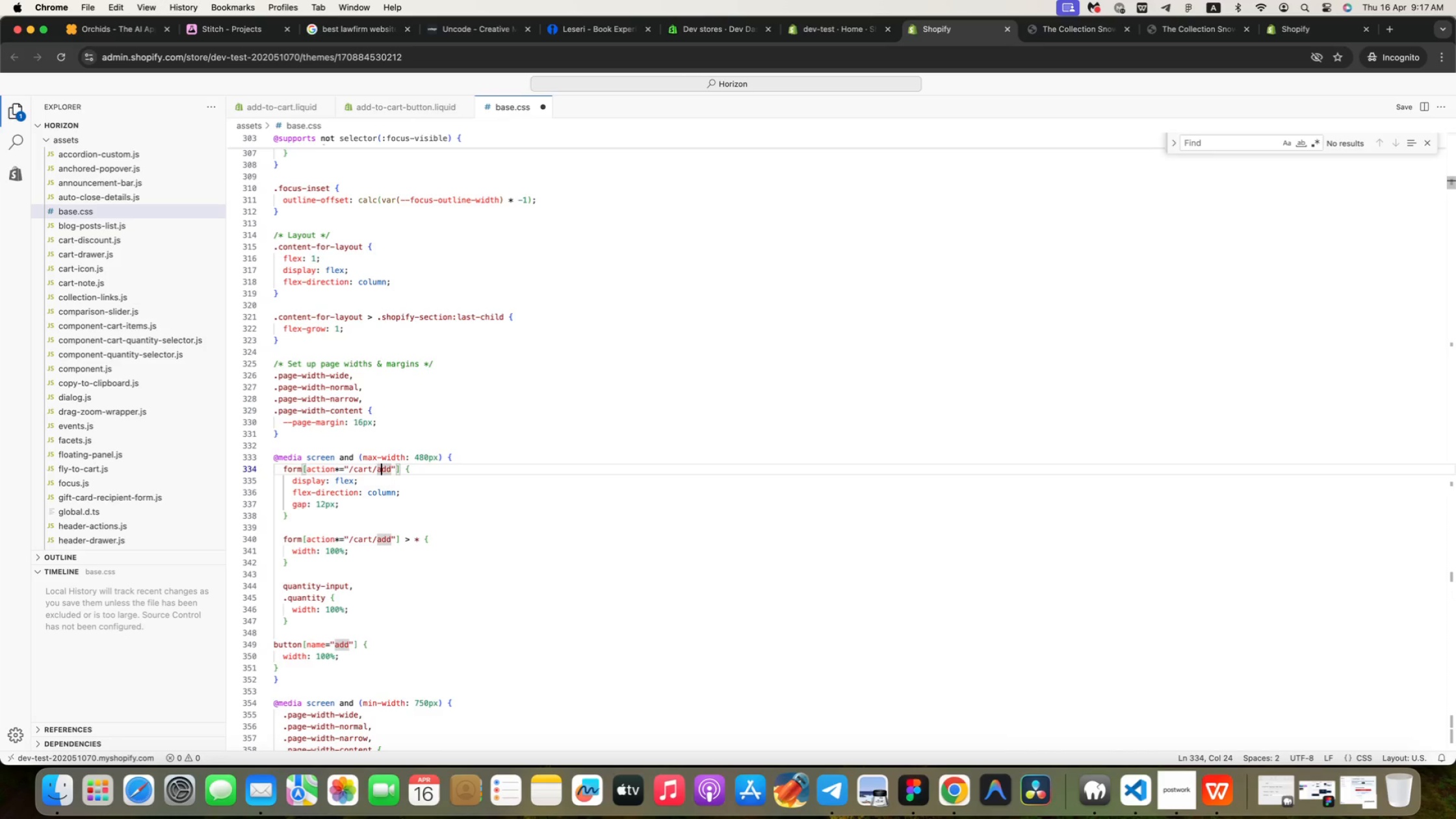 
key(ArrowRight)
 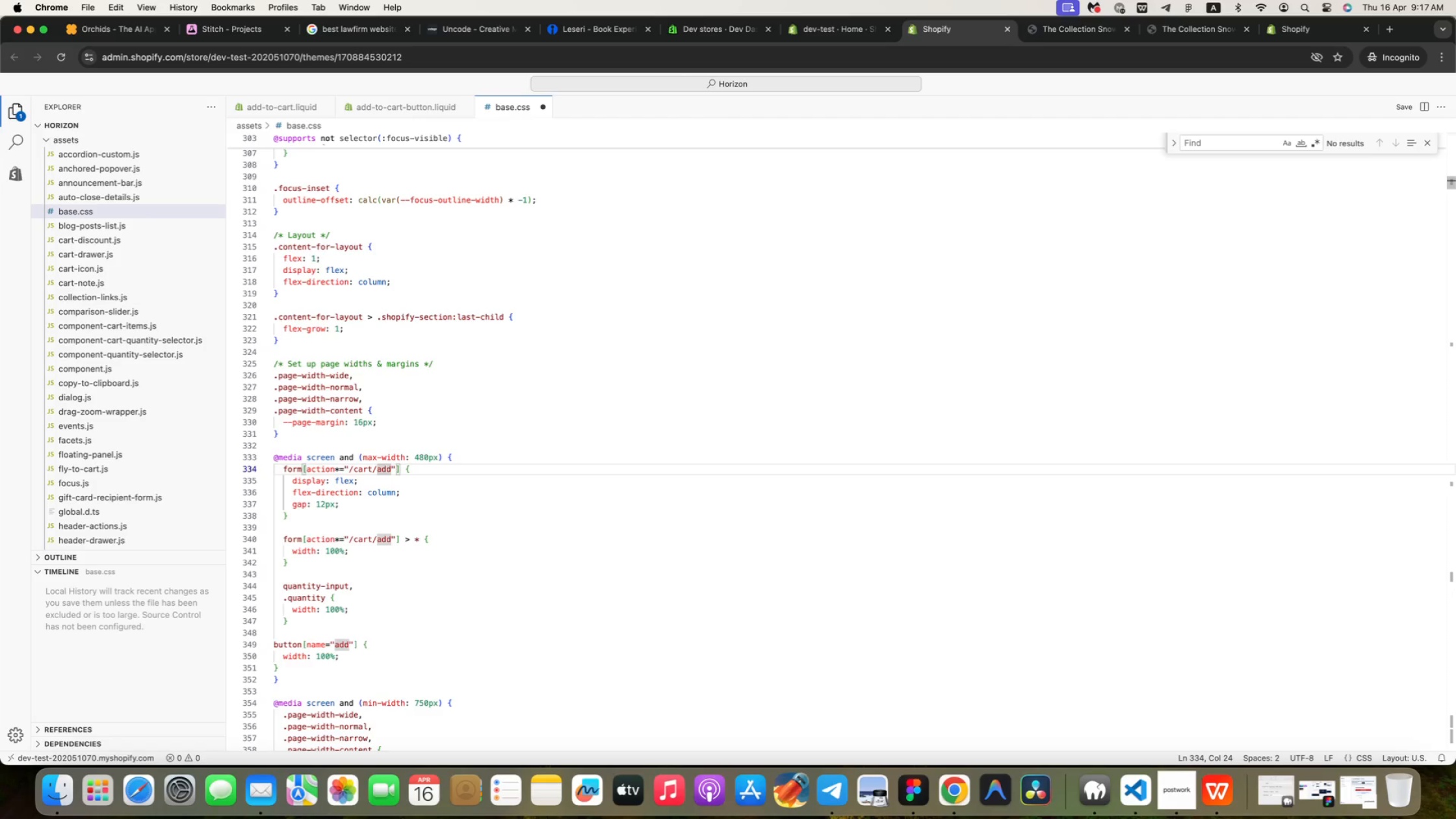 
key(ArrowRight)
 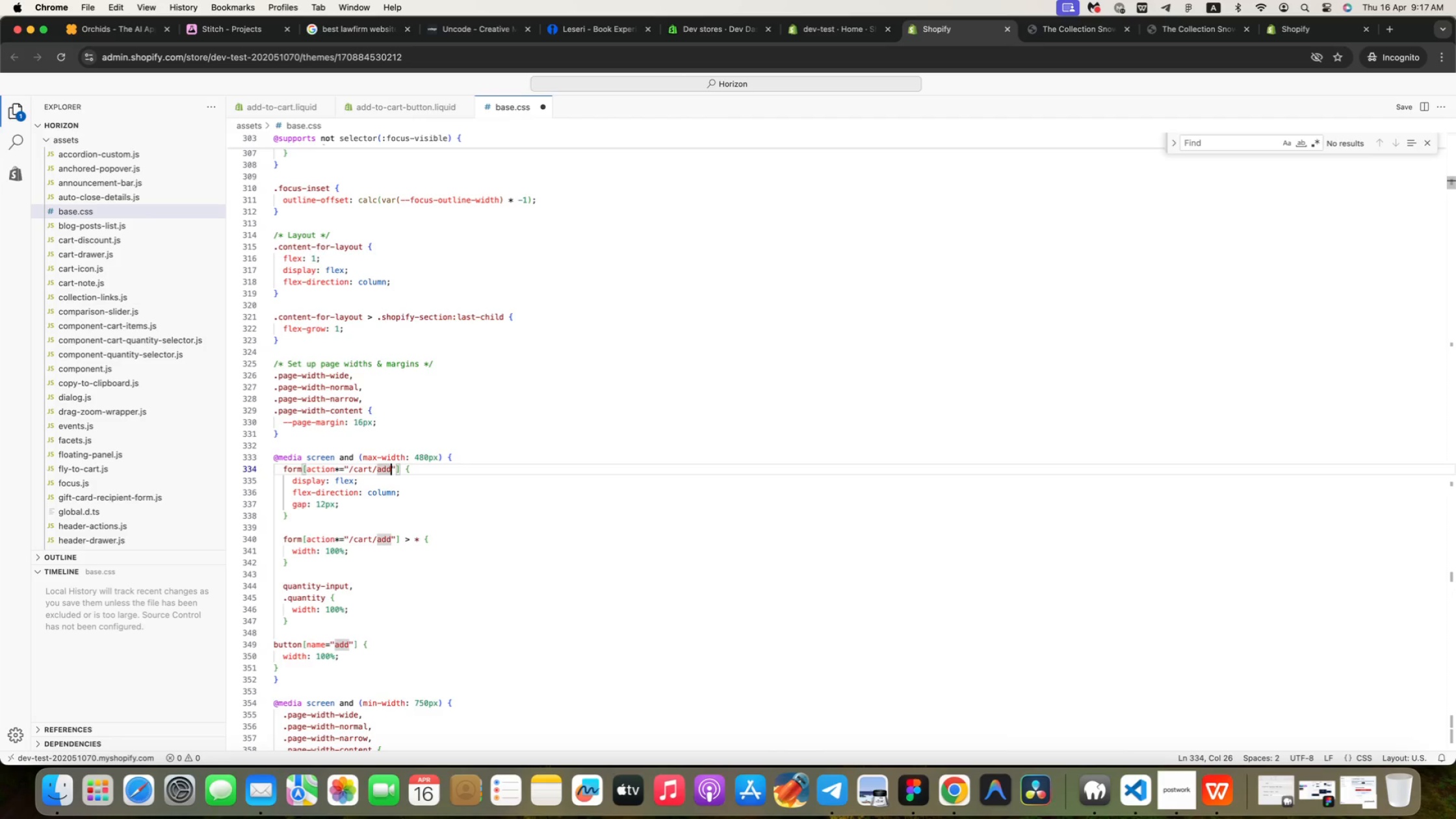 
key(ArrowRight)
 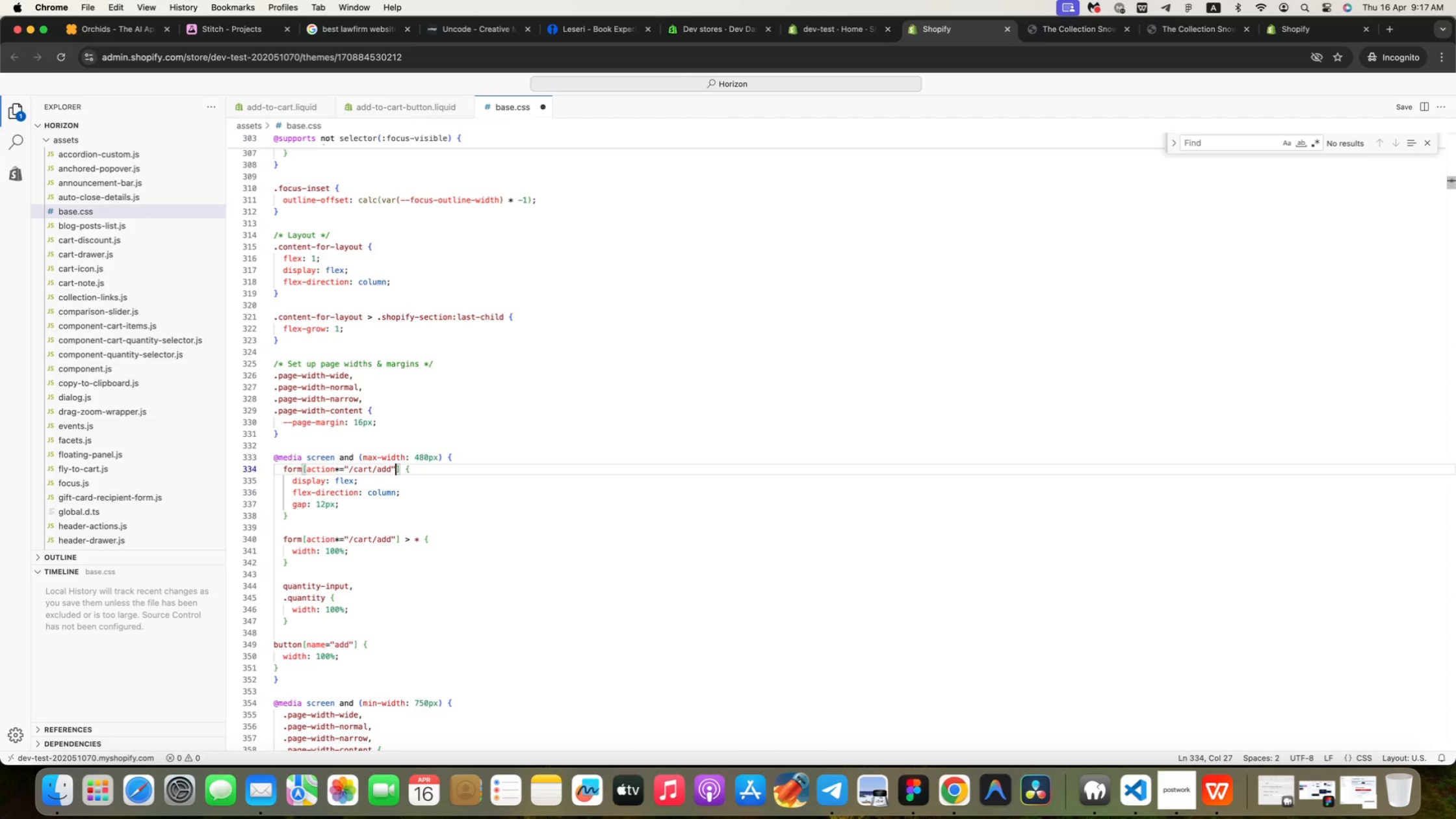 
key(ArrowRight)
 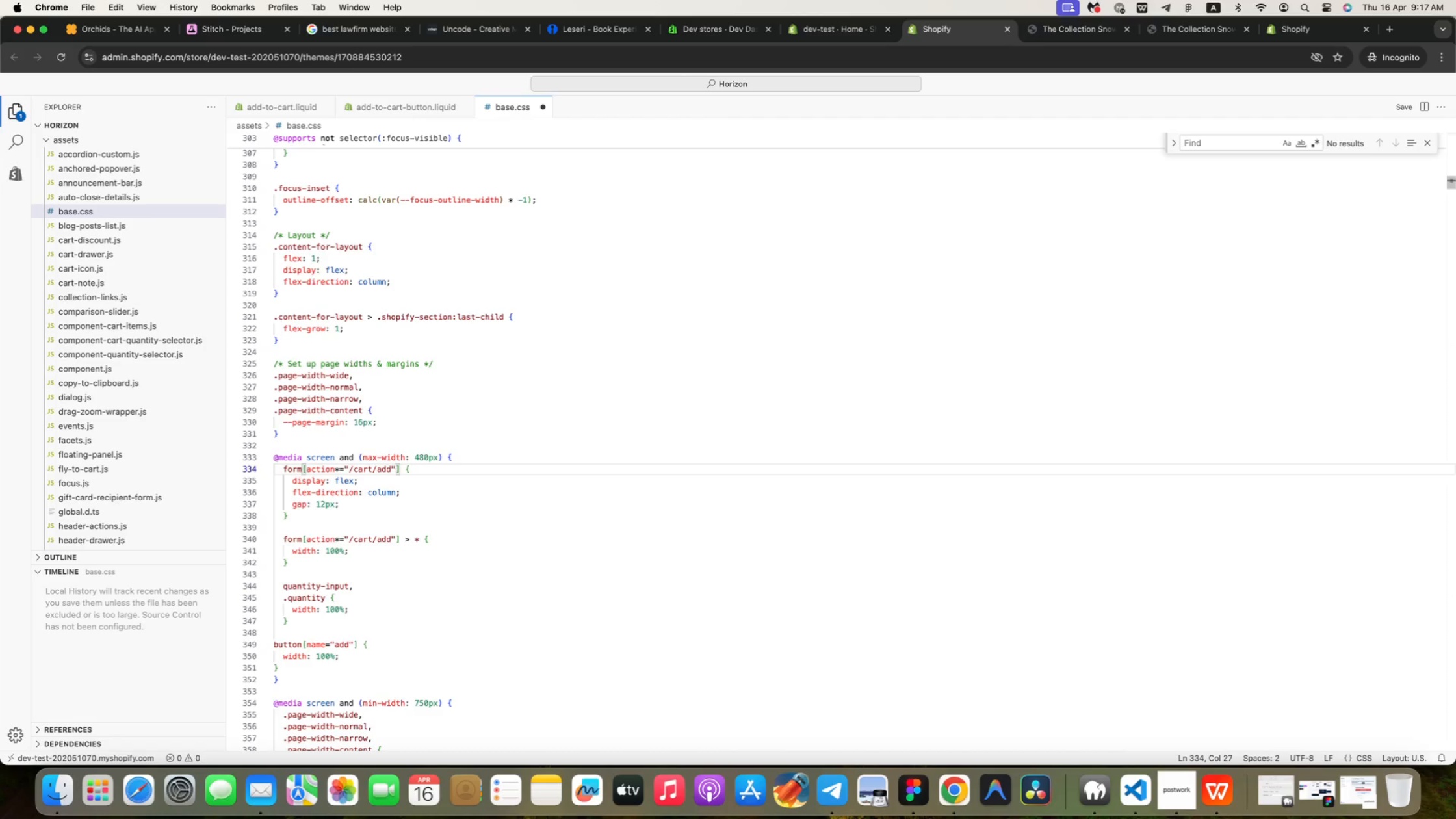 
key(ArrowRight)
 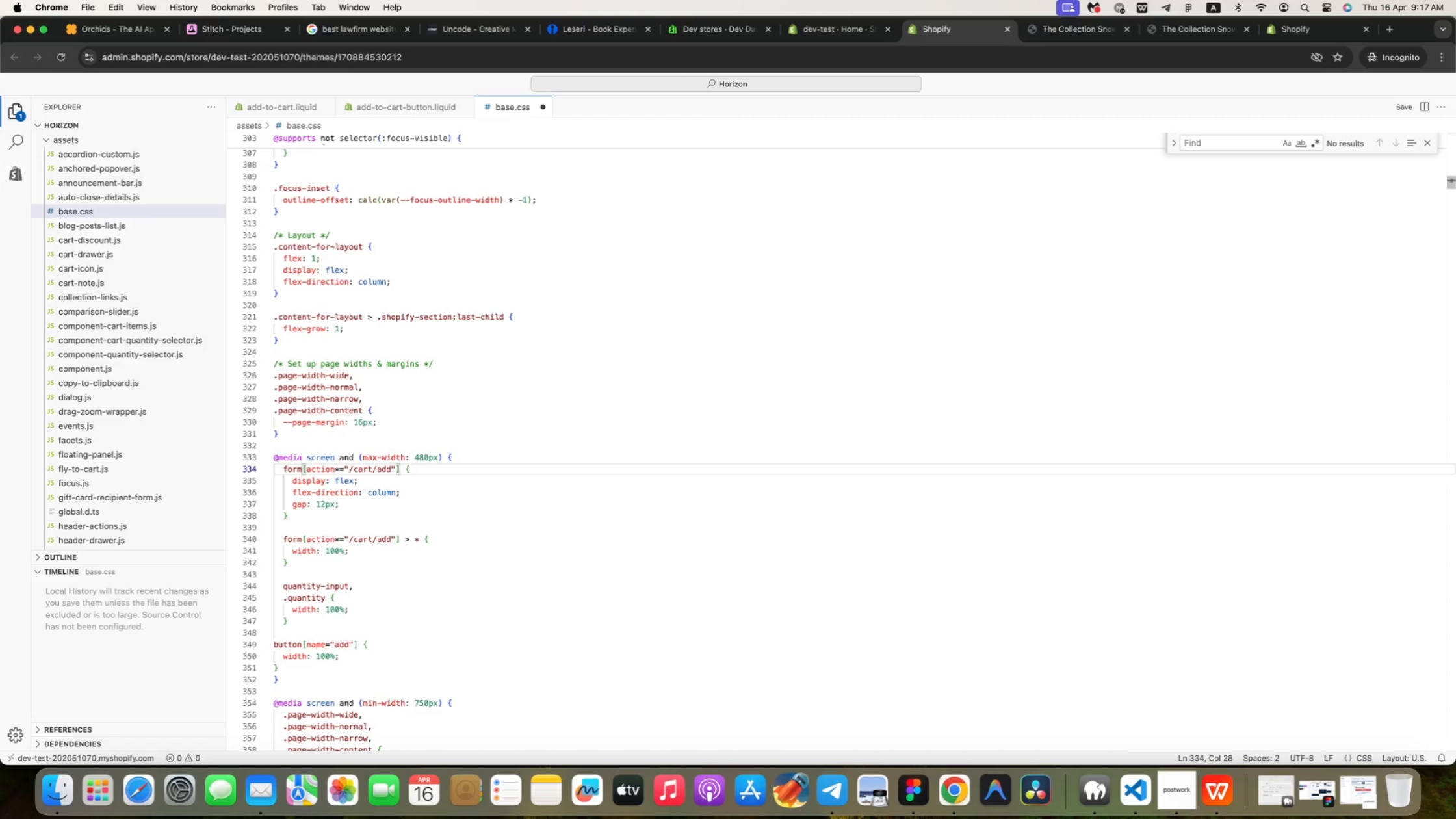 
key(ArrowDown)
 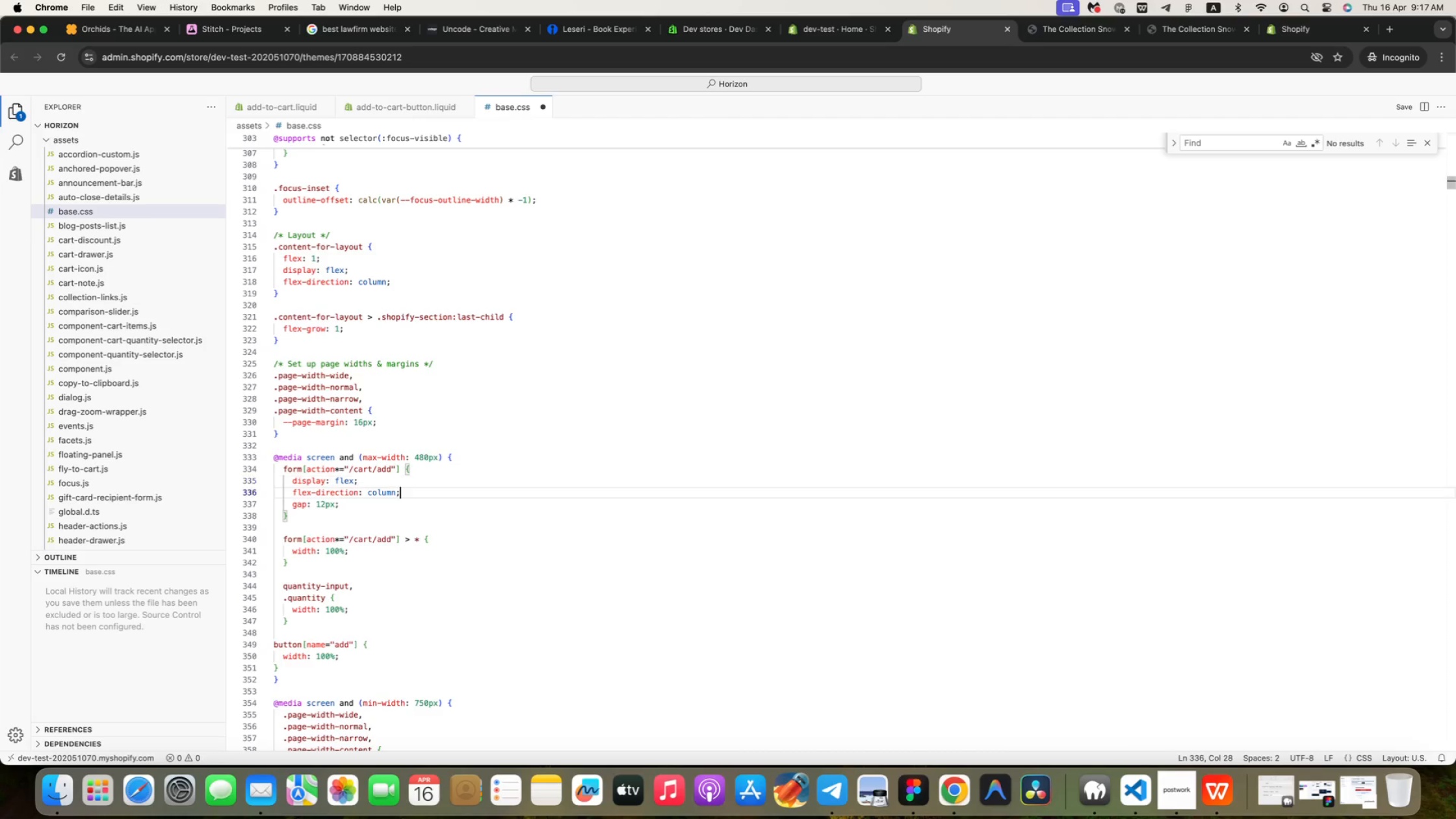 
key(ArrowDown)
 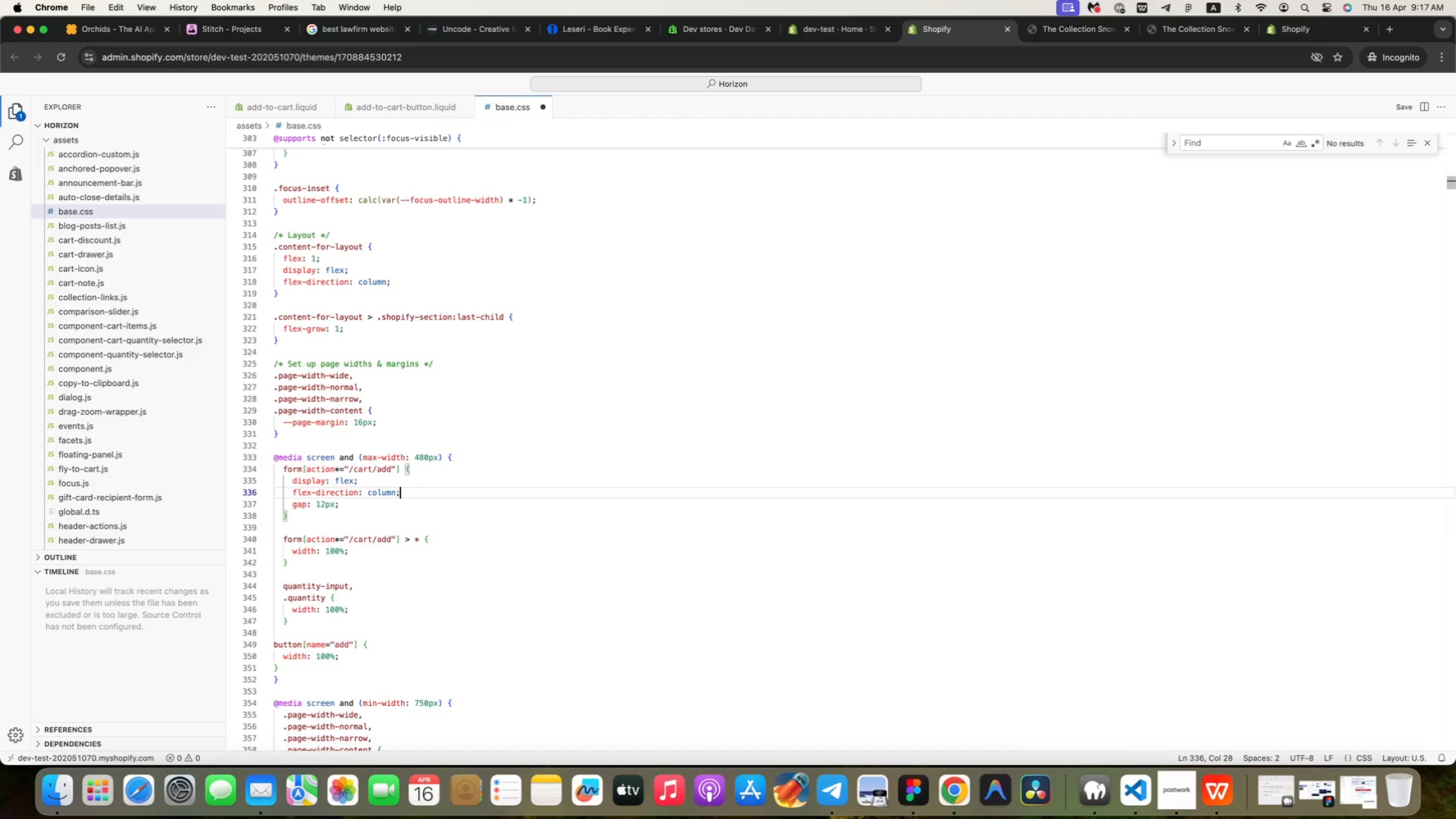 
key(ArrowDown)
 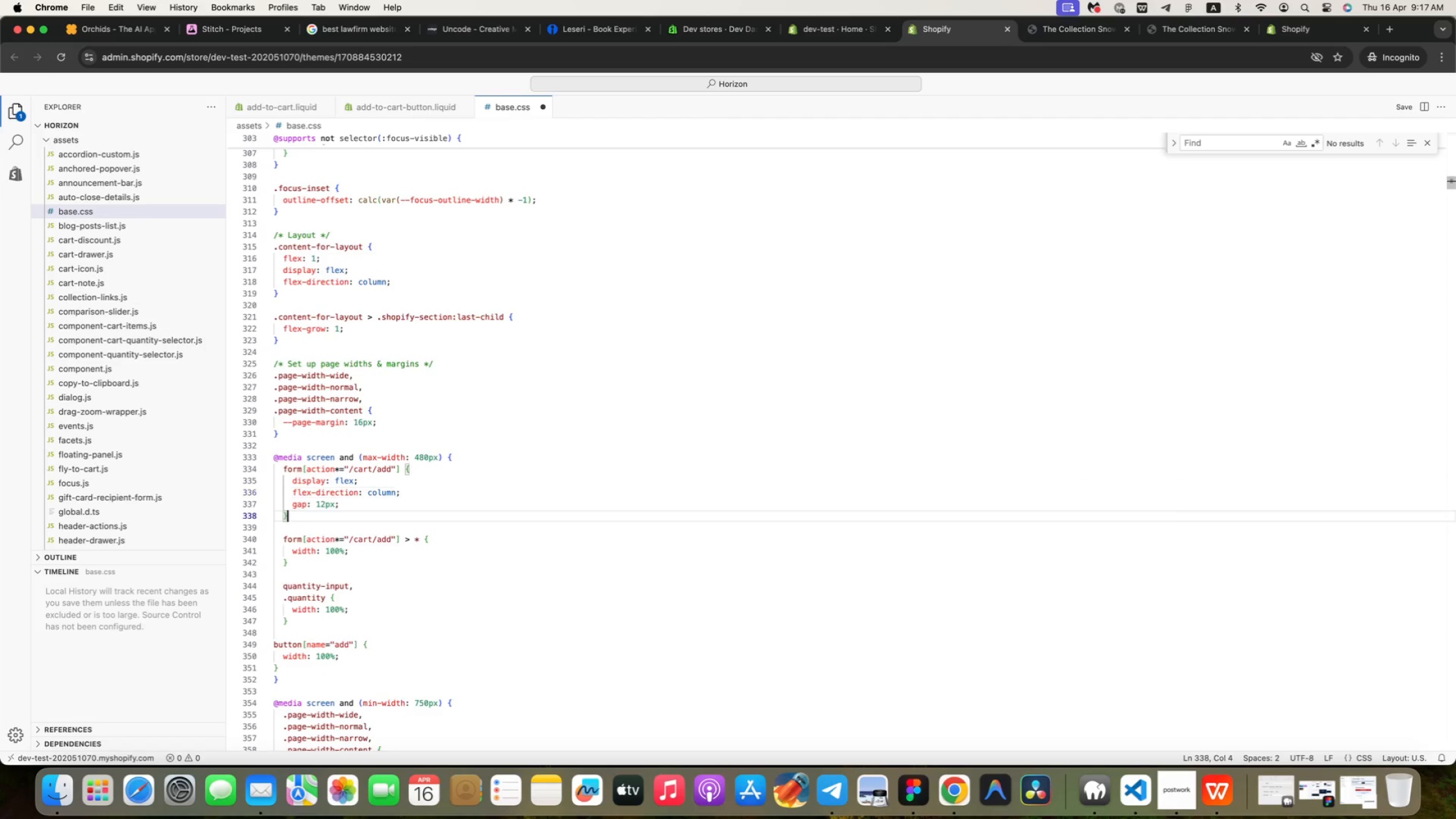 
key(ArrowDown)
 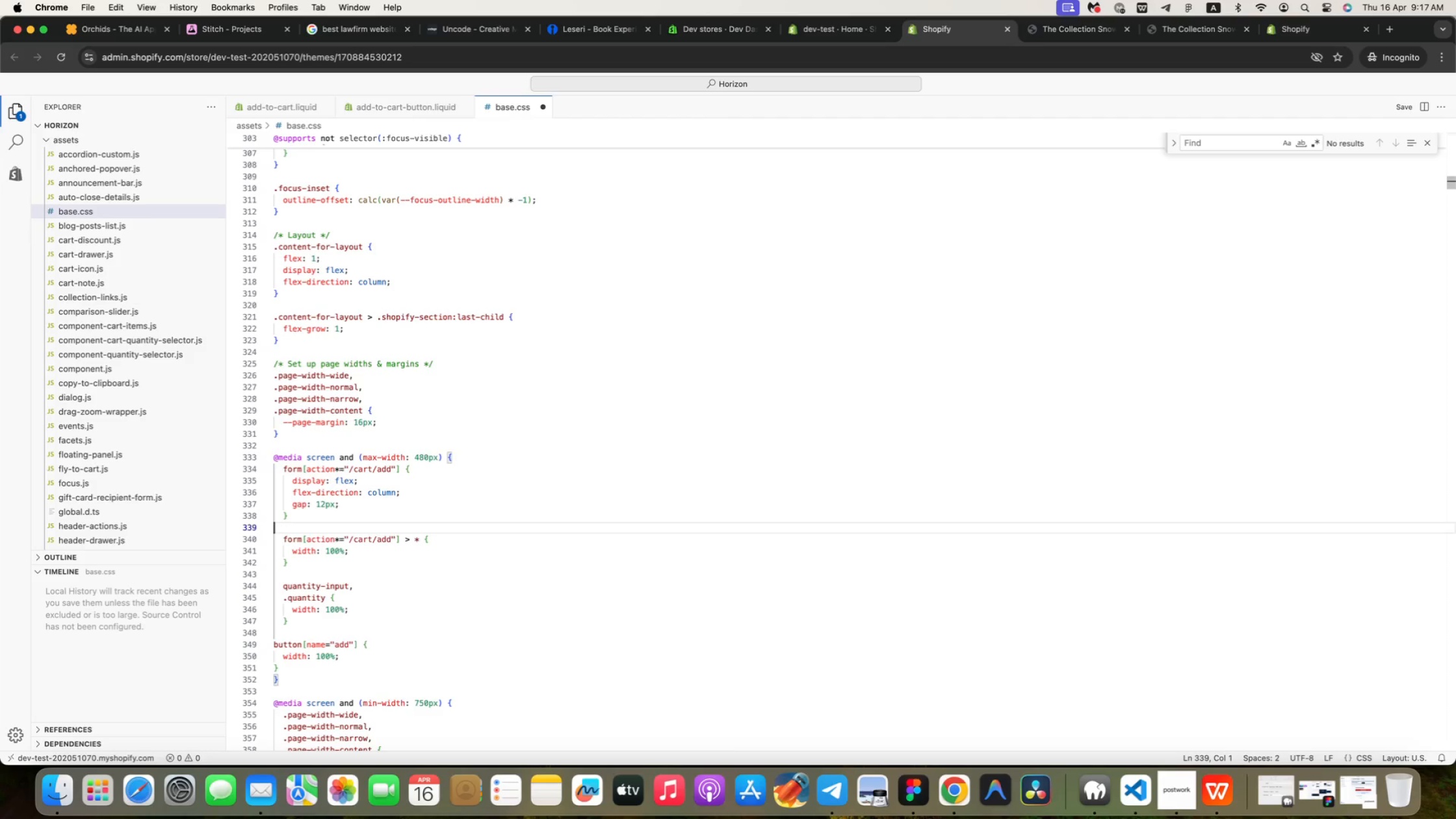 
key(ArrowDown)
 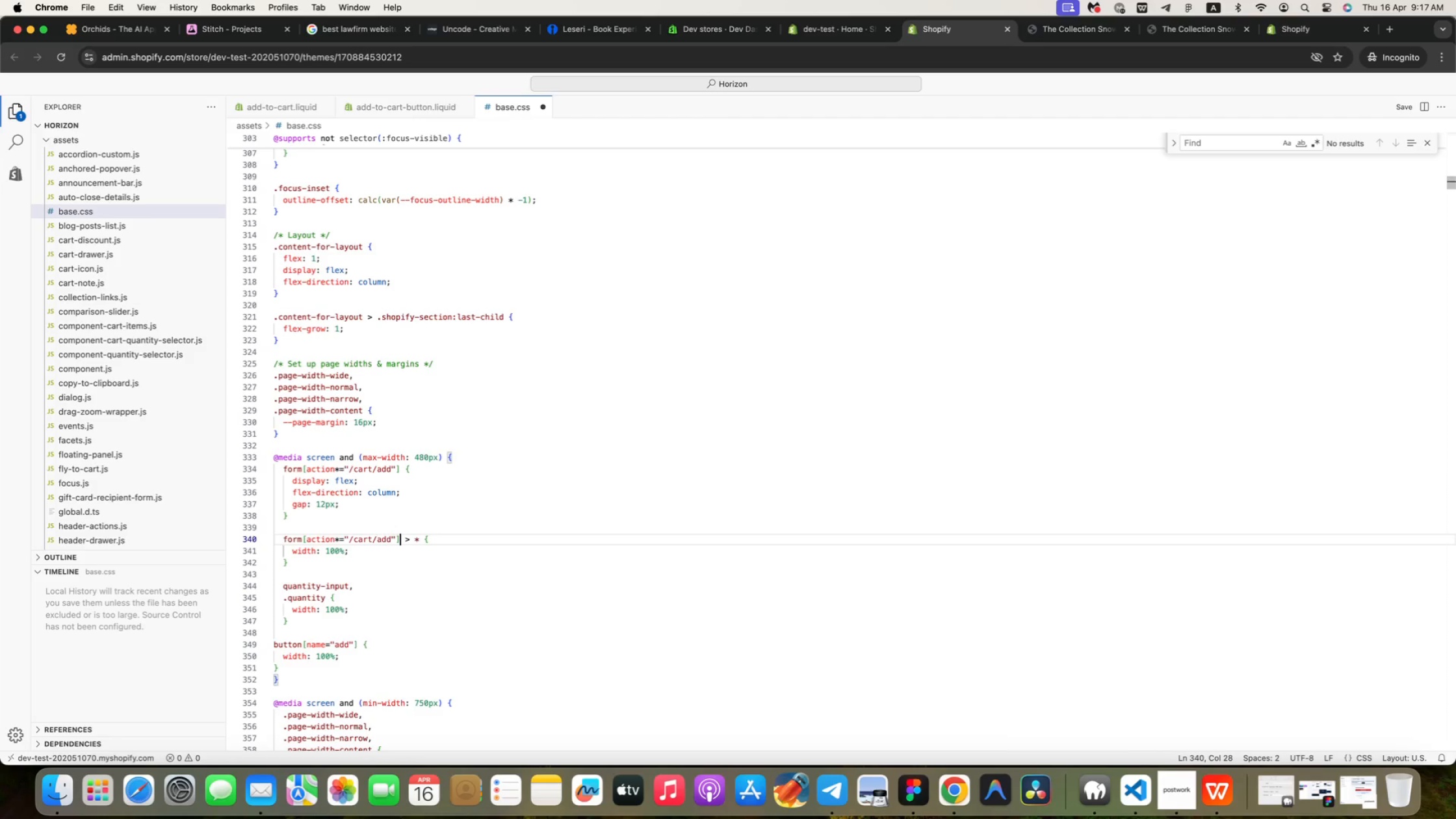 
key(ArrowDown)
 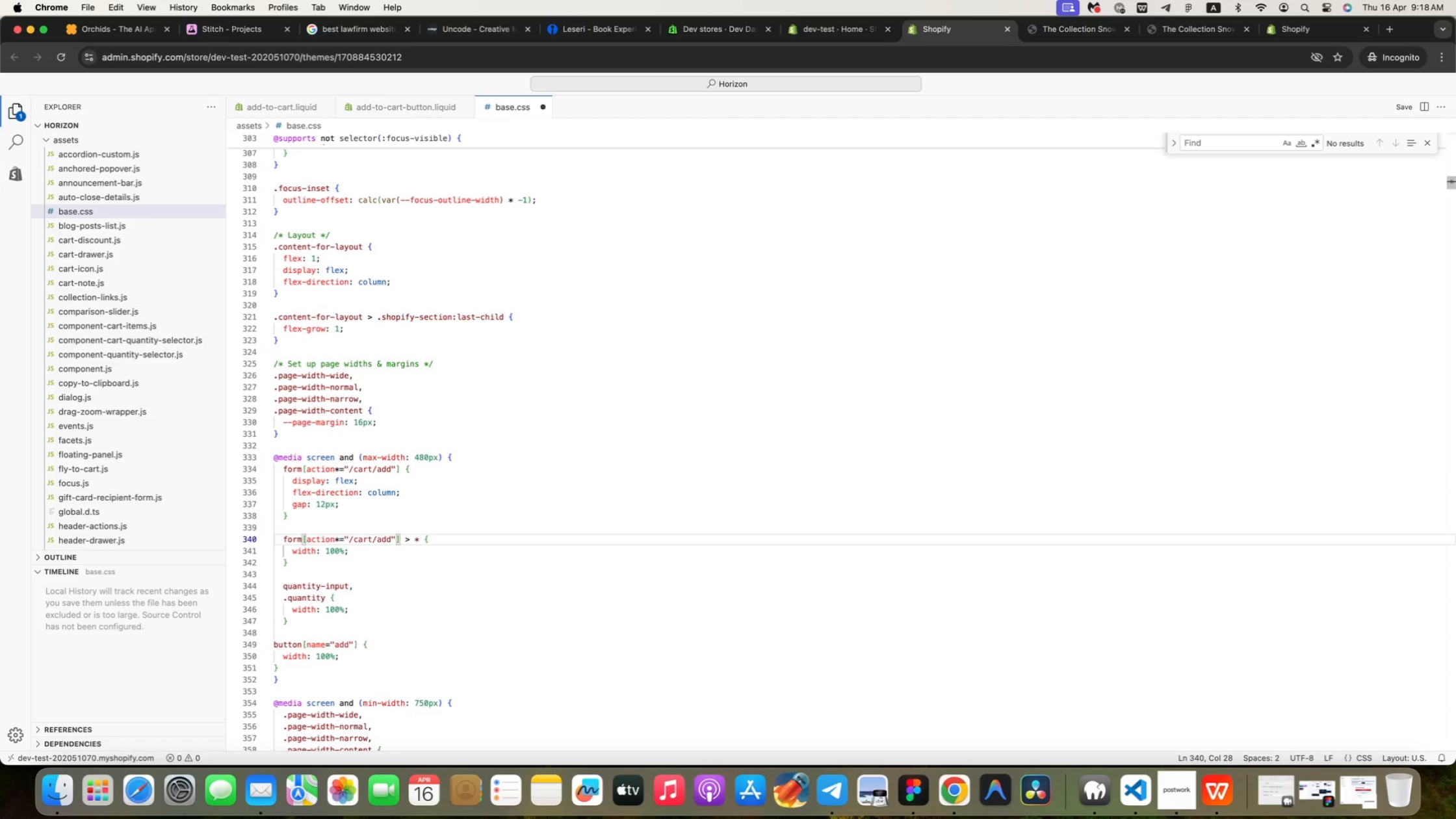 
wait(13.77)
 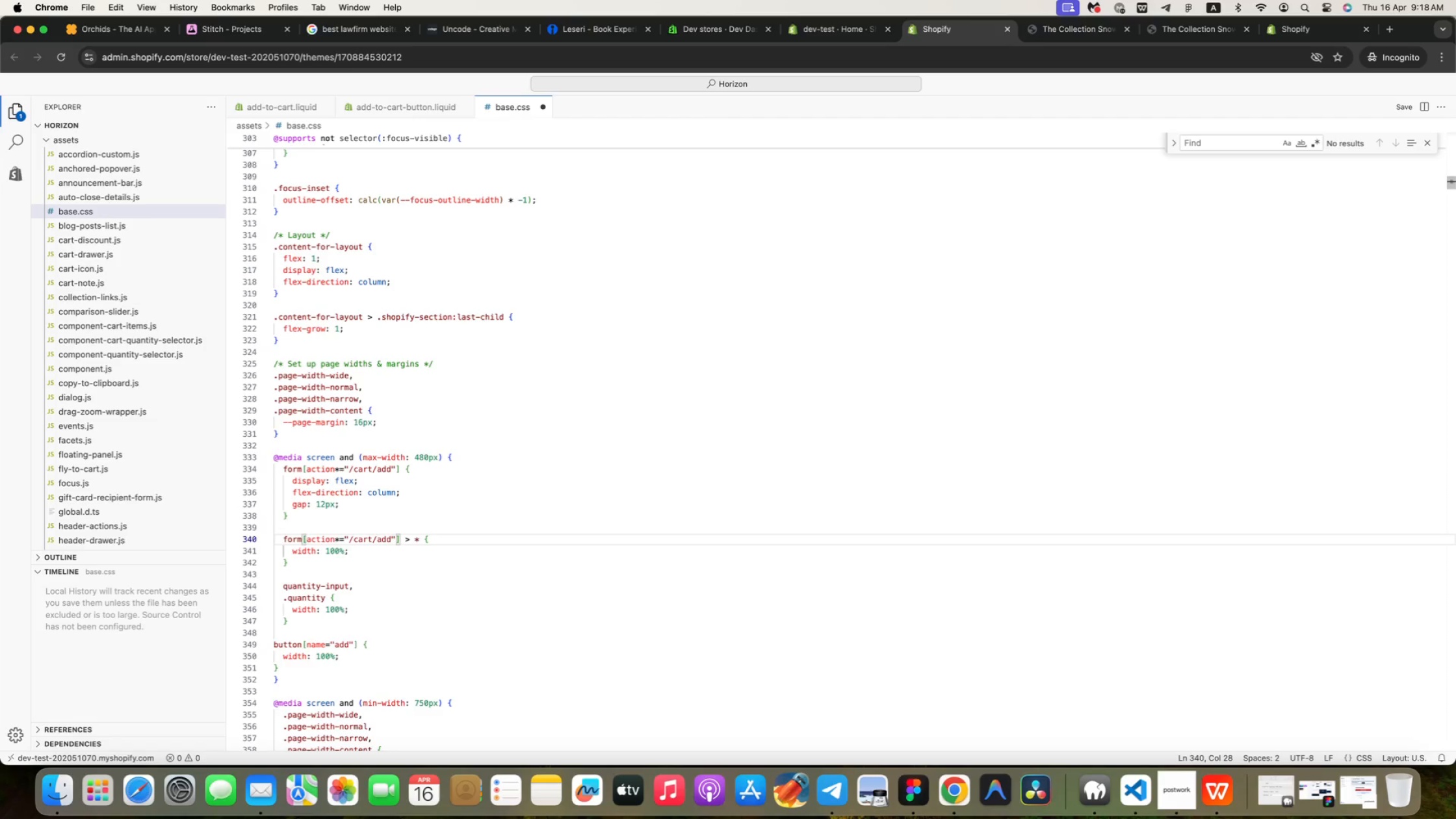 
left_click([1414, 106])
 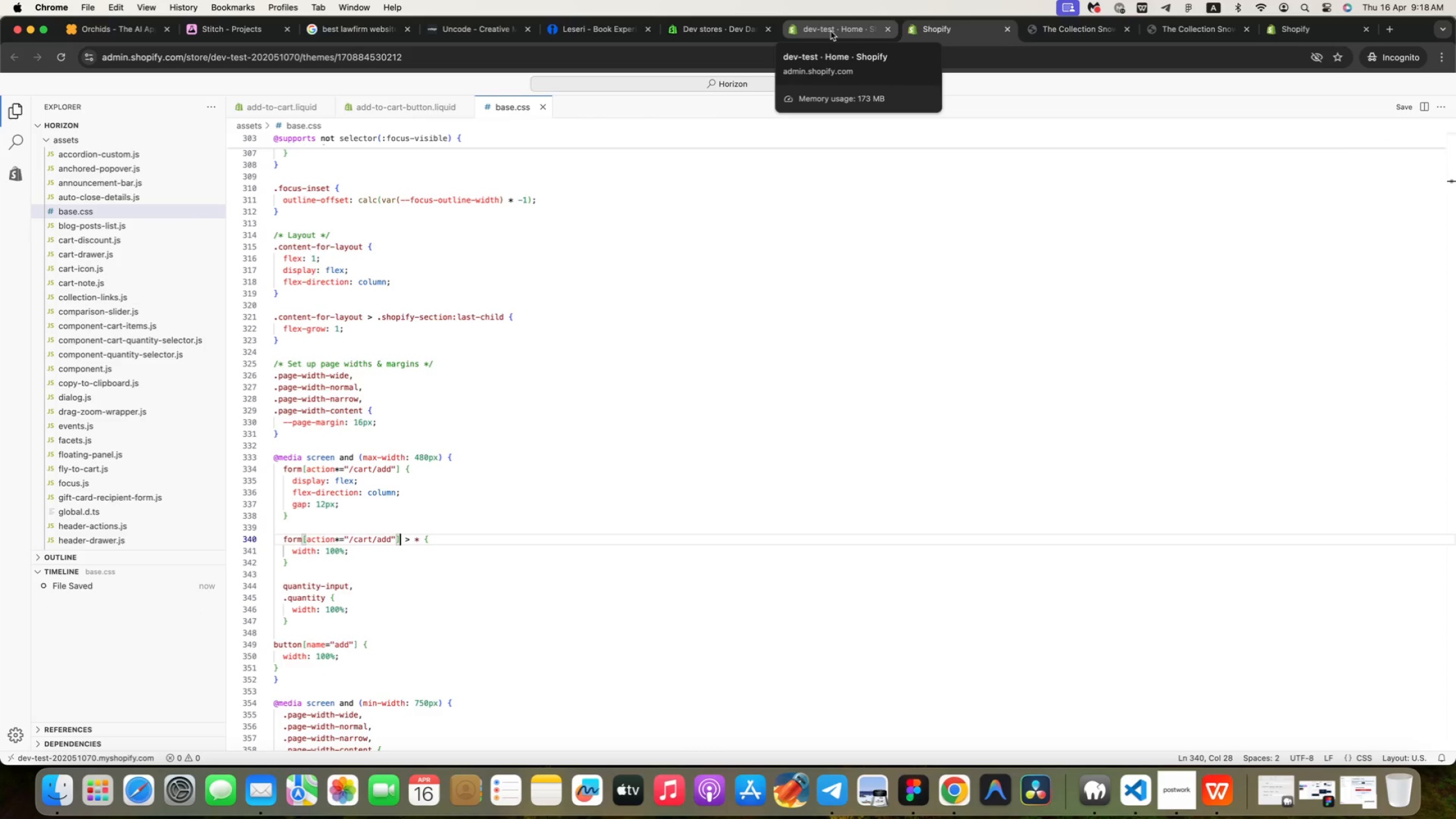 
wait(6.9)
 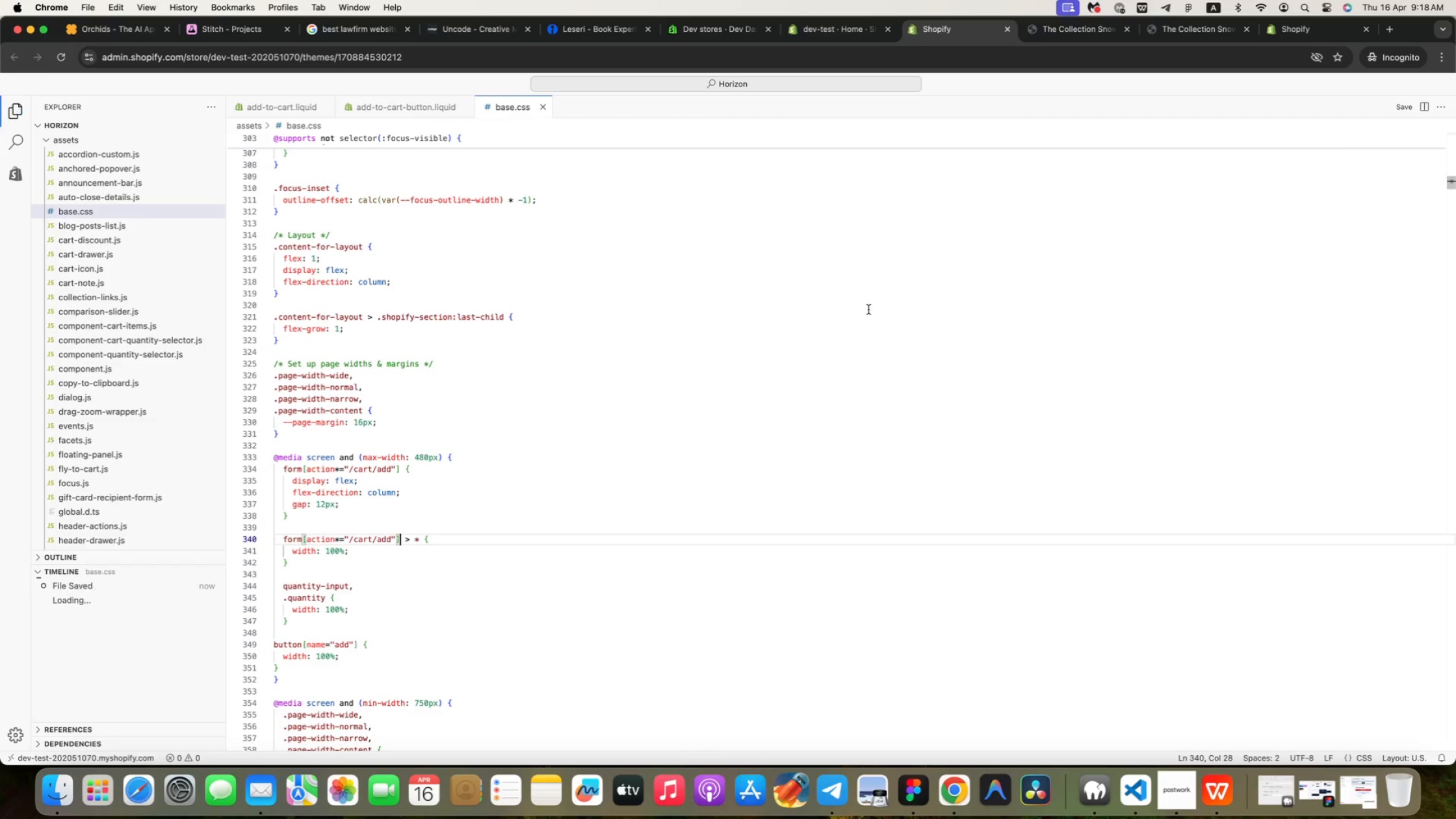 
left_click([831, 31])
 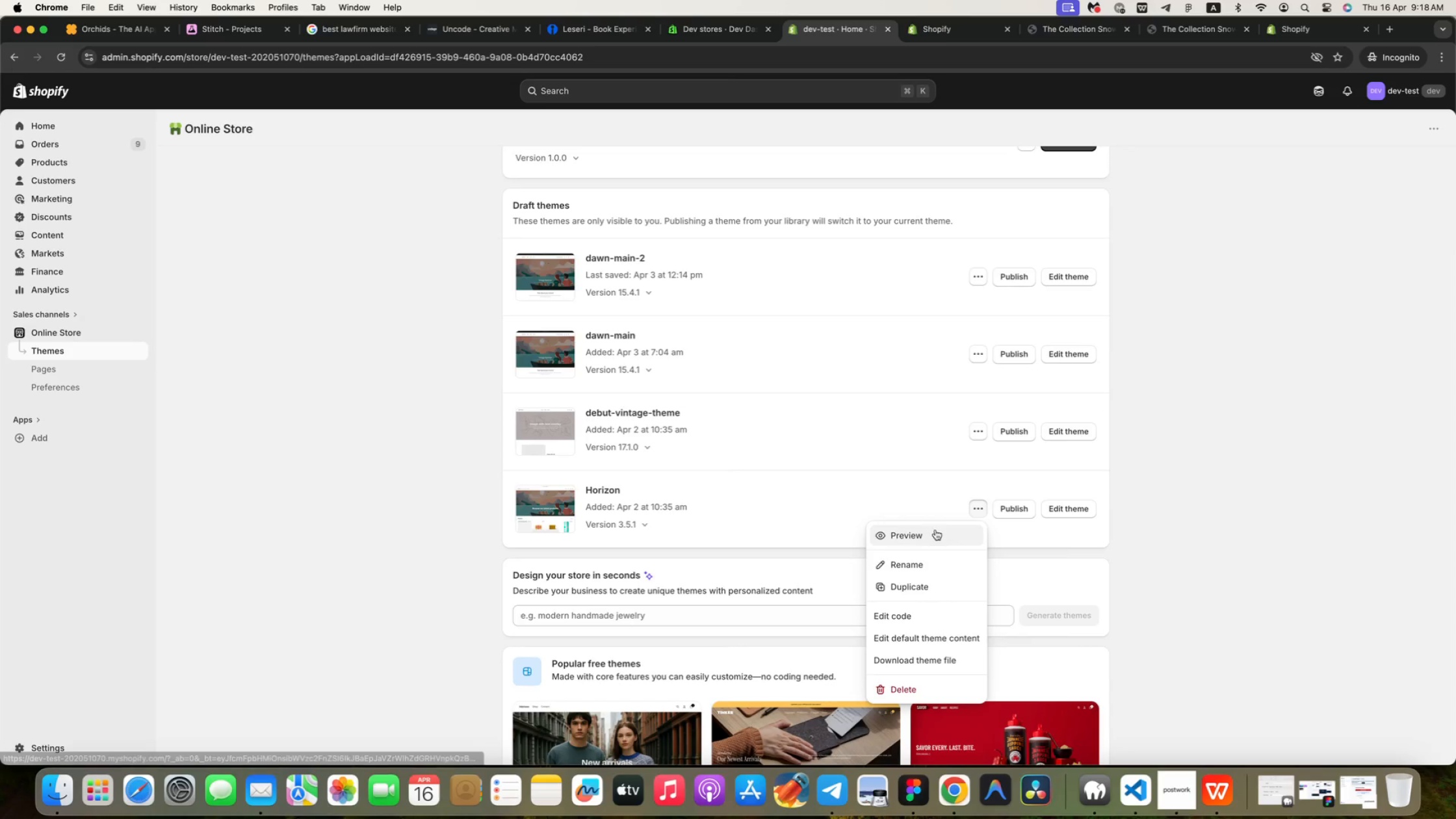 
left_click([935, 530])
 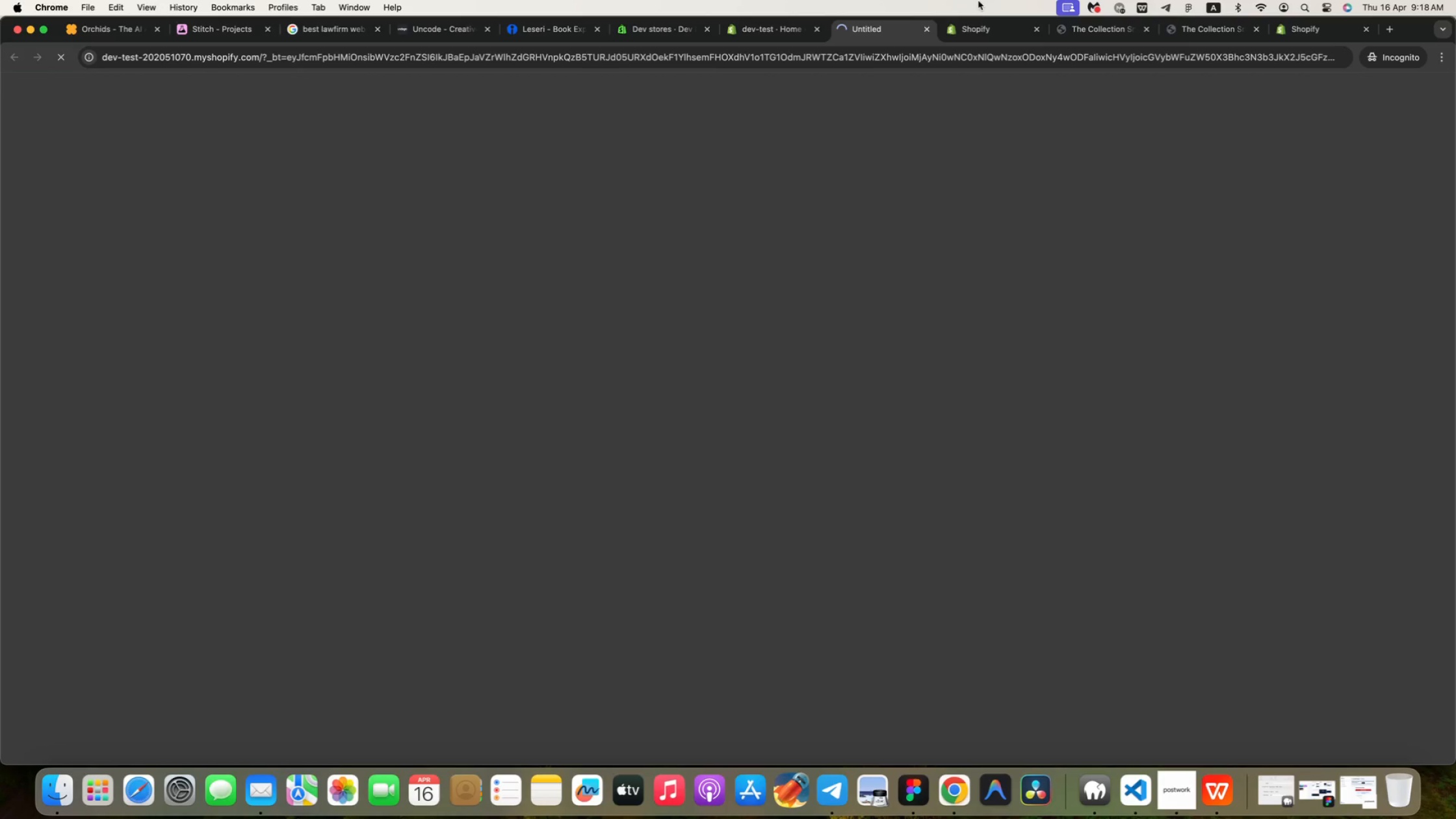 
left_click([972, 38])
 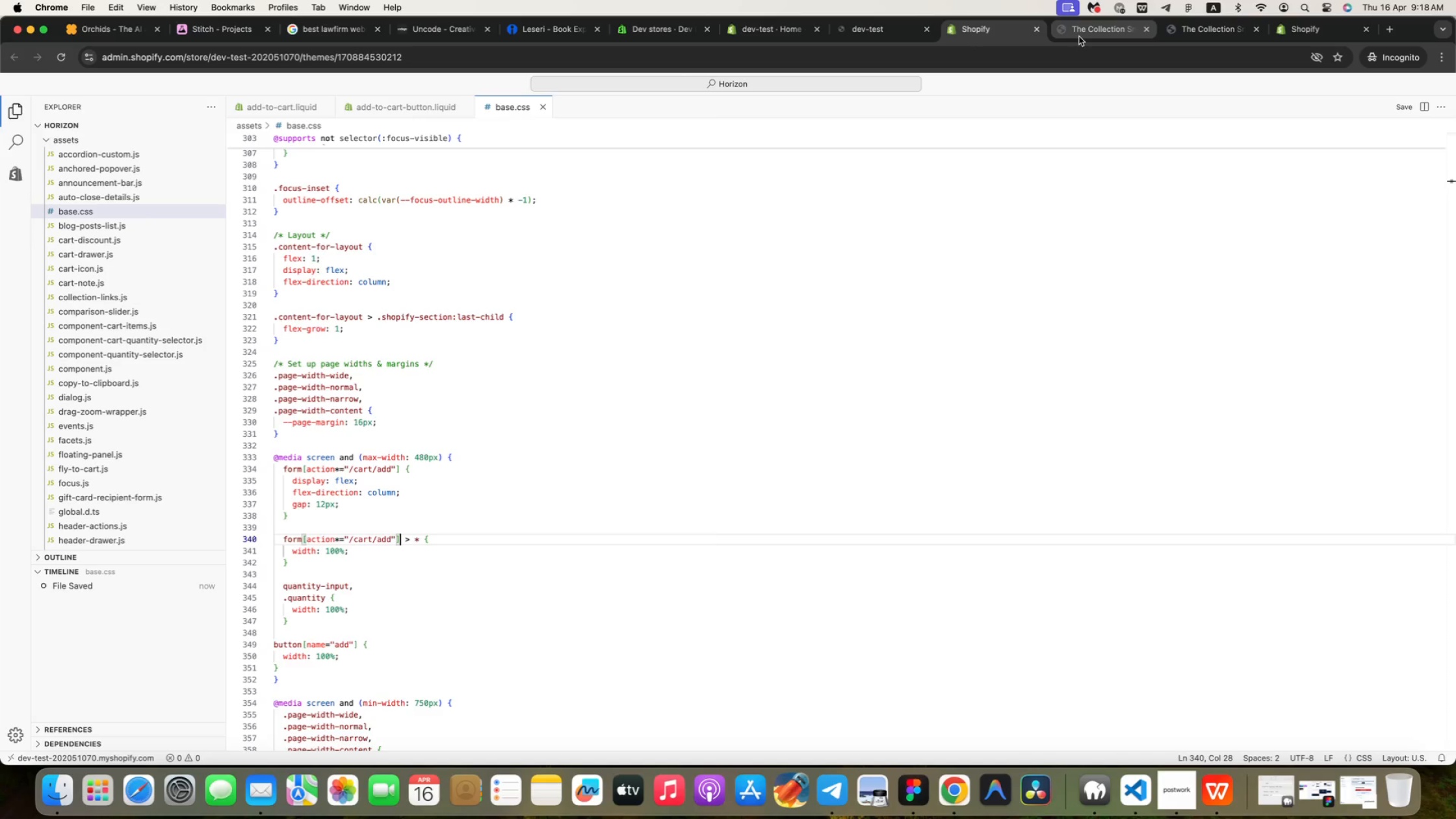 
left_click([1079, 36])
 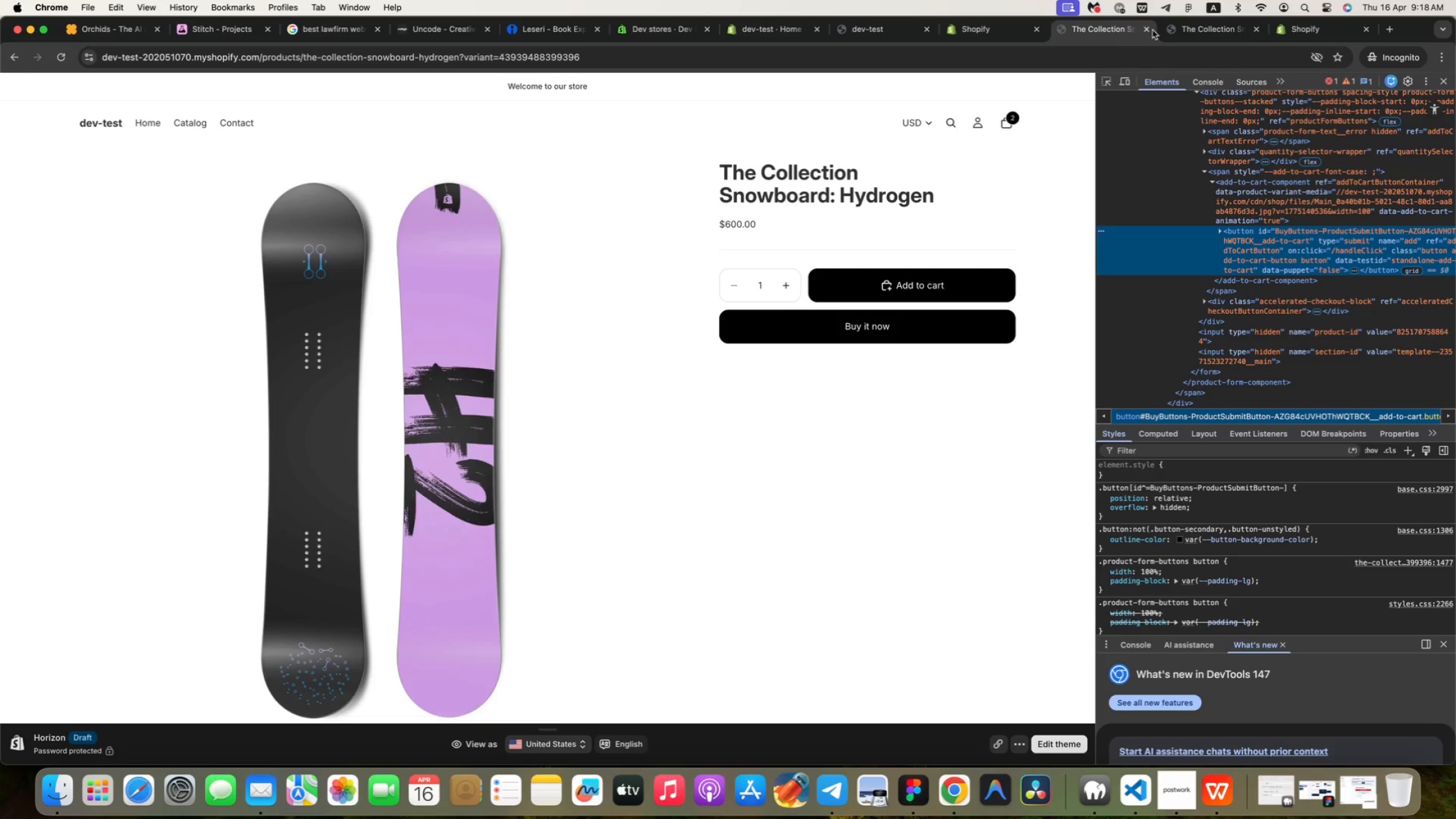 
left_click([1149, 30])
 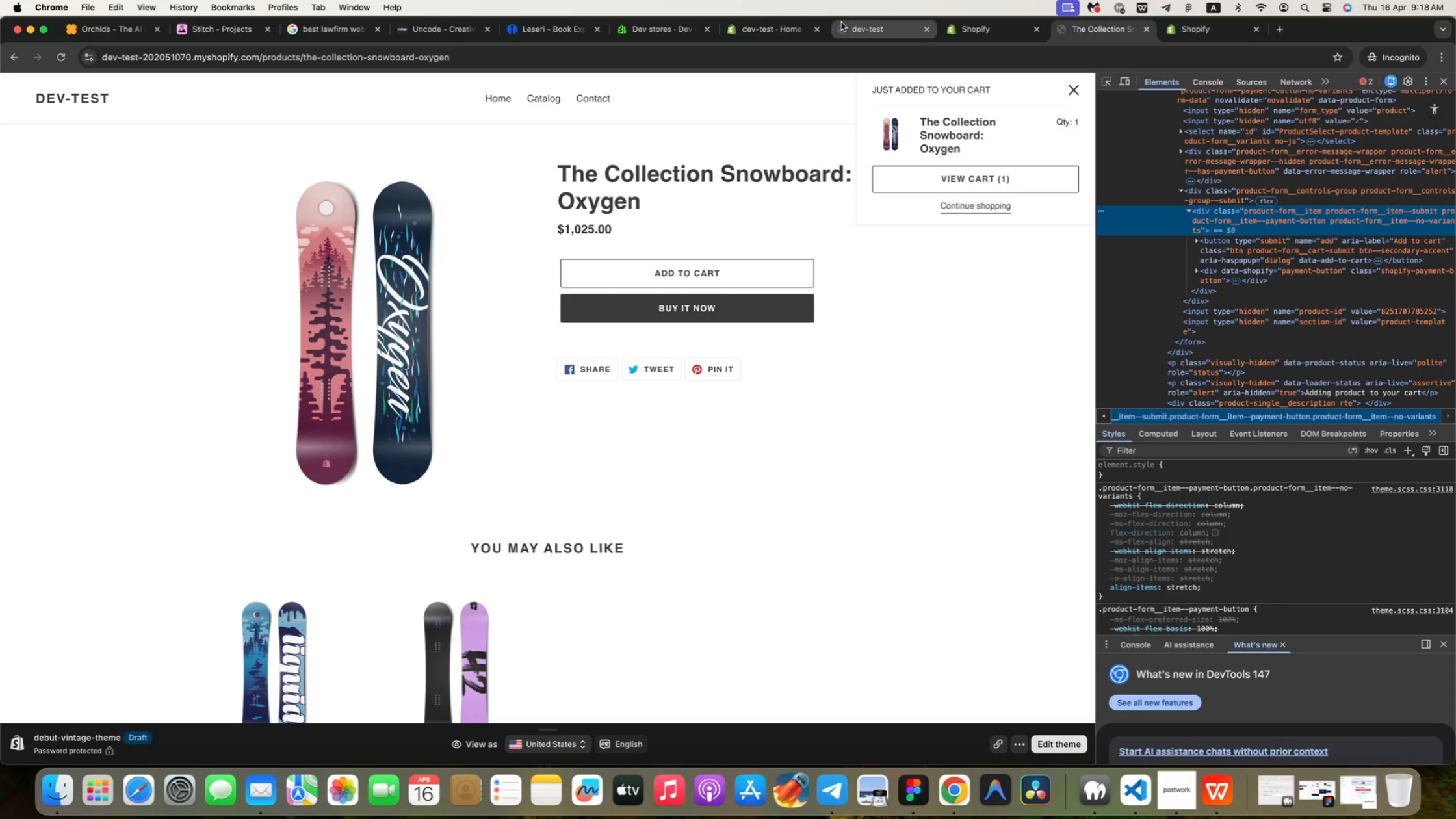 
mouse_move([870, 27])
 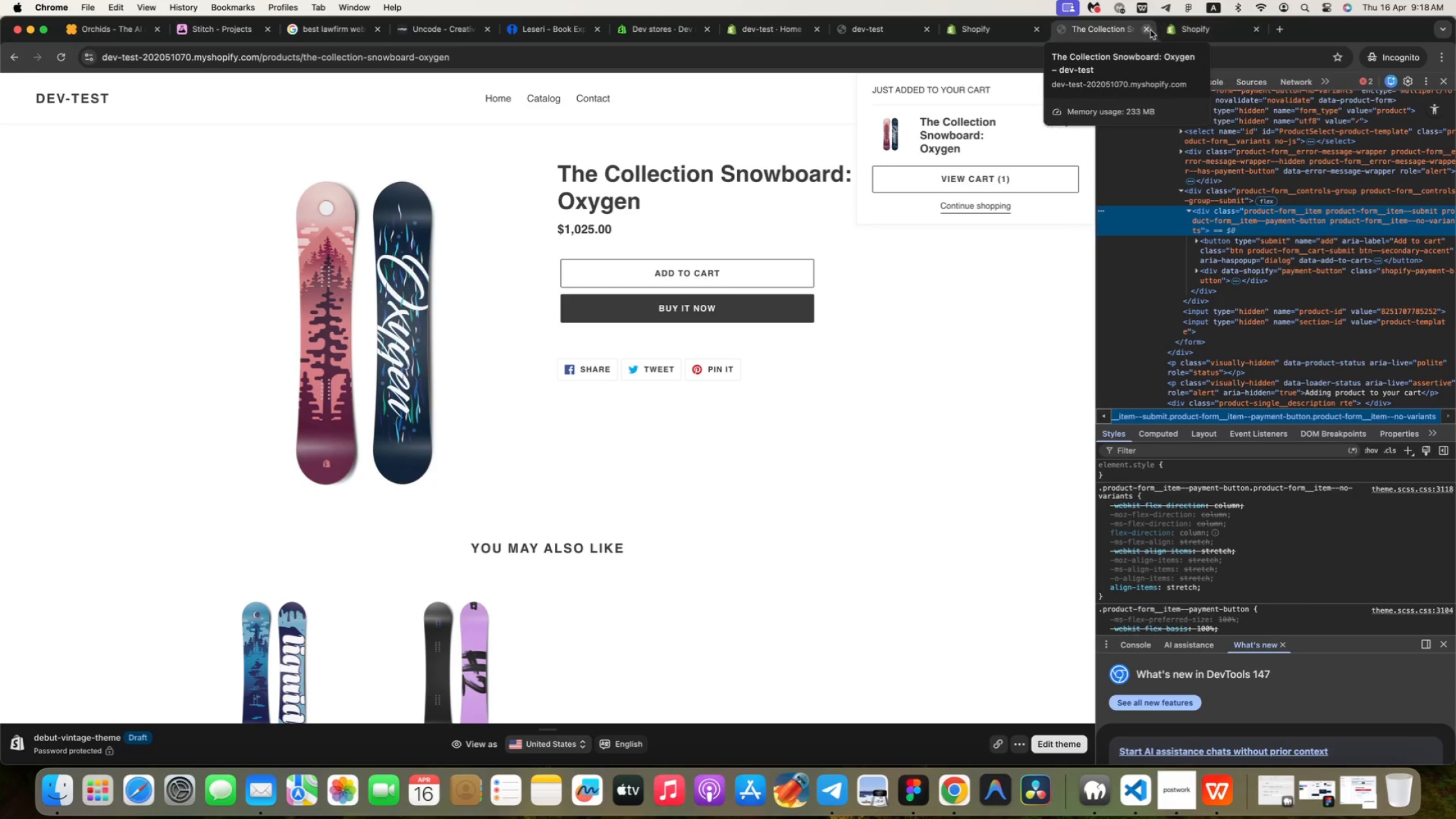 
left_click([1149, 30])
 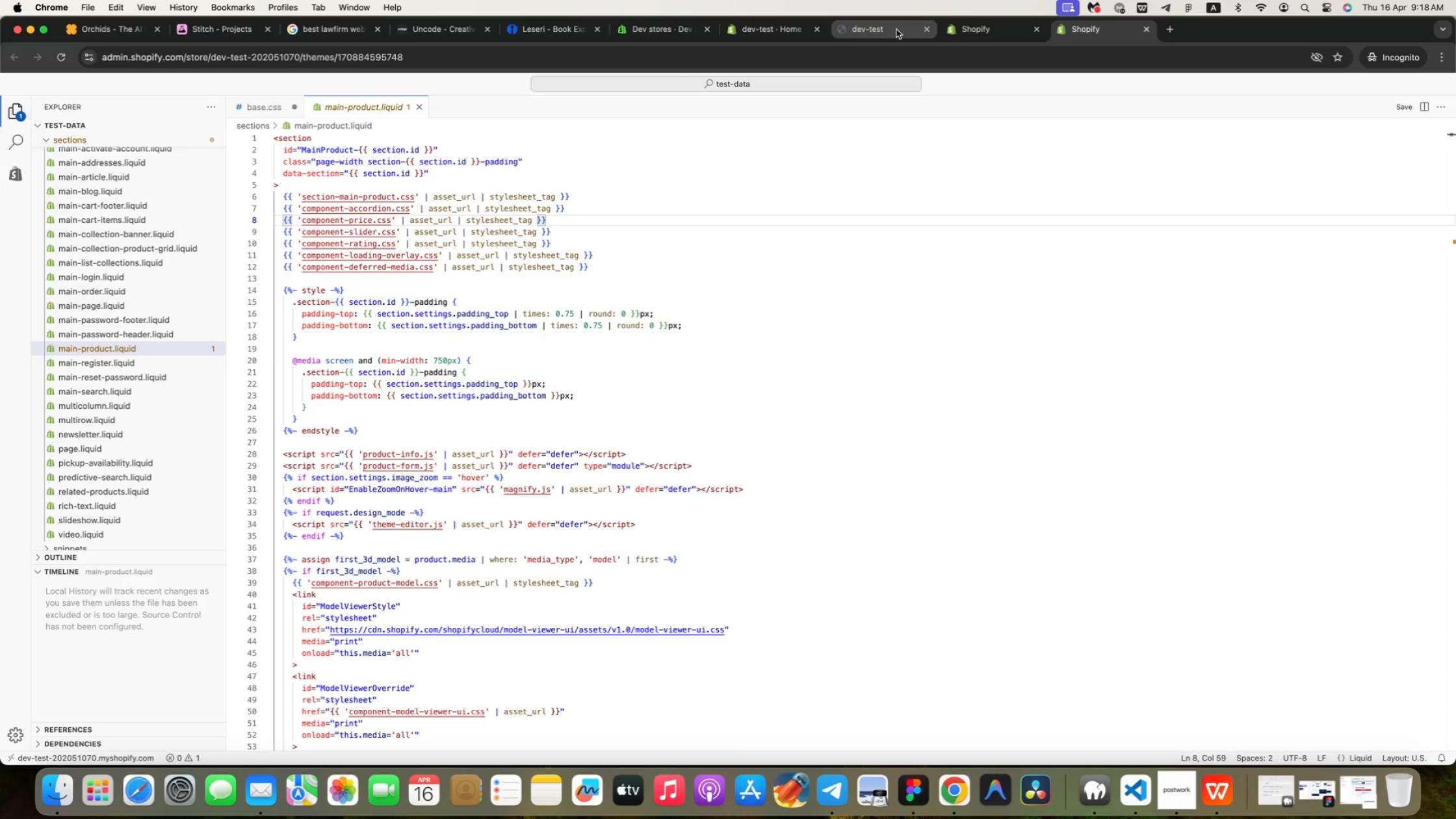 
left_click([896, 29])
 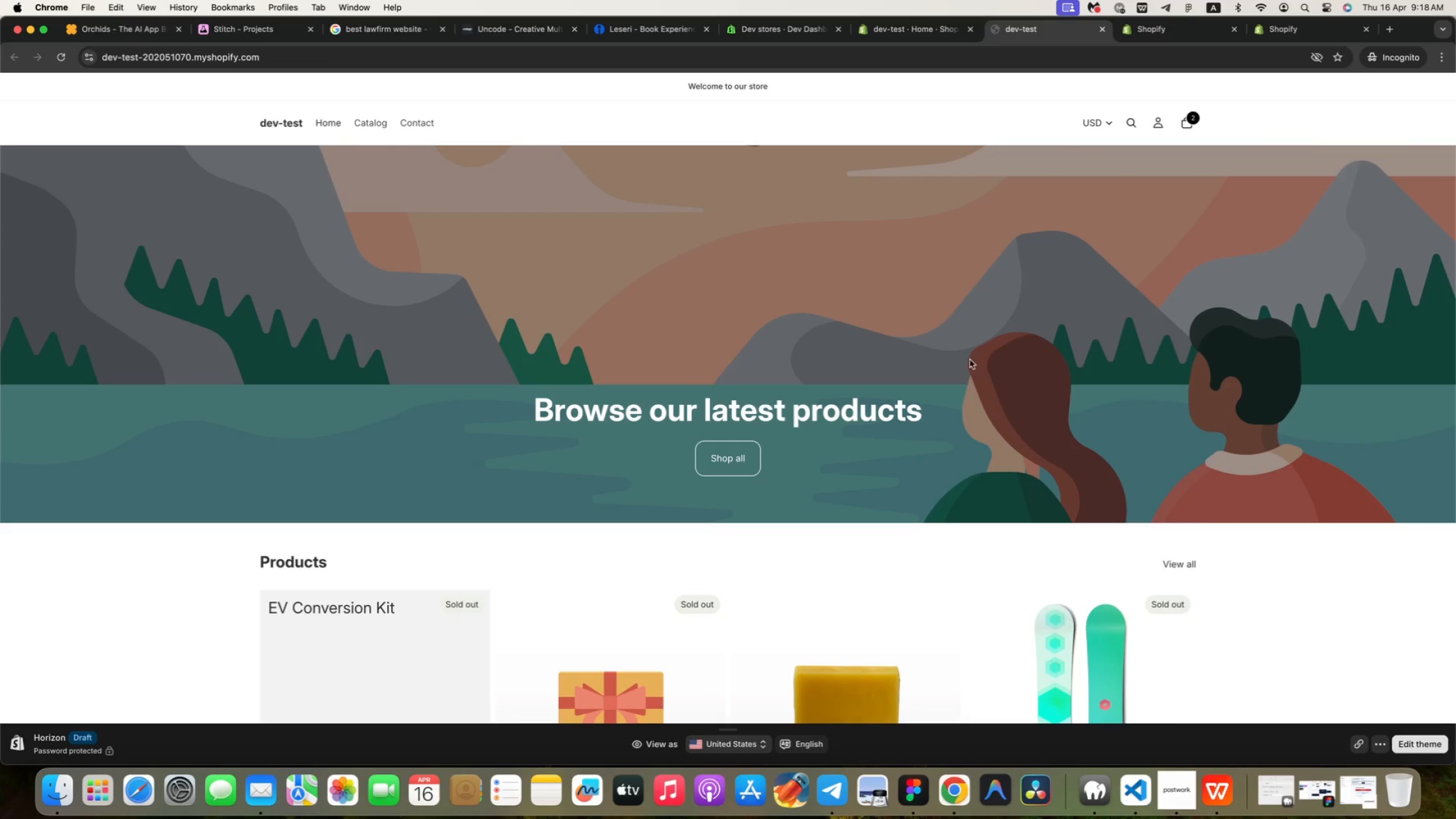 
wait(6.42)
 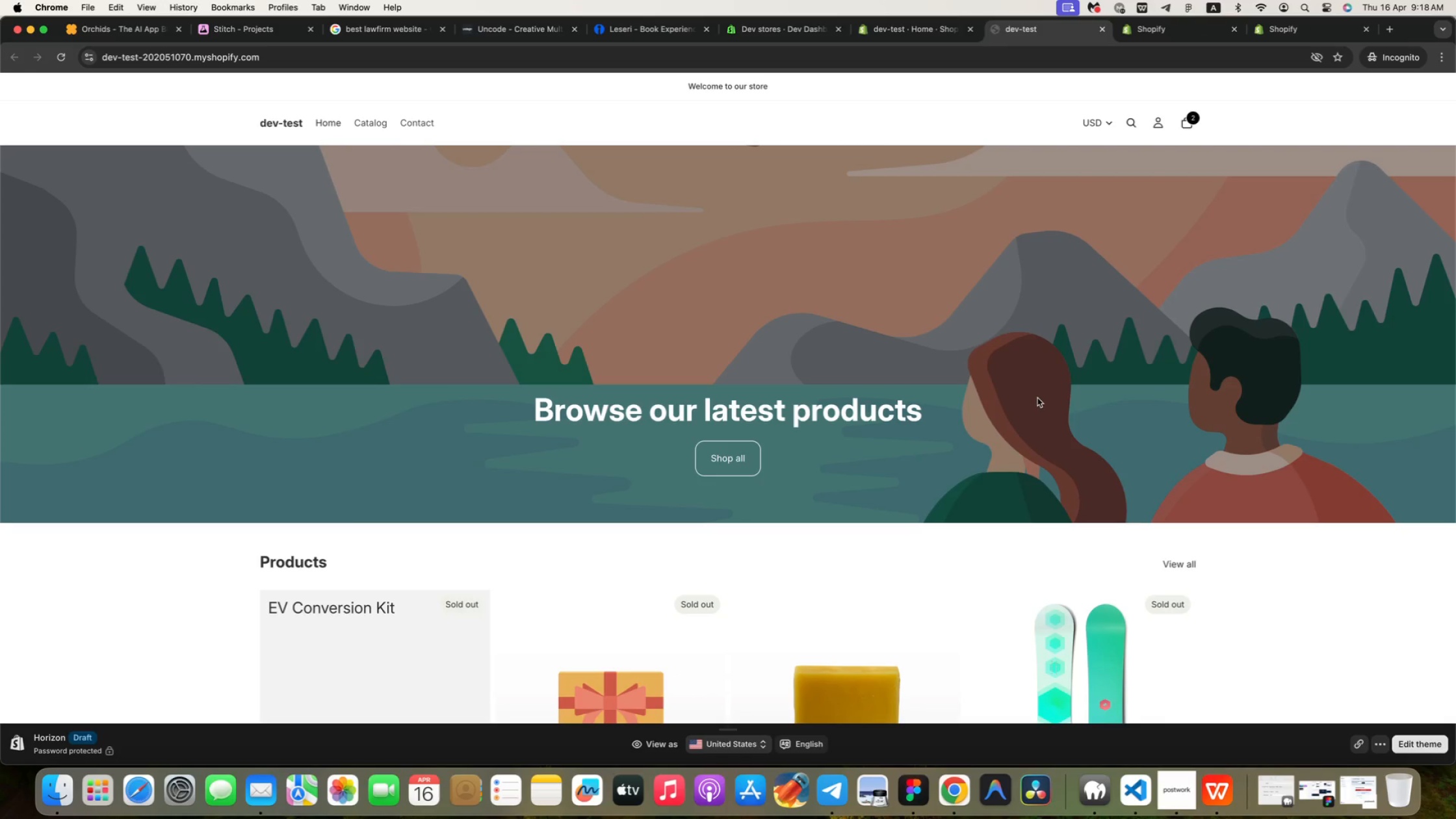 
left_click([907, 25])
 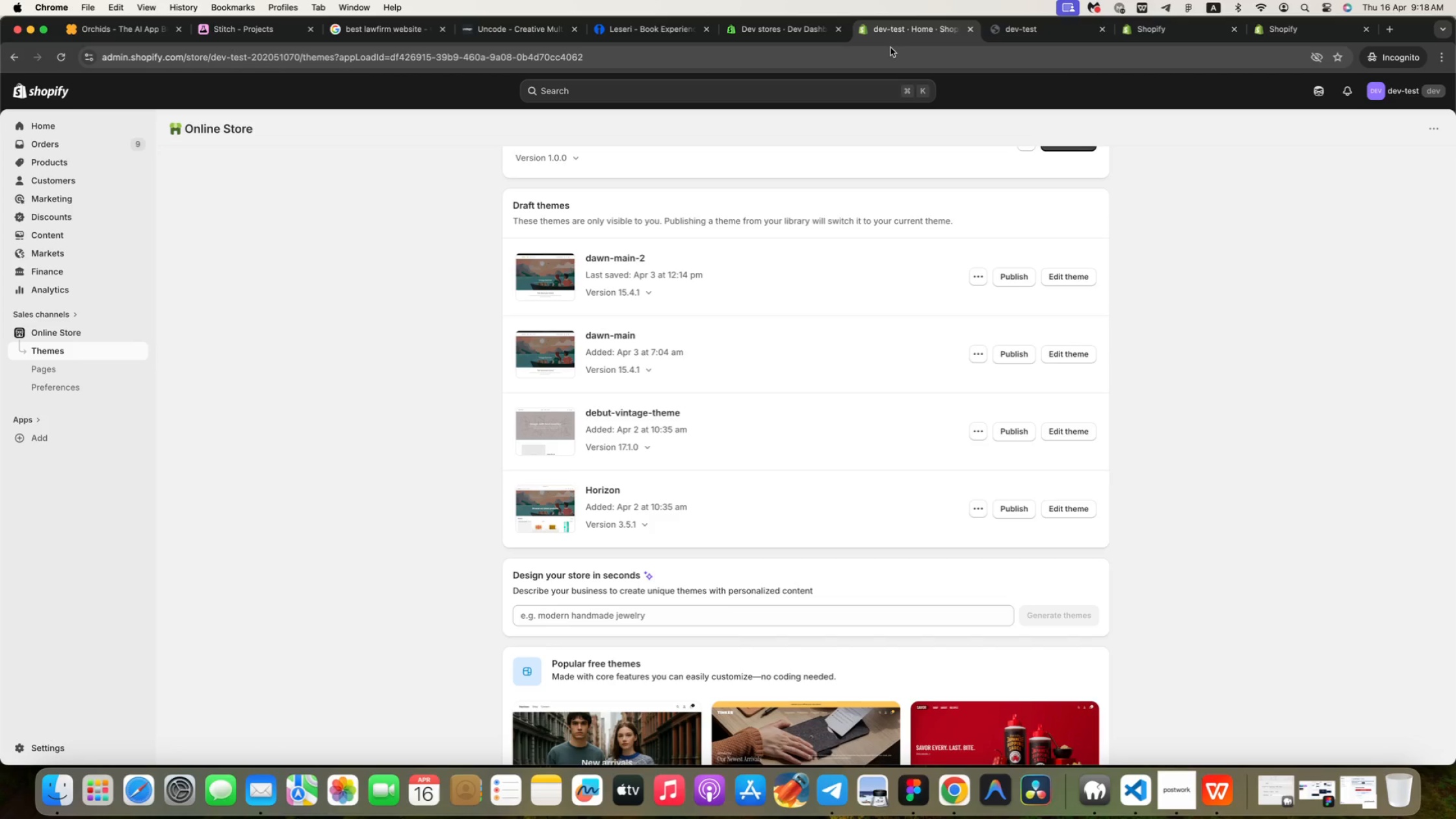 
wait(8.76)
 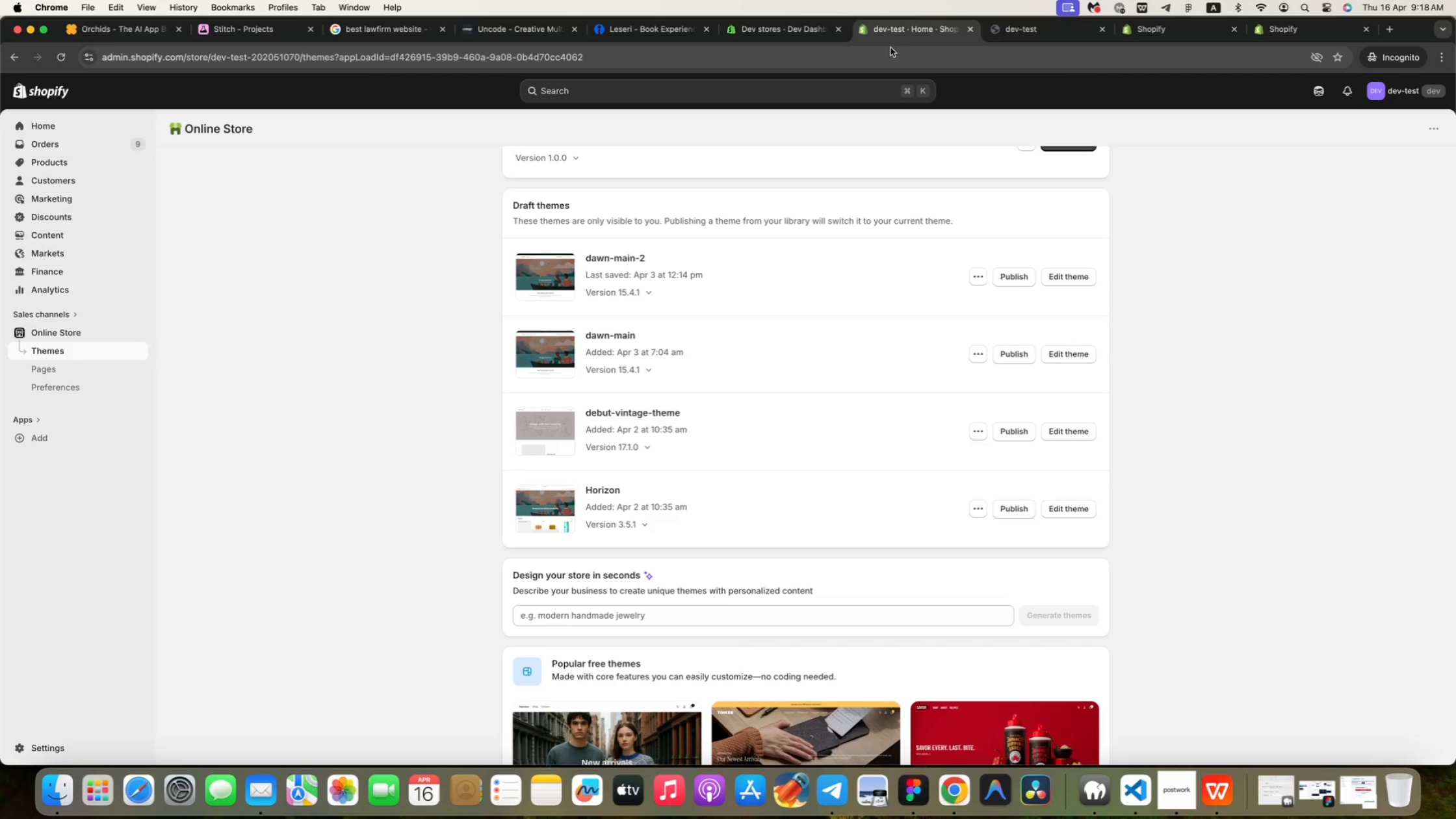 
mouse_move([913, 36])
 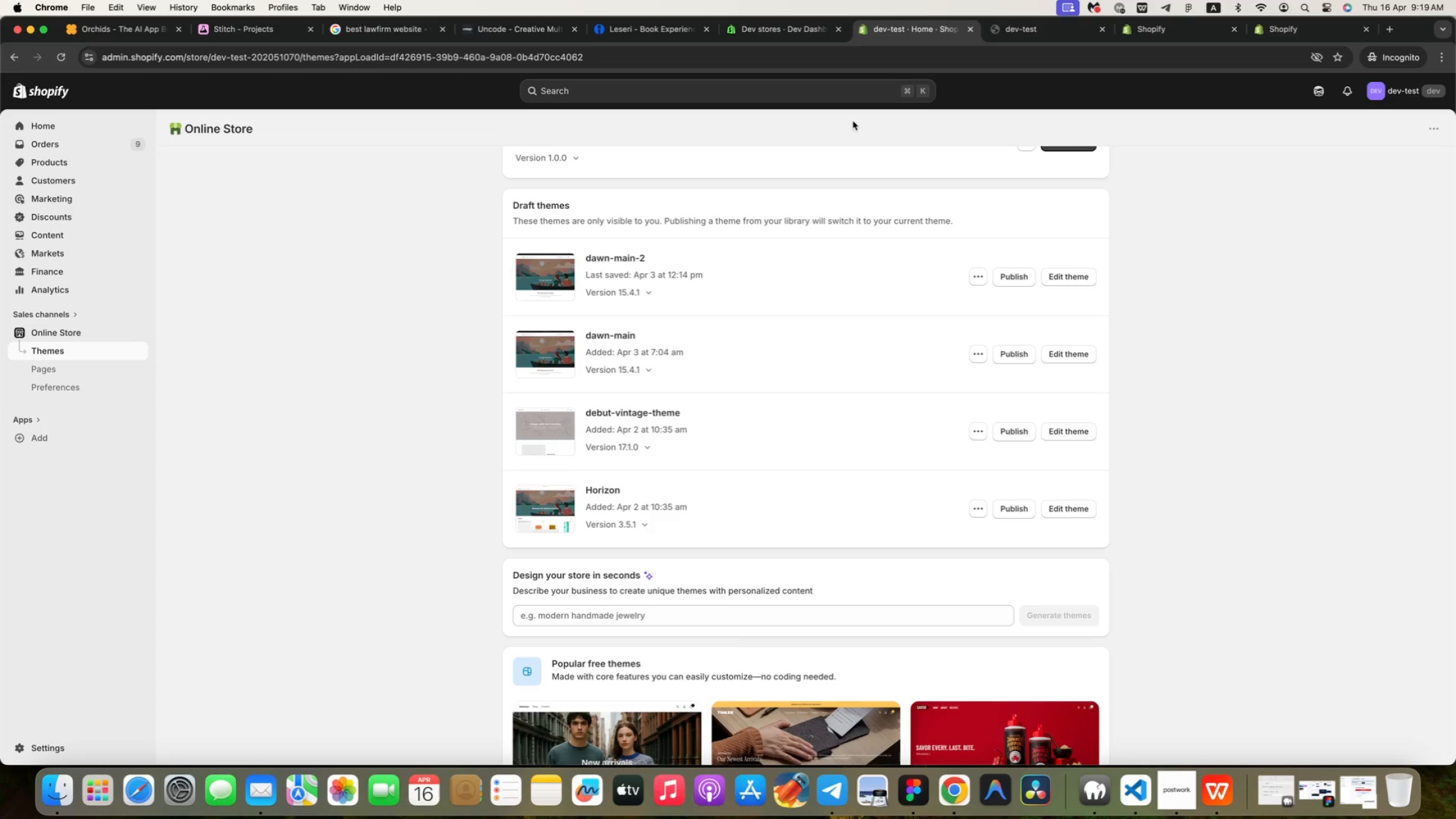 
wait(30.78)
 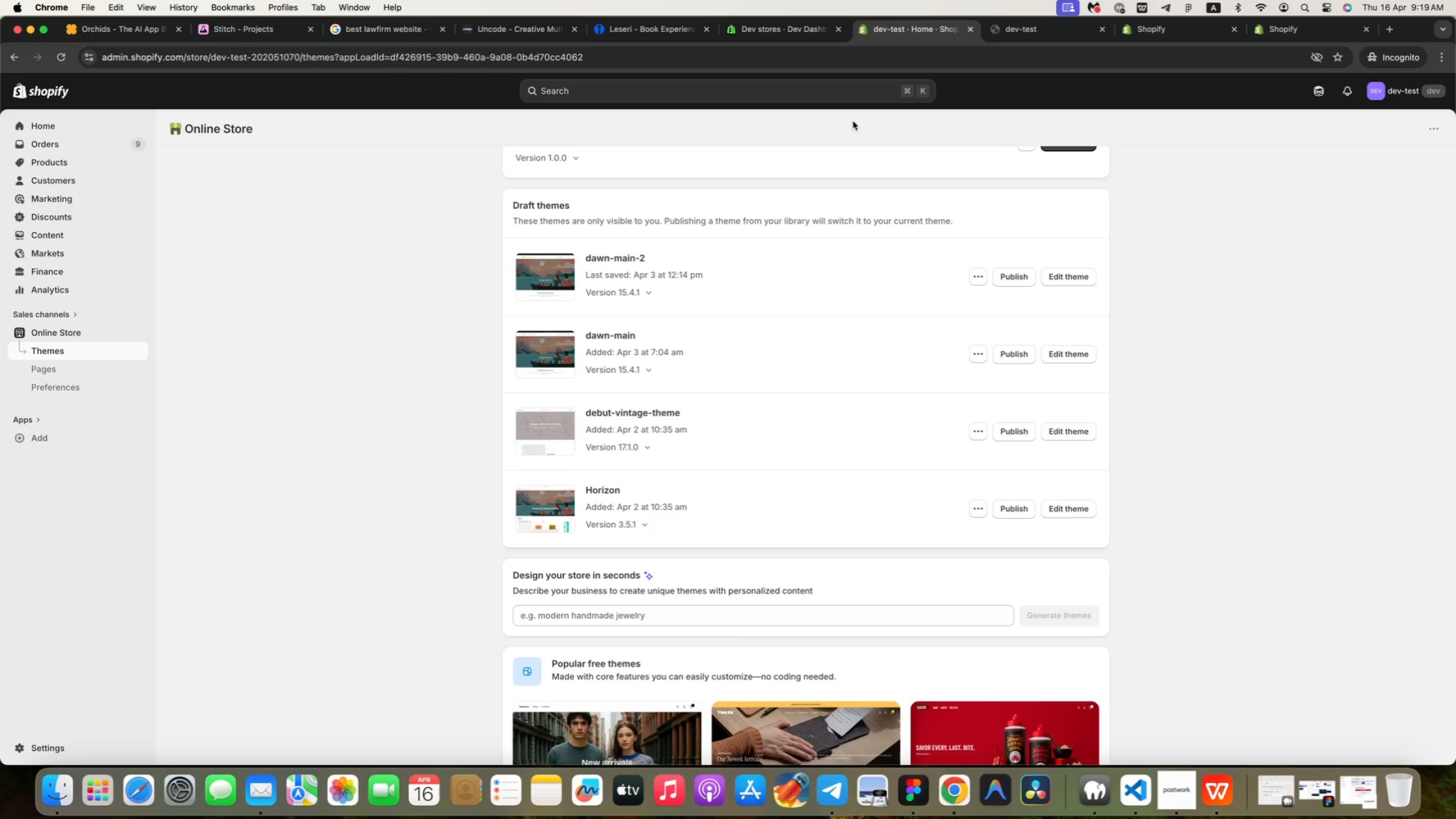 
left_click([802, 29])
 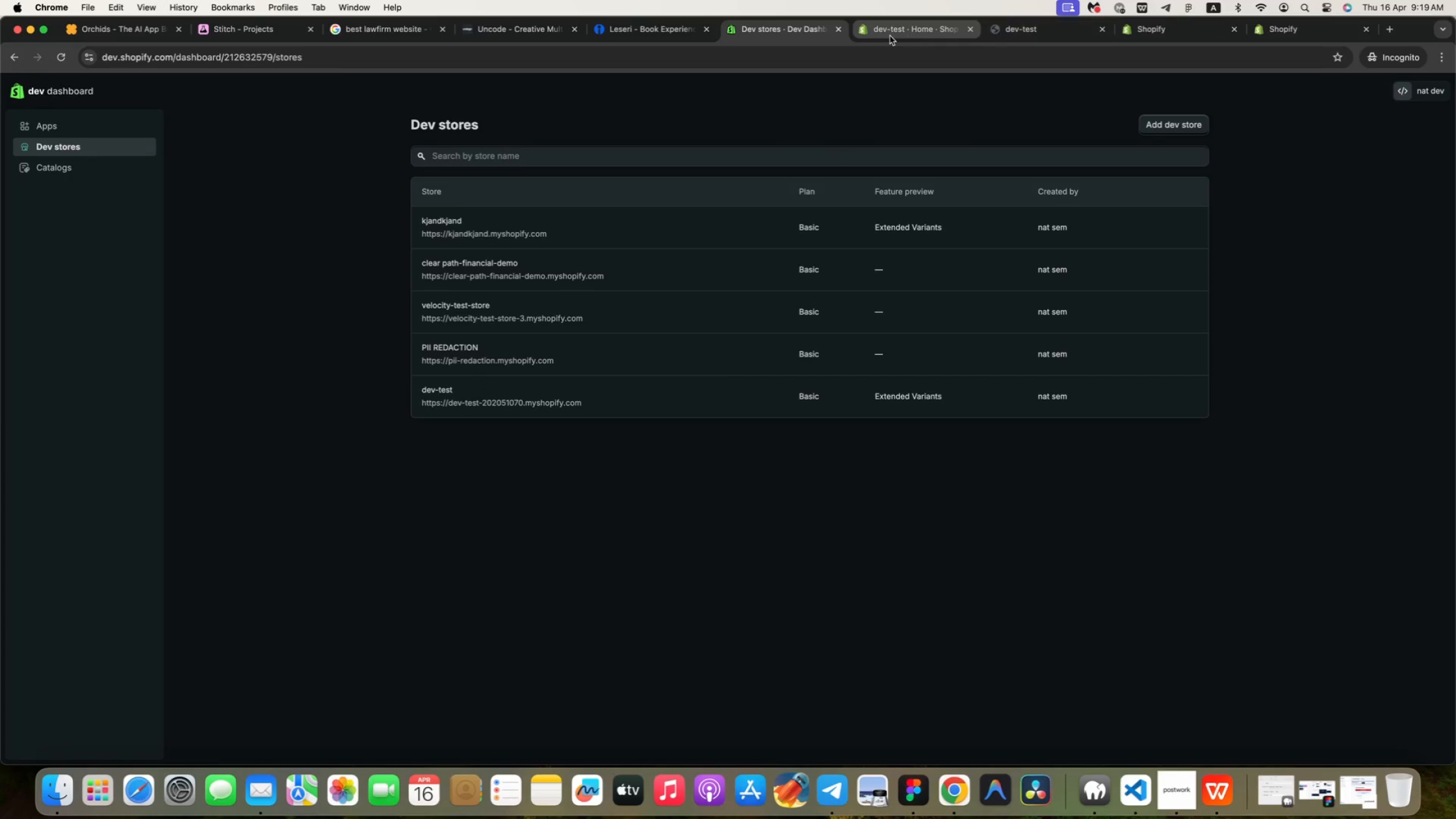 
left_click([890, 36])
 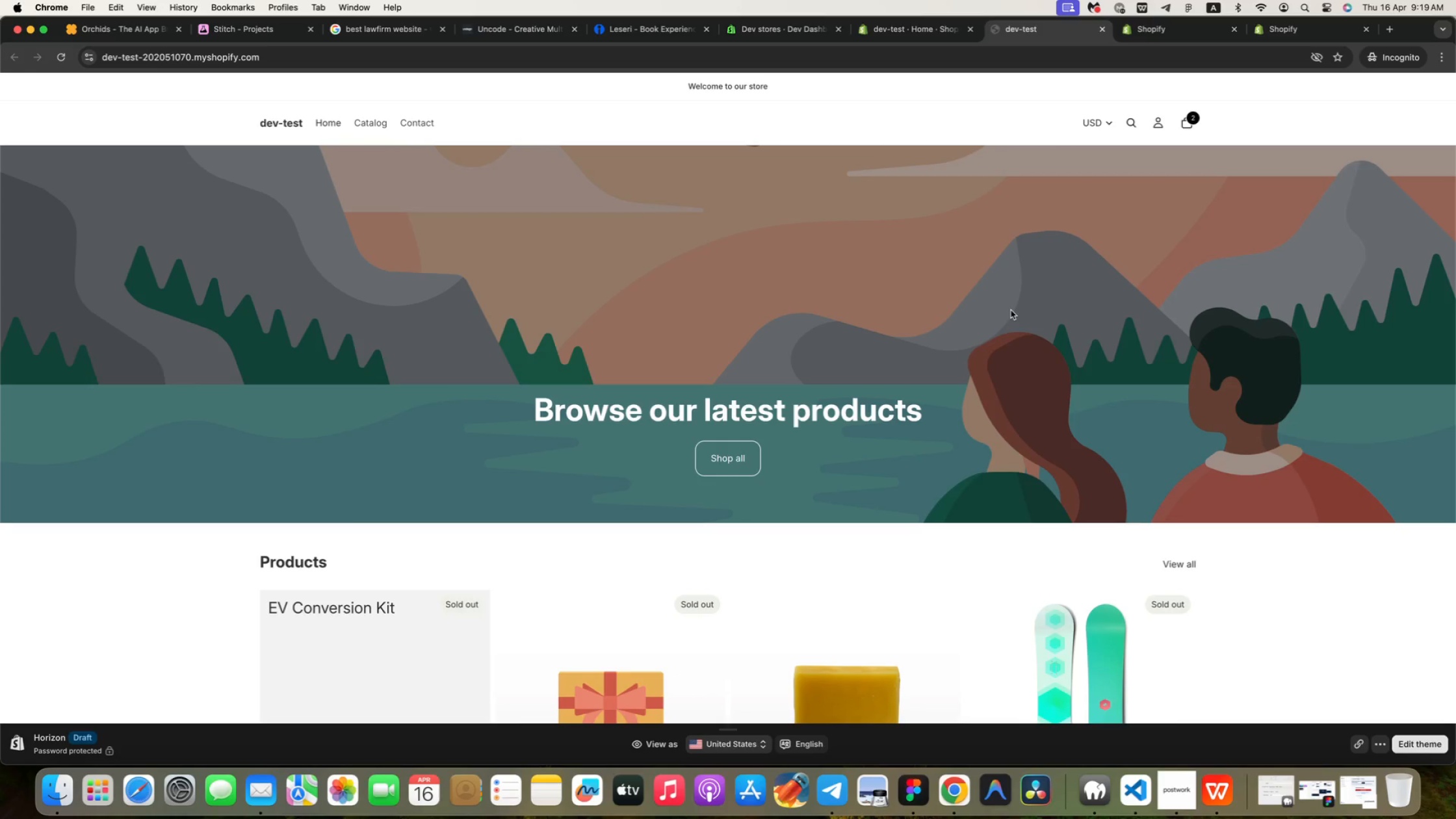 
wait(8.62)
 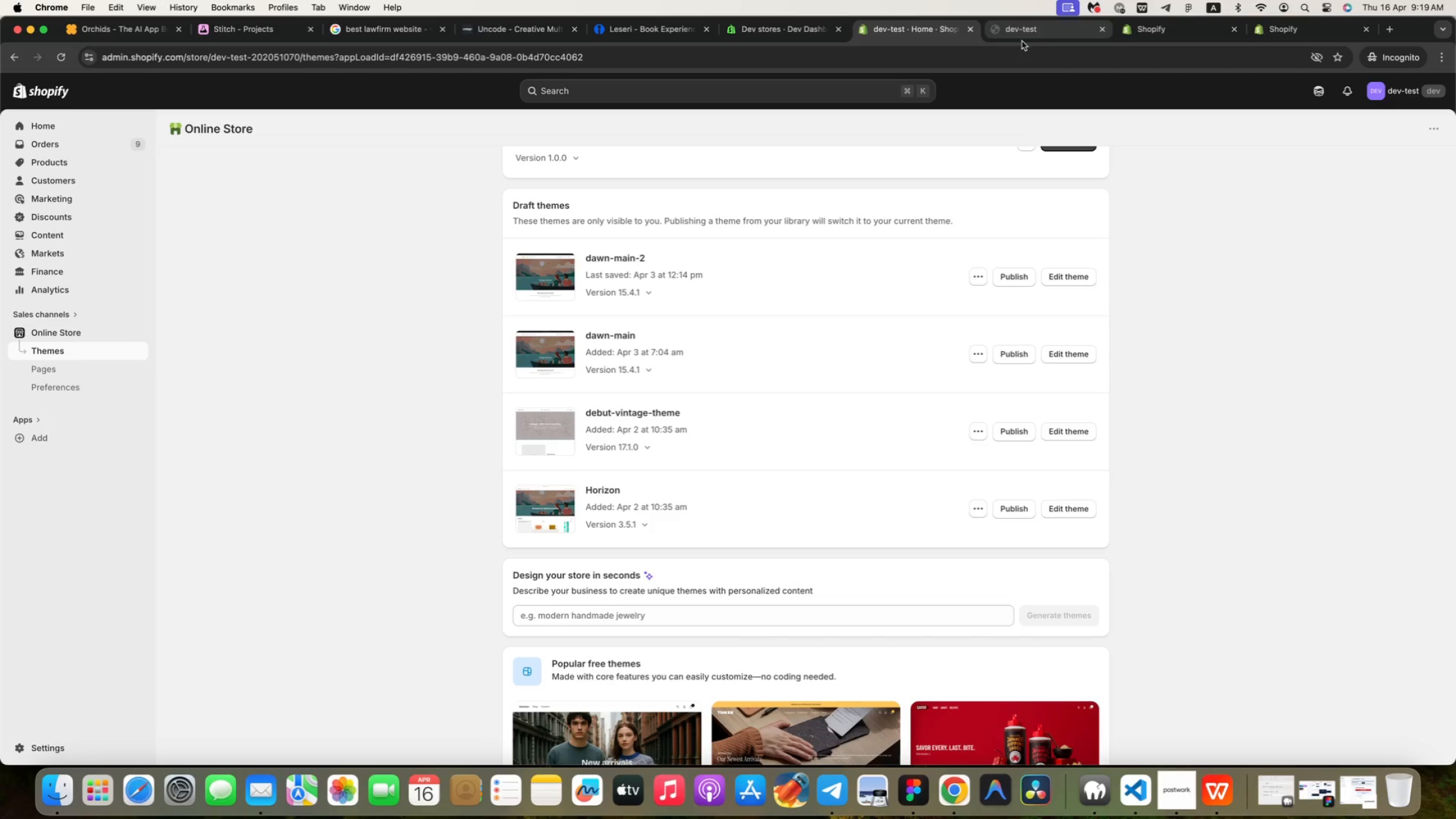 
scroll: coordinate [1011, 310], scroll_direction: down, amount: 56.0
 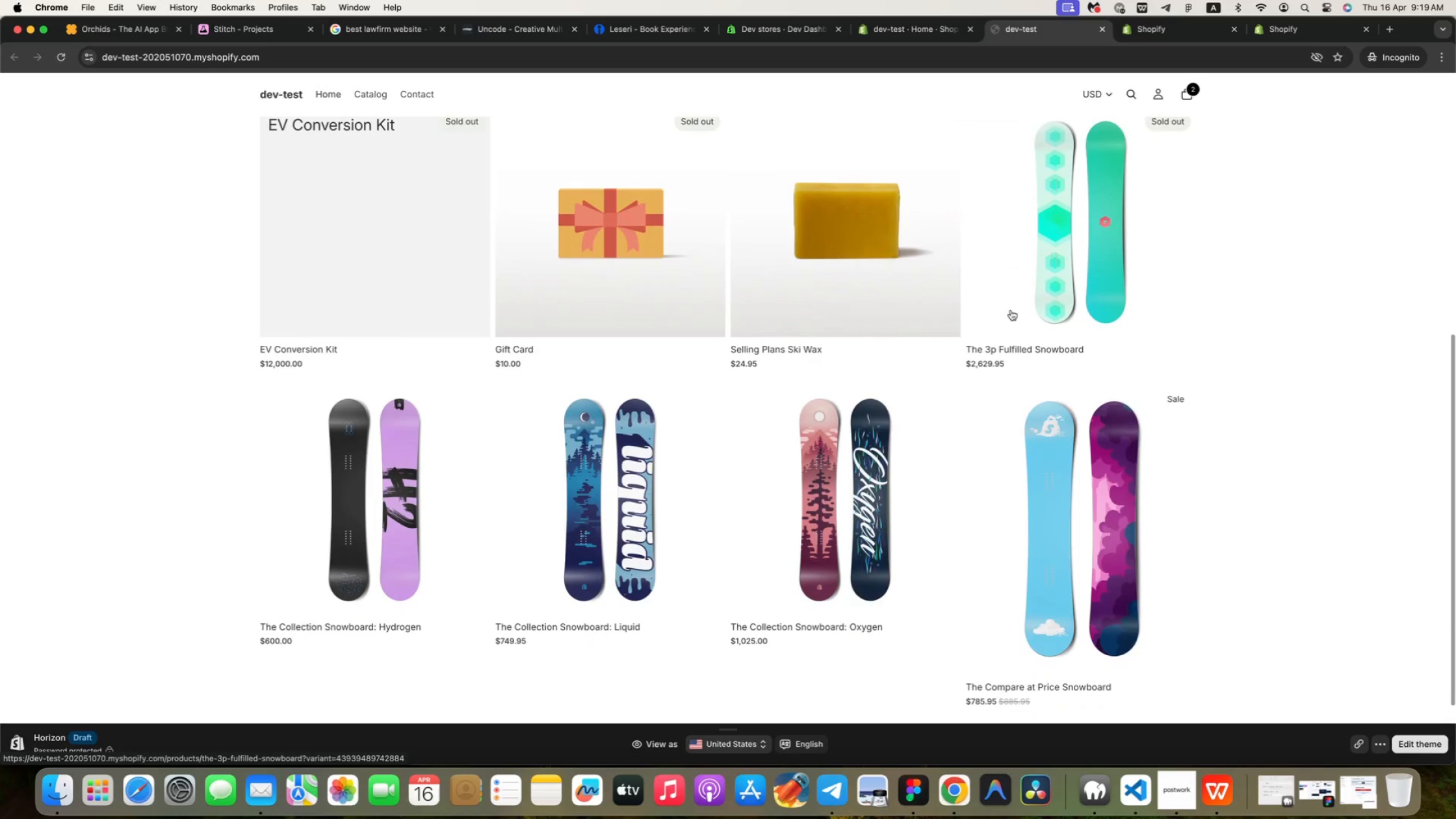 
left_click([801, 250])
 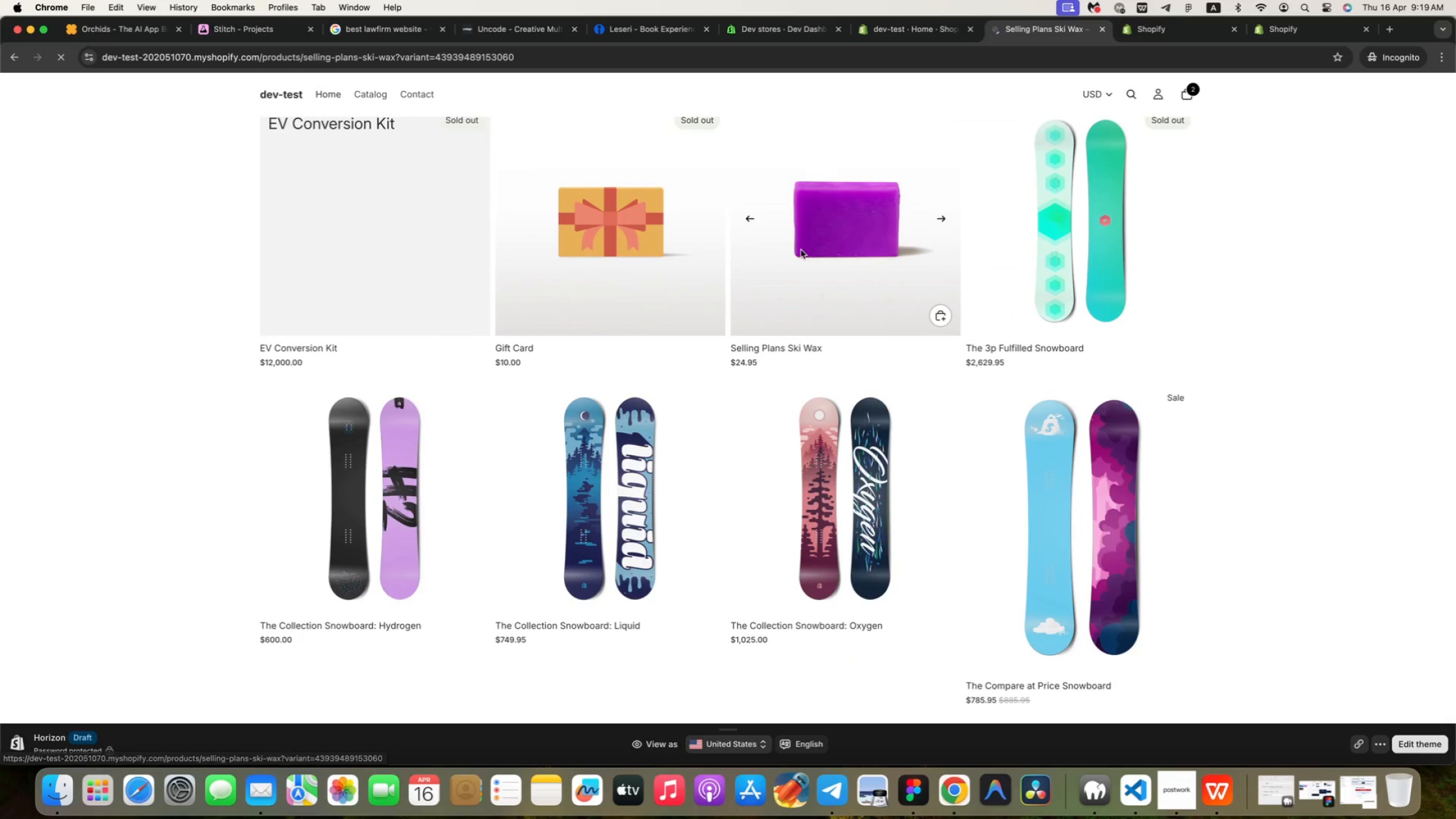 
mouse_move([827, 257])
 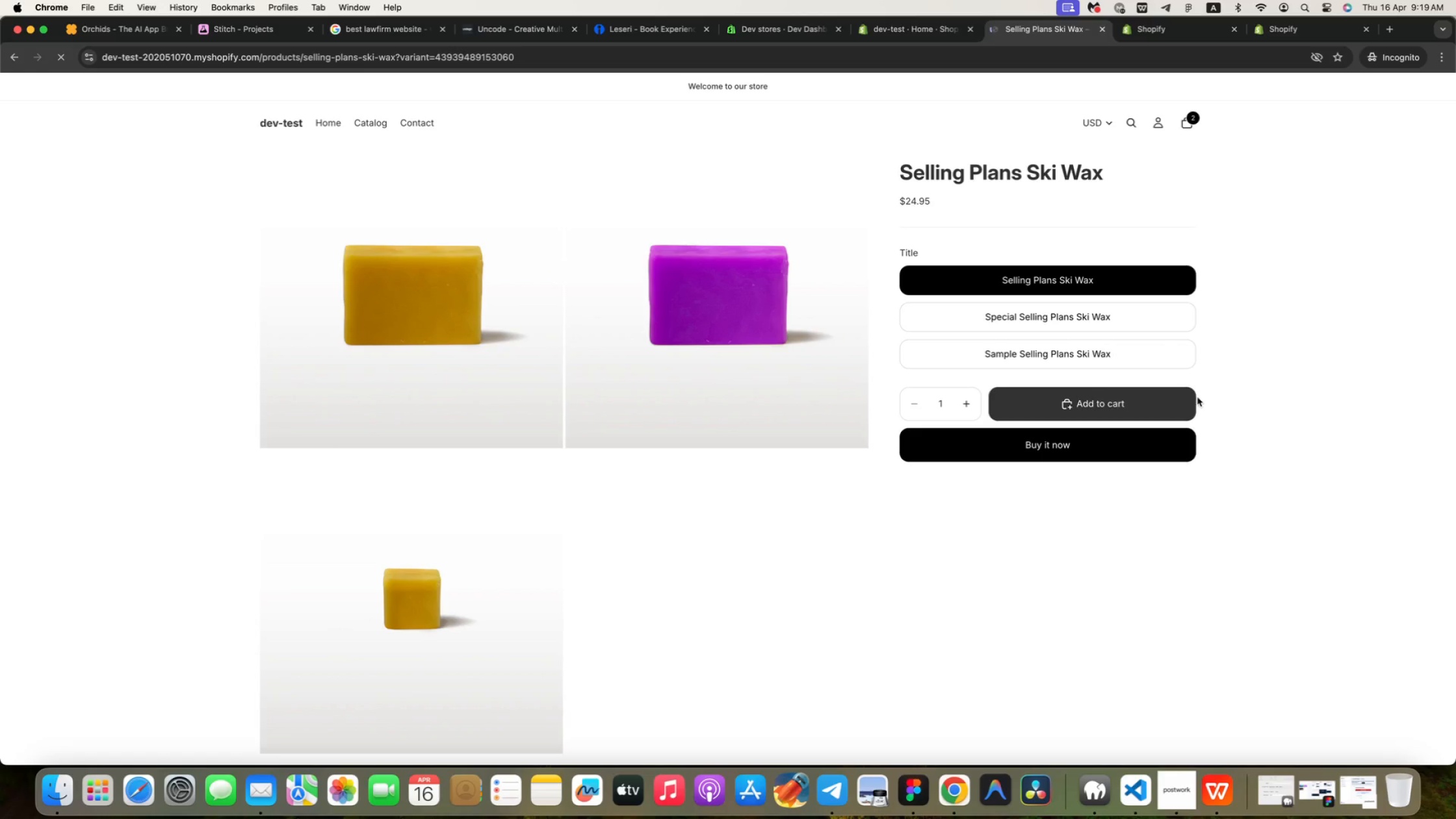 
right_click([1232, 340])
 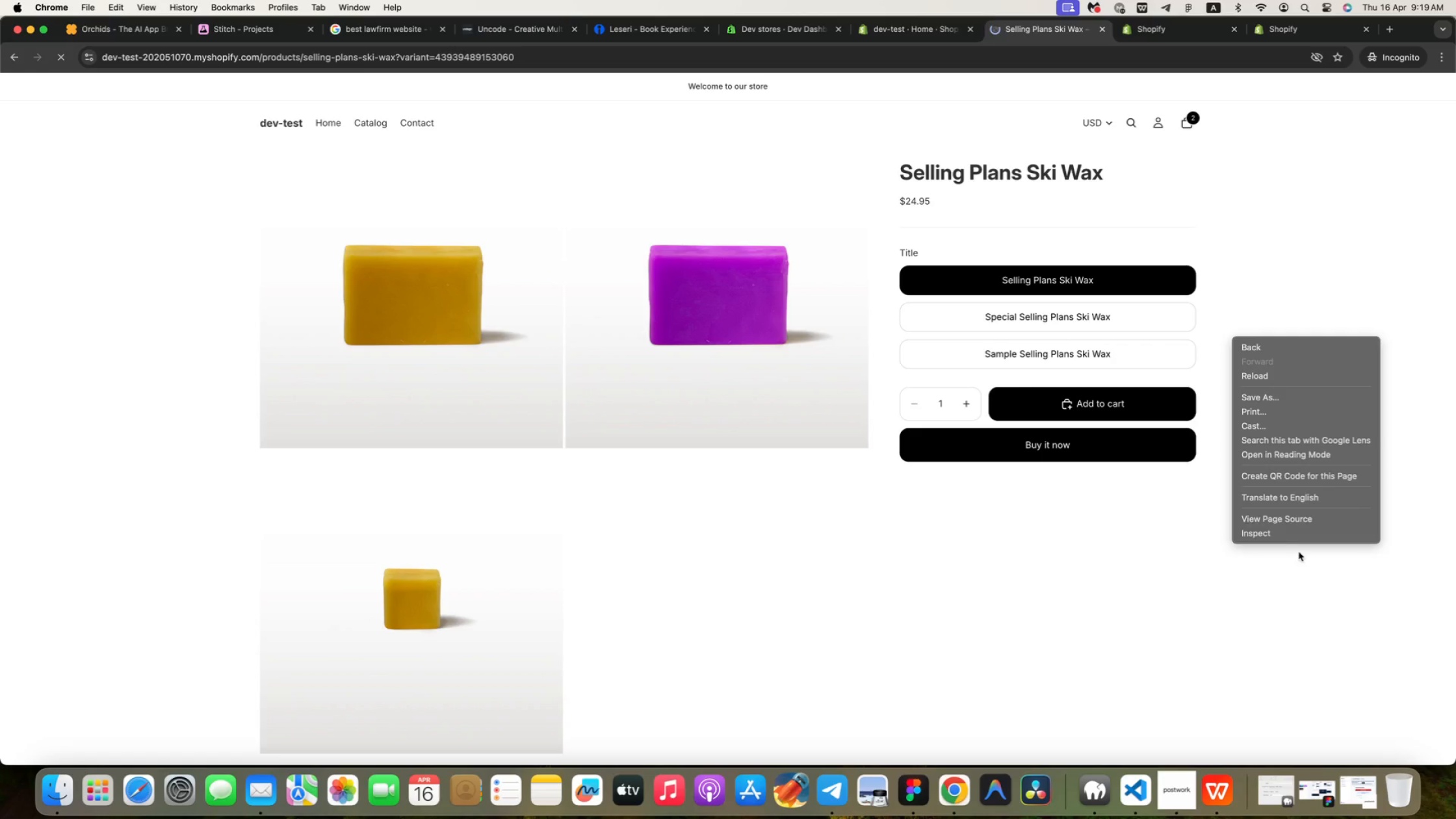 
left_click([1290, 536])
 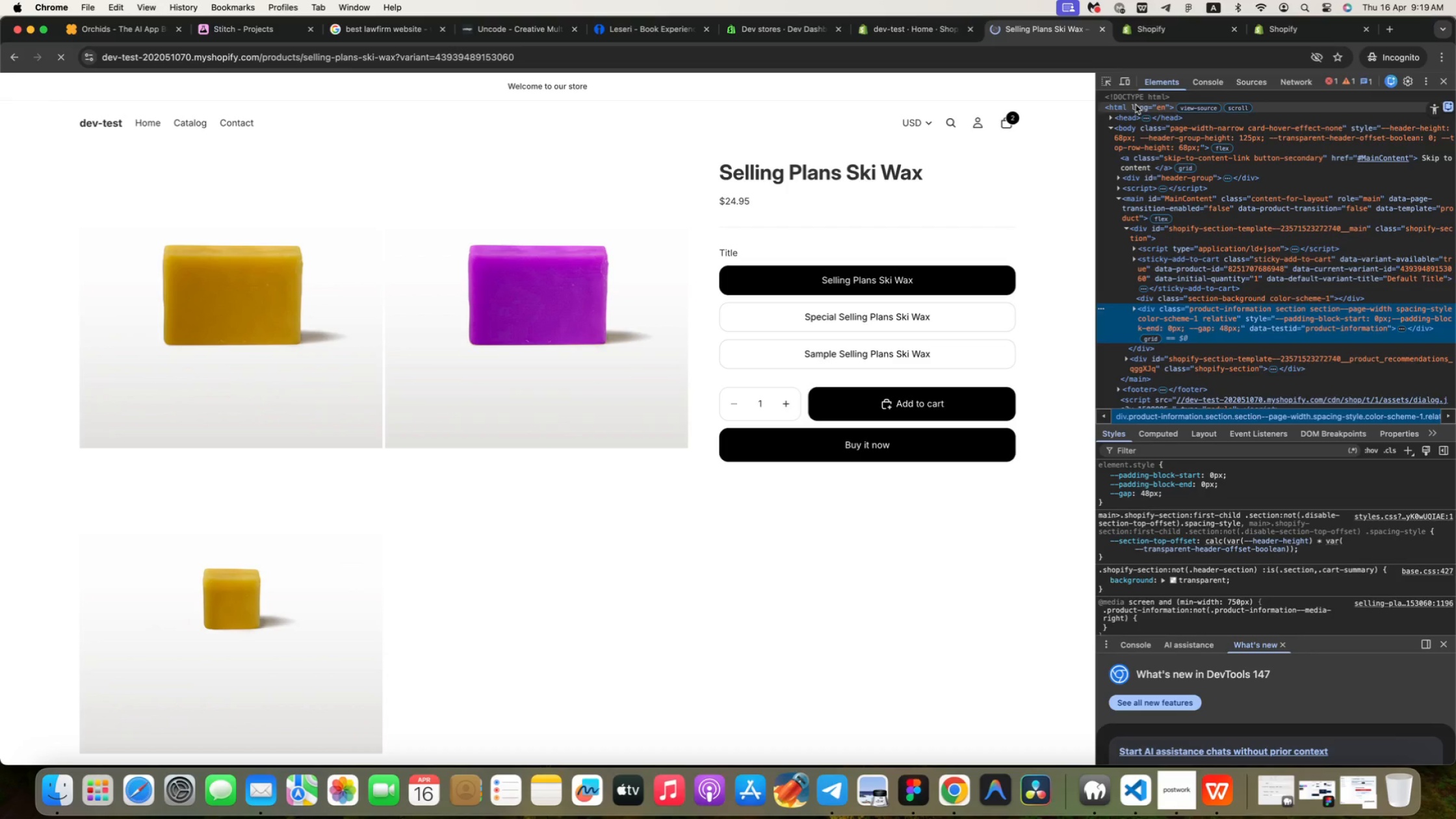 
left_click([1128, 84])
 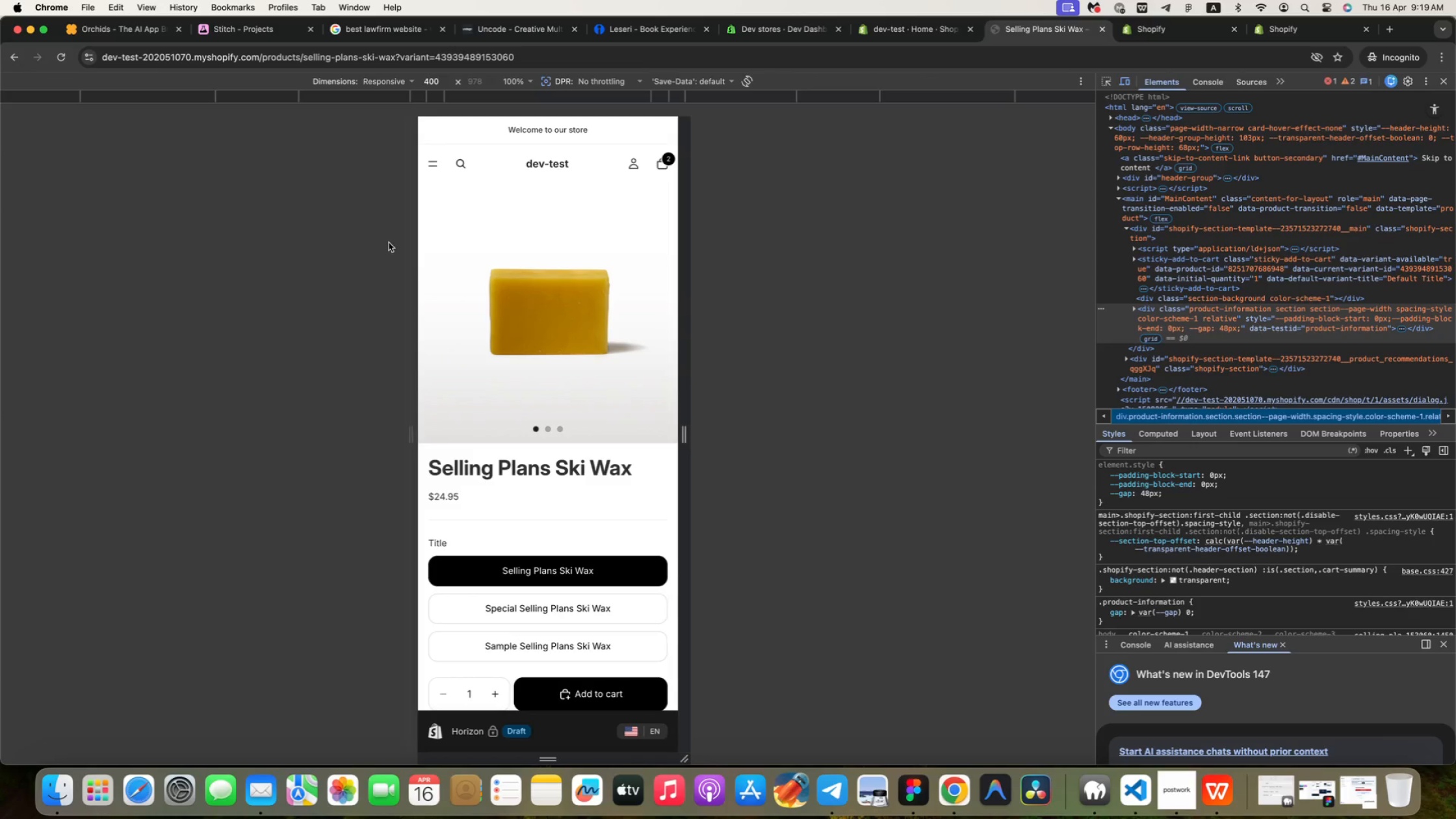 
wait(7.07)
 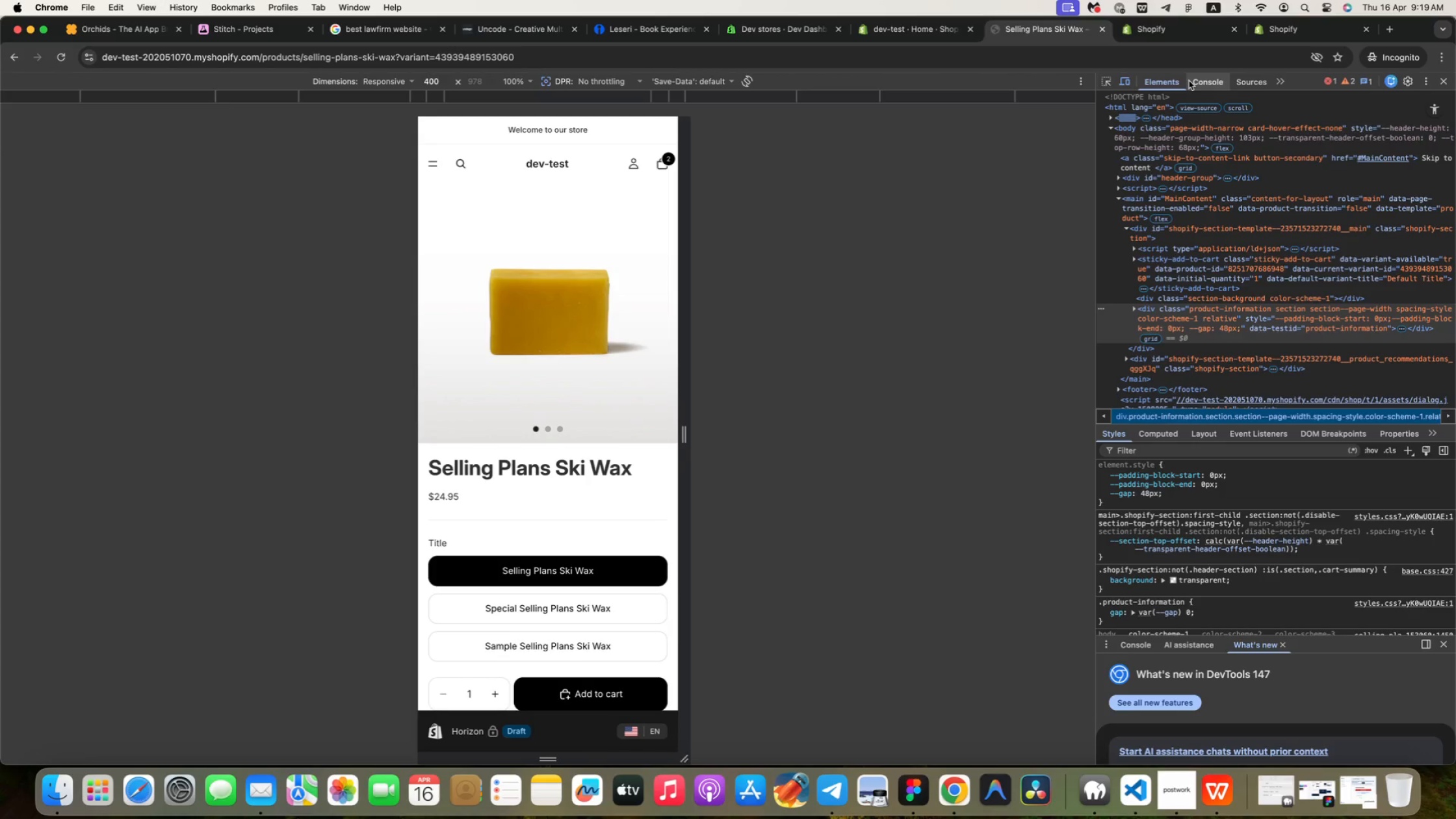 
left_click([383, 84])
 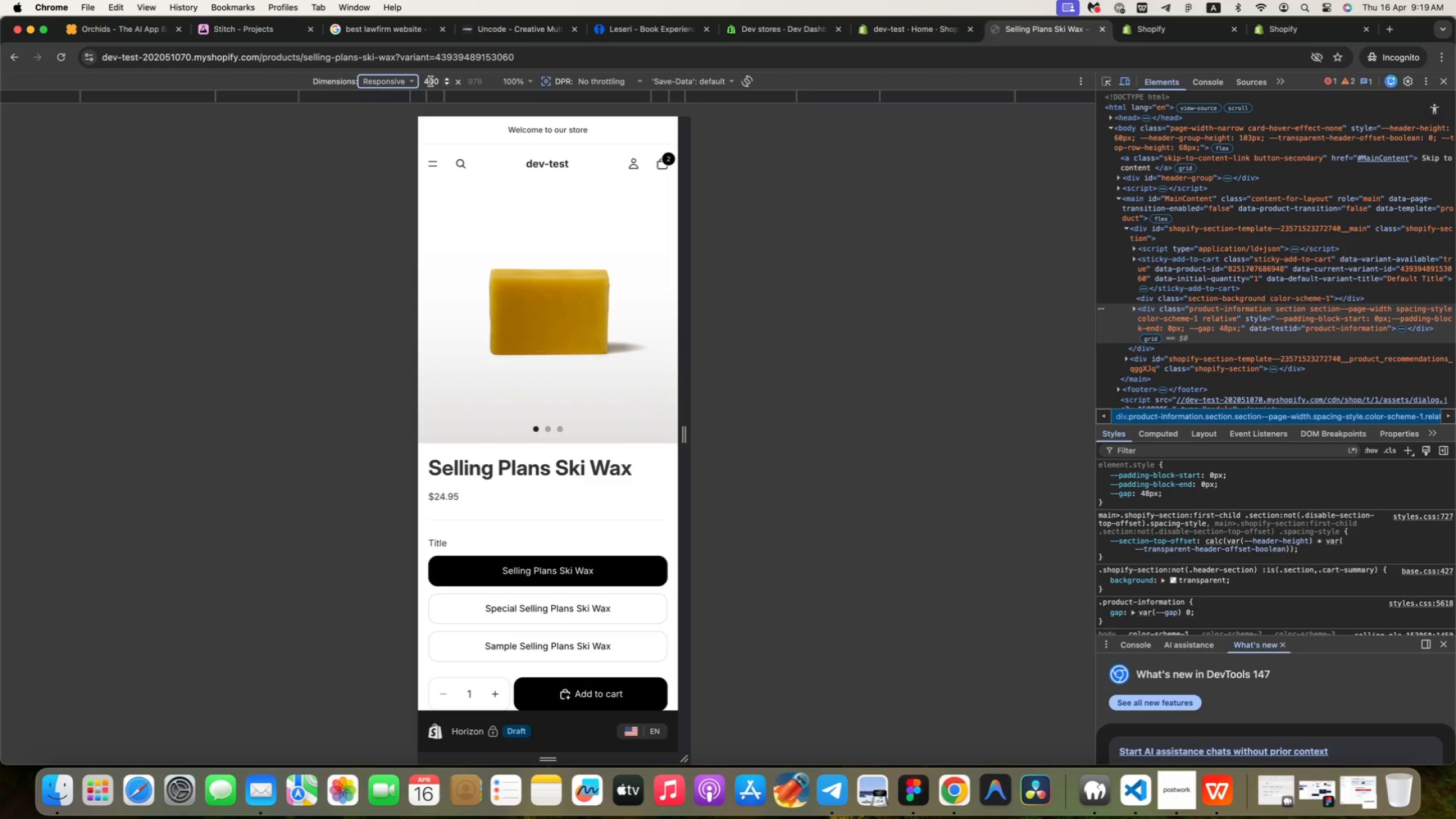 
wait(9.2)
 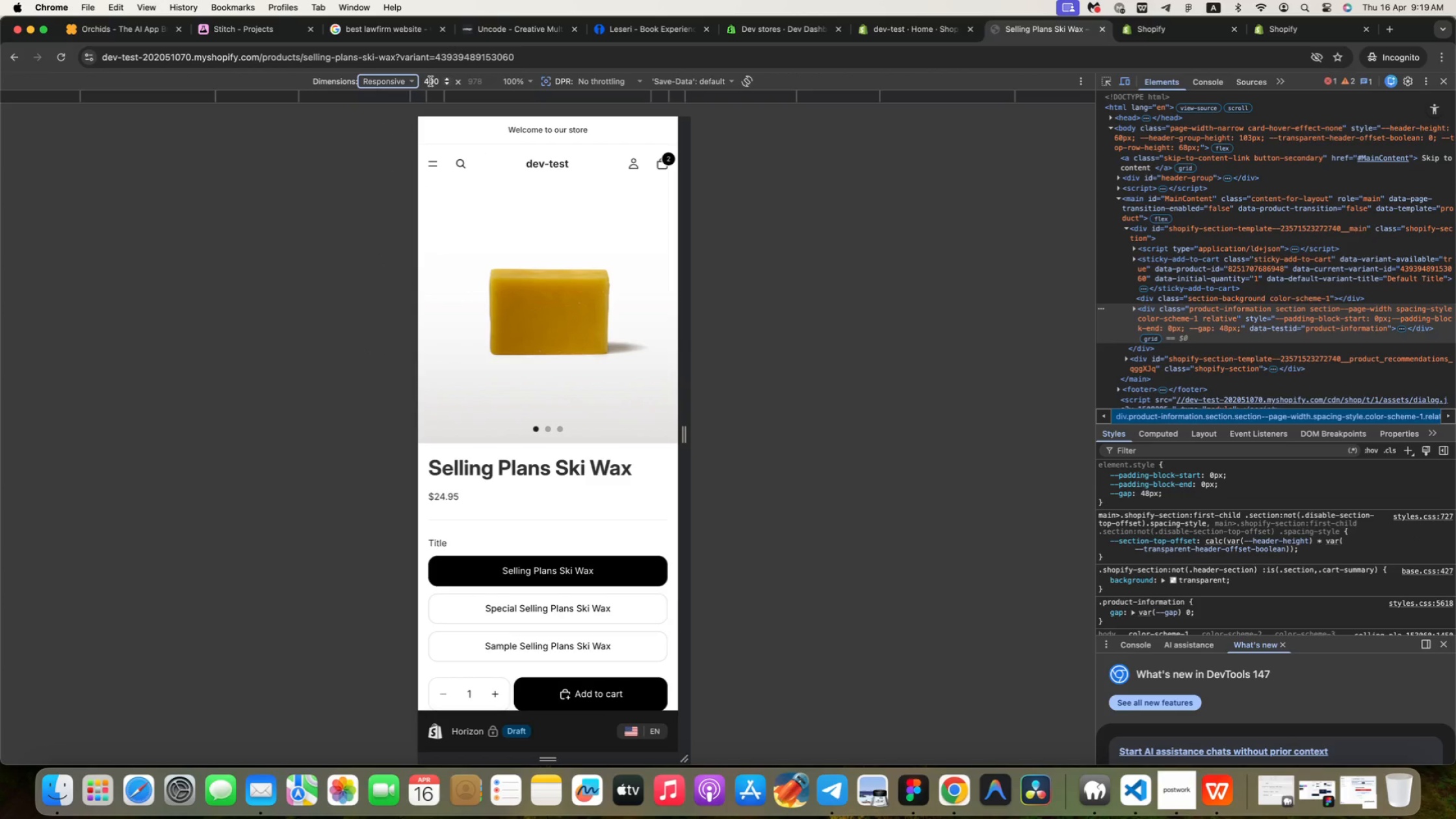 
left_click([436, 83])
 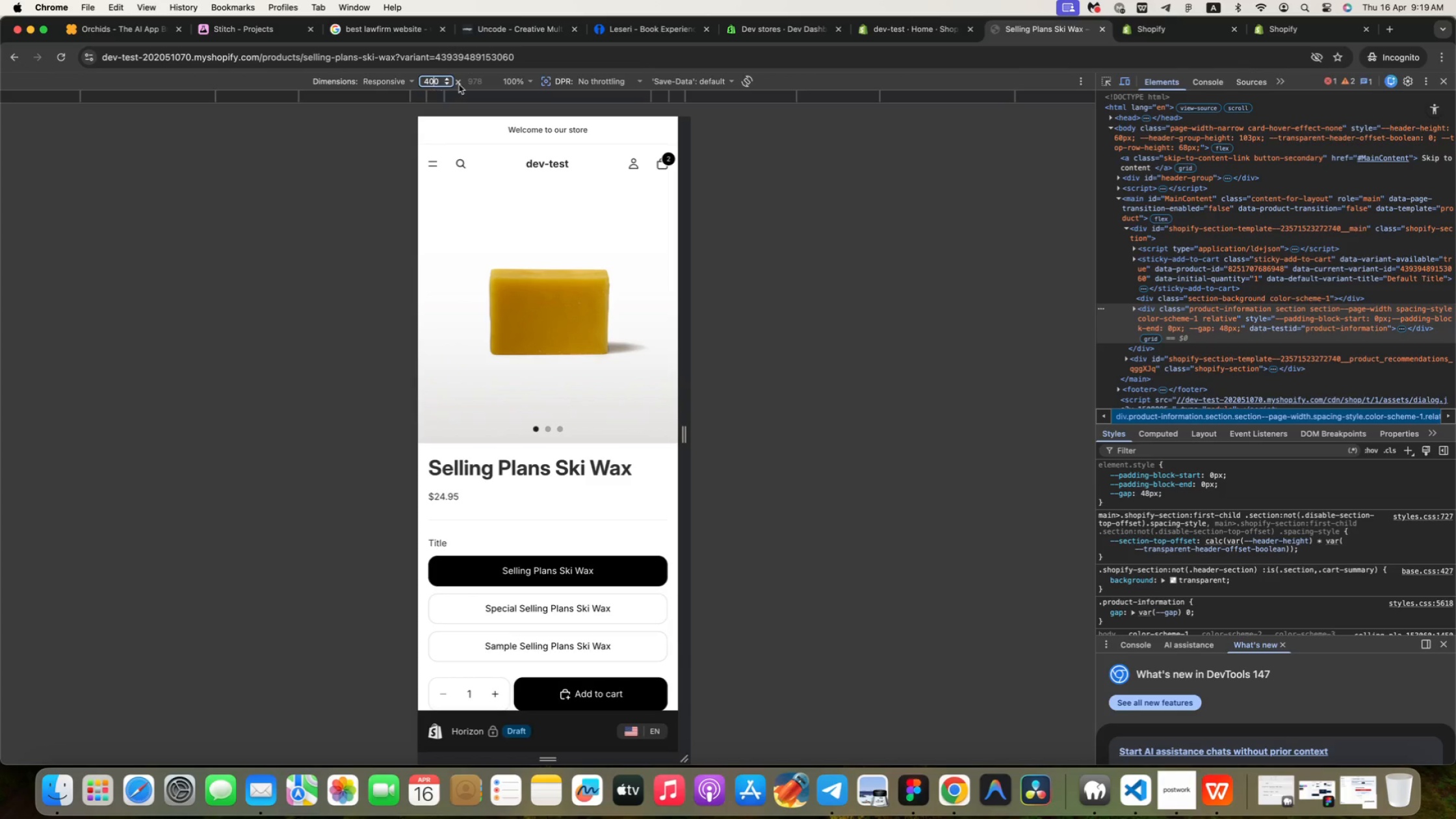 
key(Backspace)
key(Backspace)
type(32)
 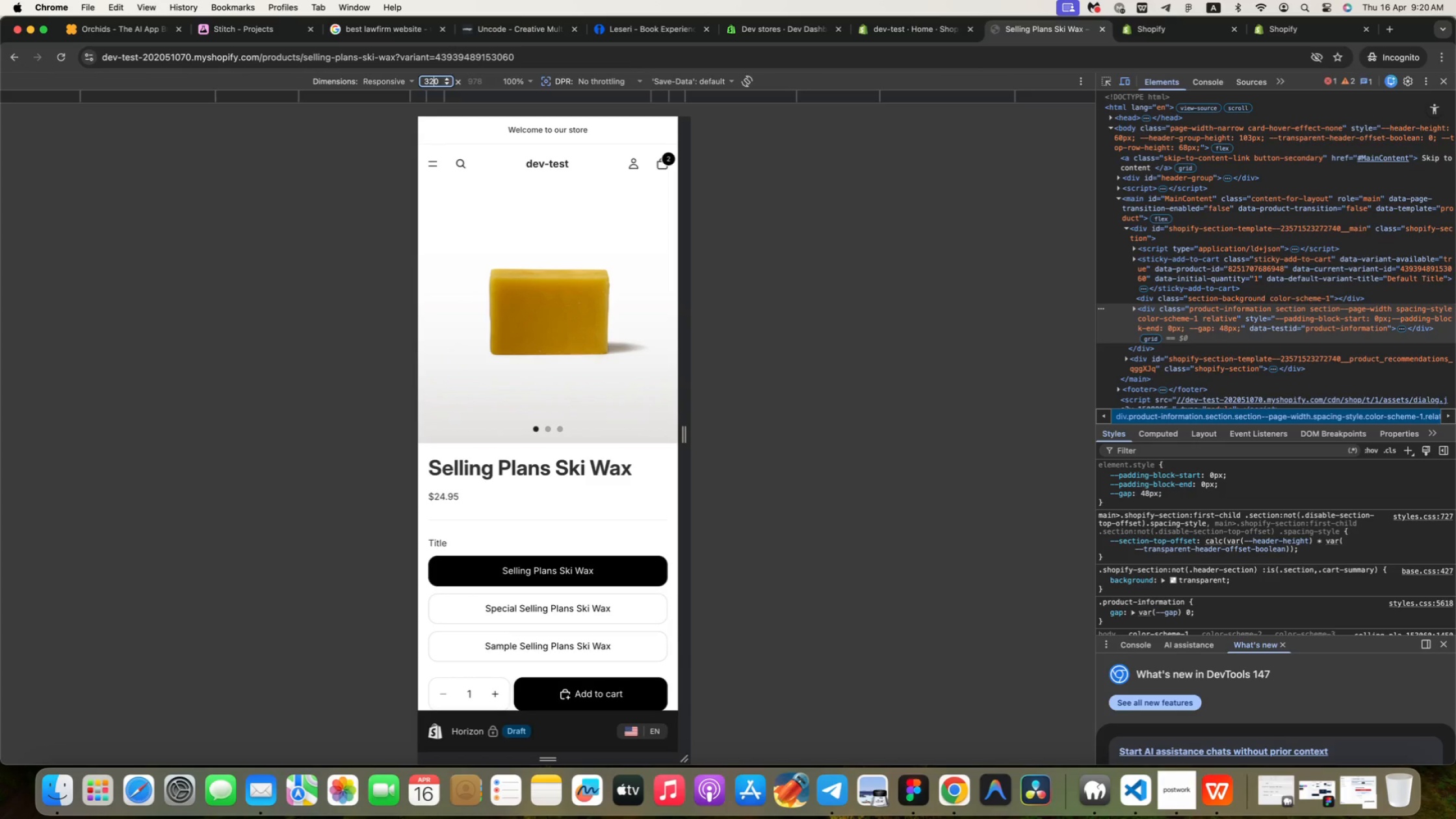 
left_click([738, 157])
 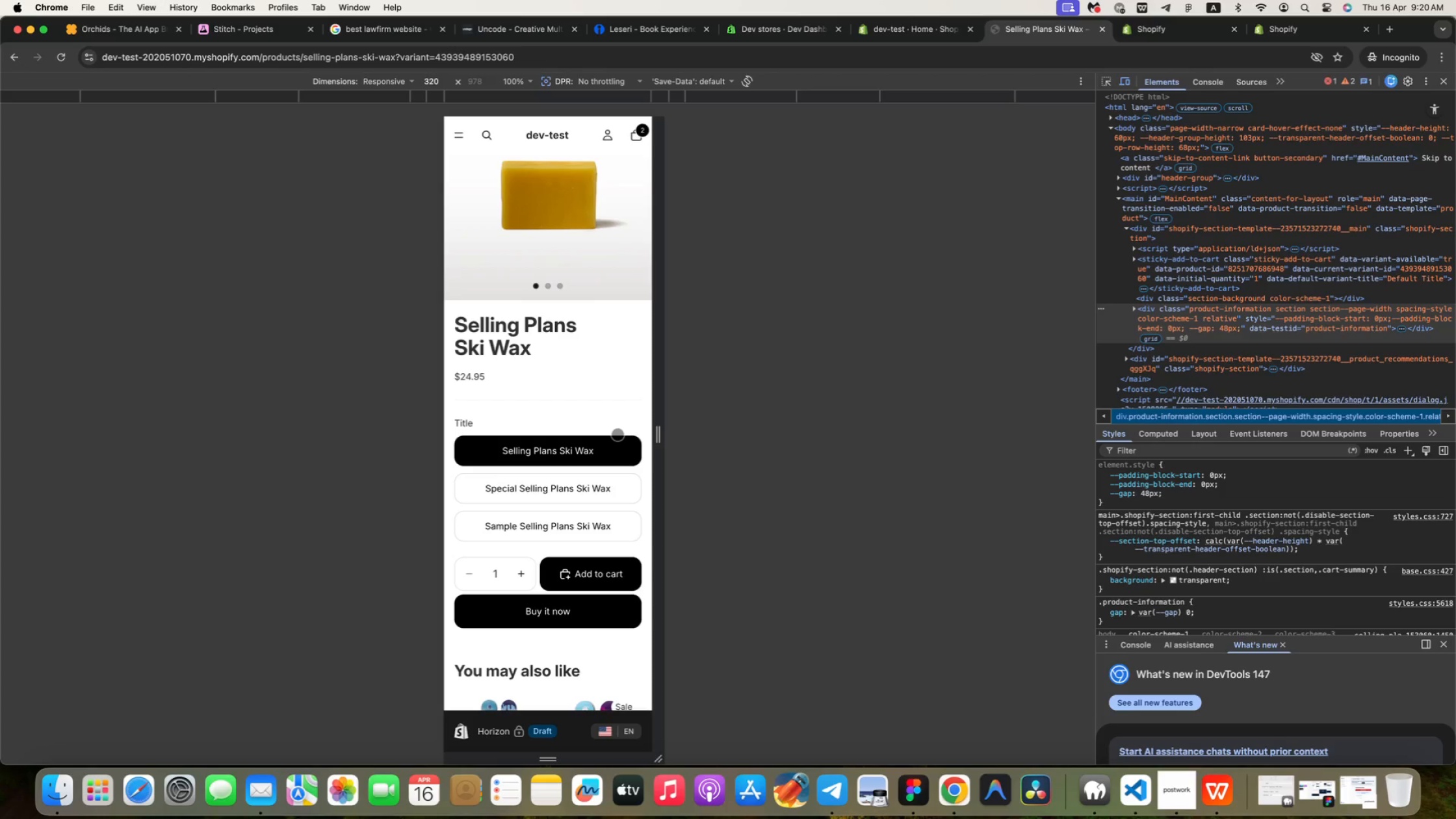 
scroll: coordinate [618, 434], scroll_direction: down, amount: 13.0
 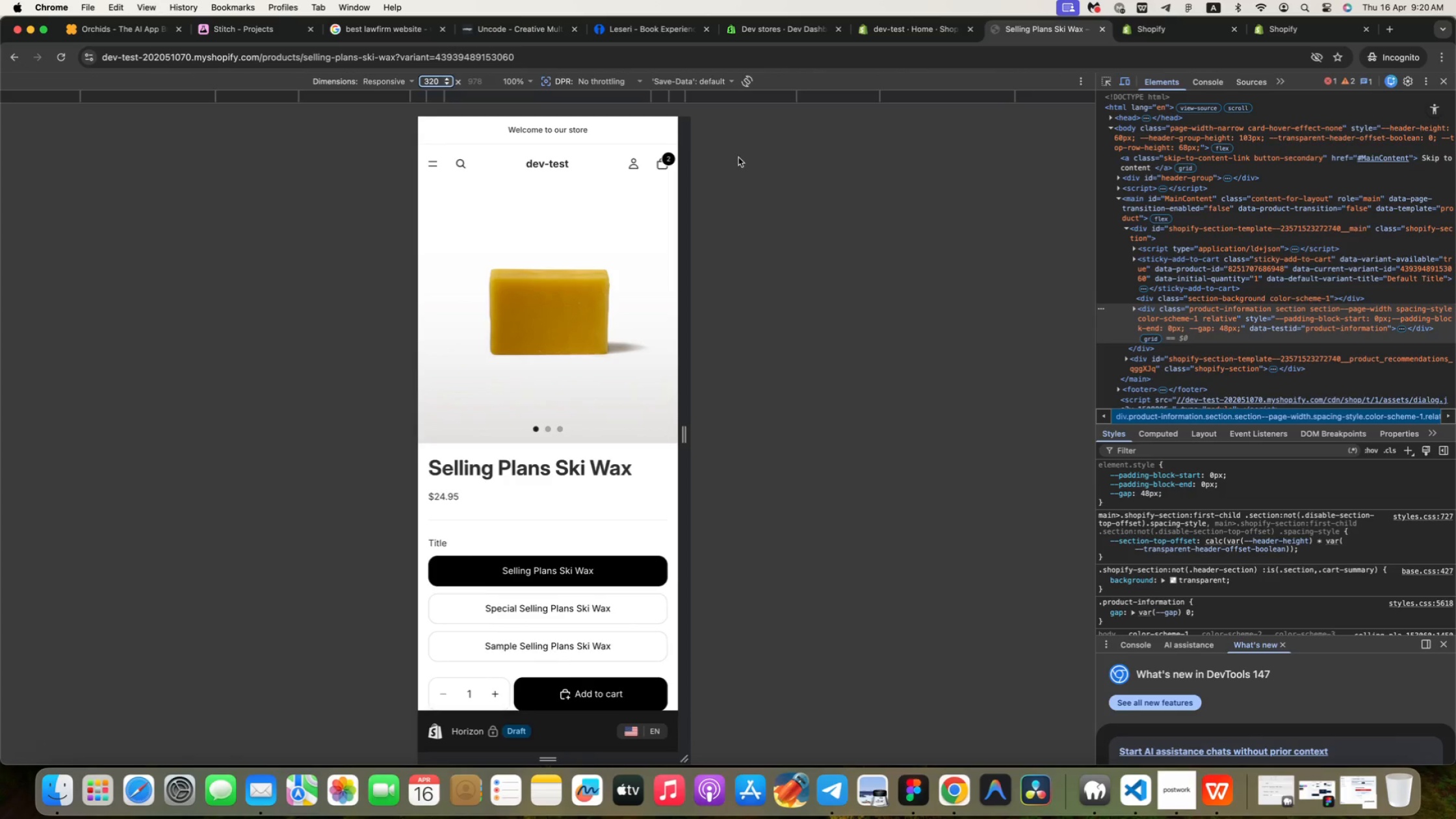 
wait(21.56)
 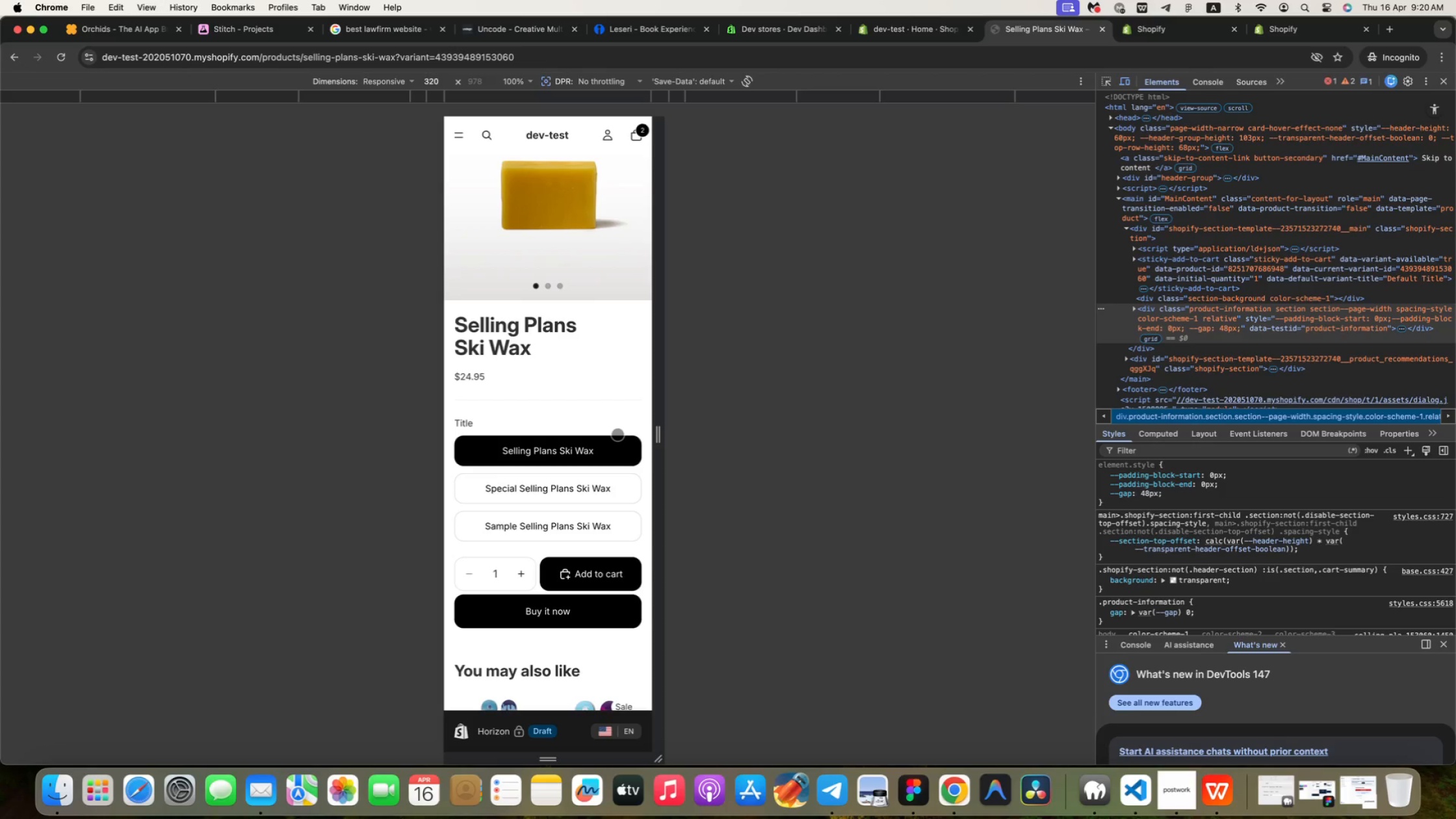 
left_click_drag(start_coordinate=[659, 428], to_coordinate=[677, 430])
 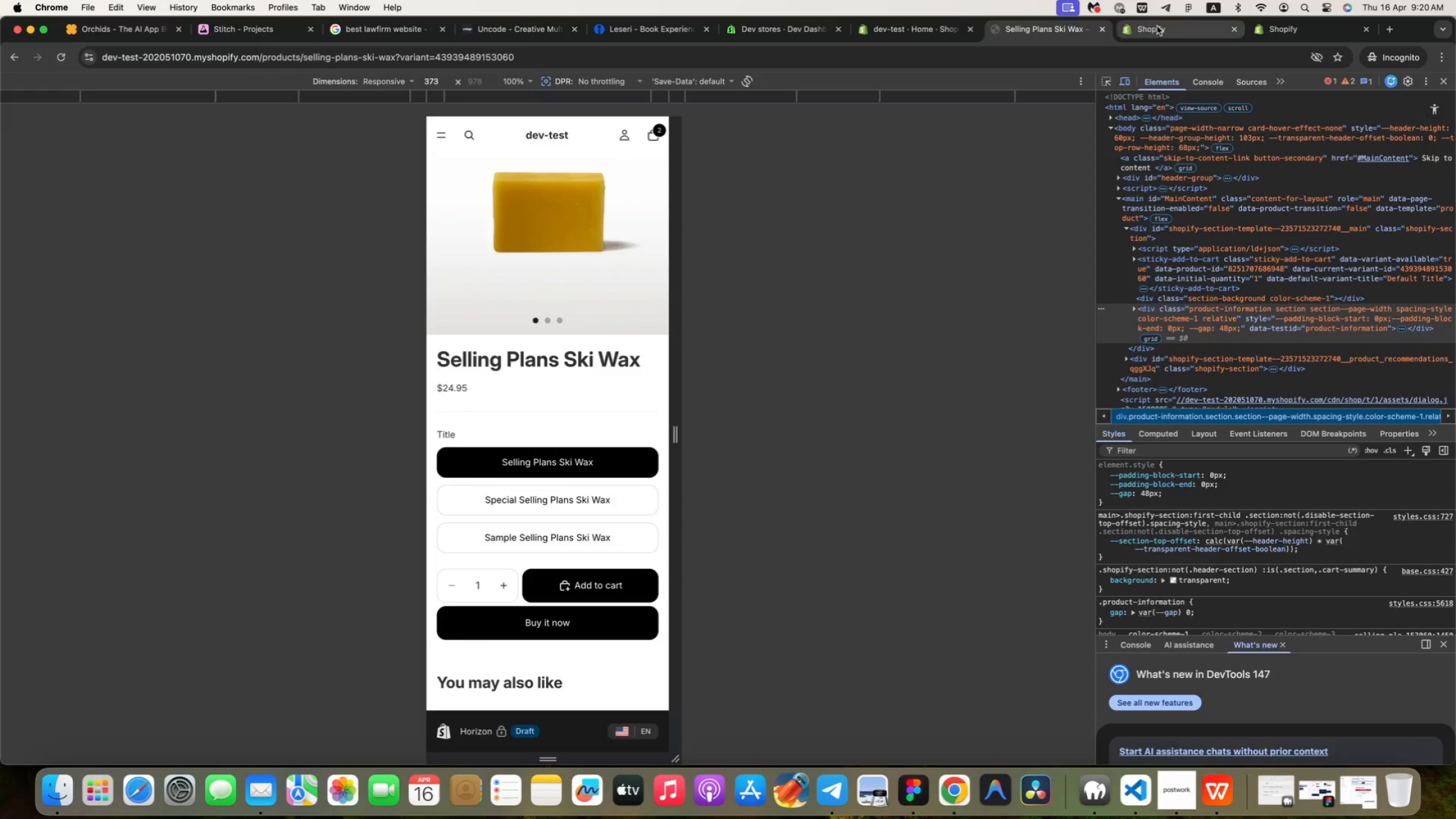 
wait(6.13)
 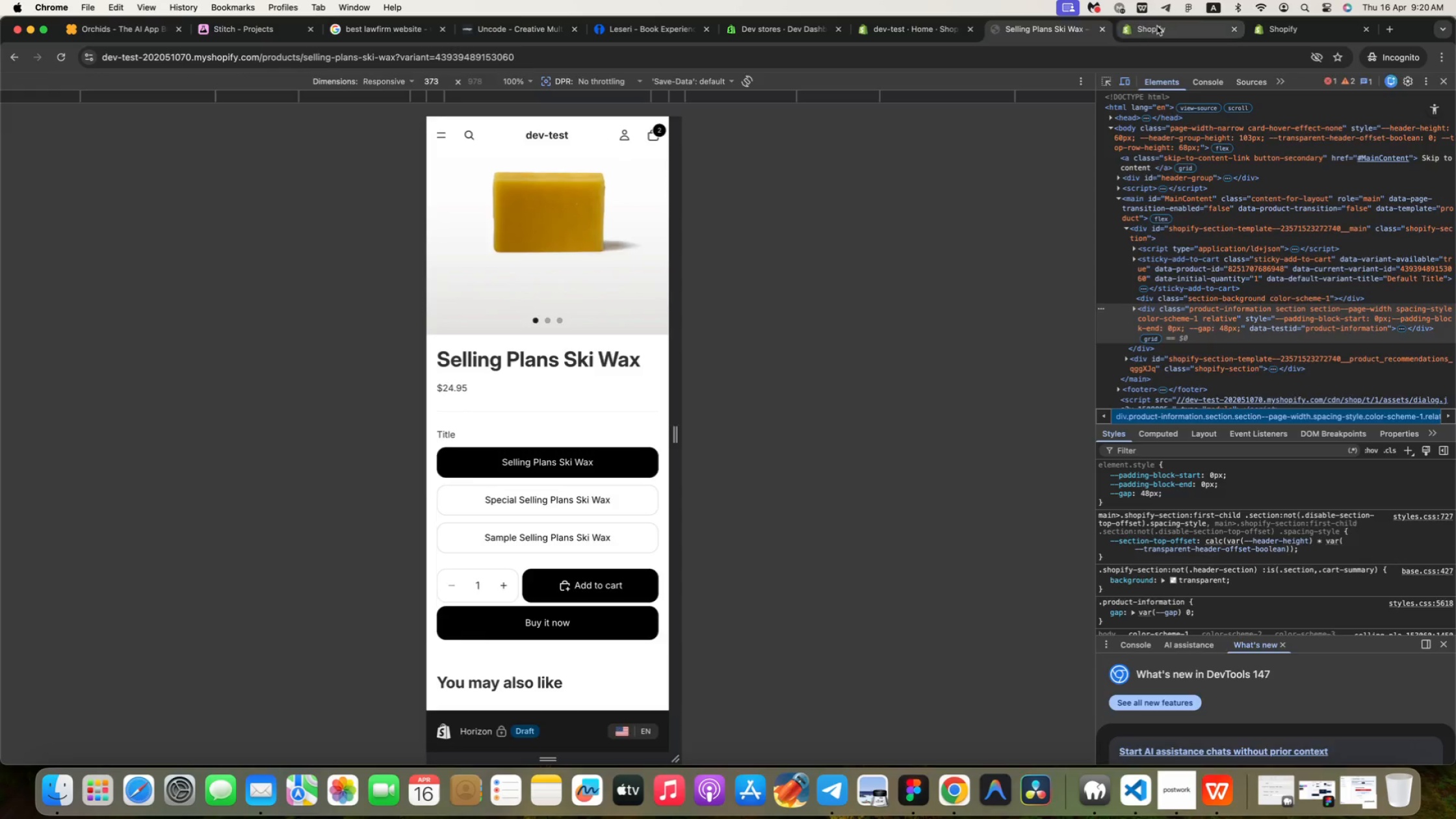 
left_click([274, 458])
 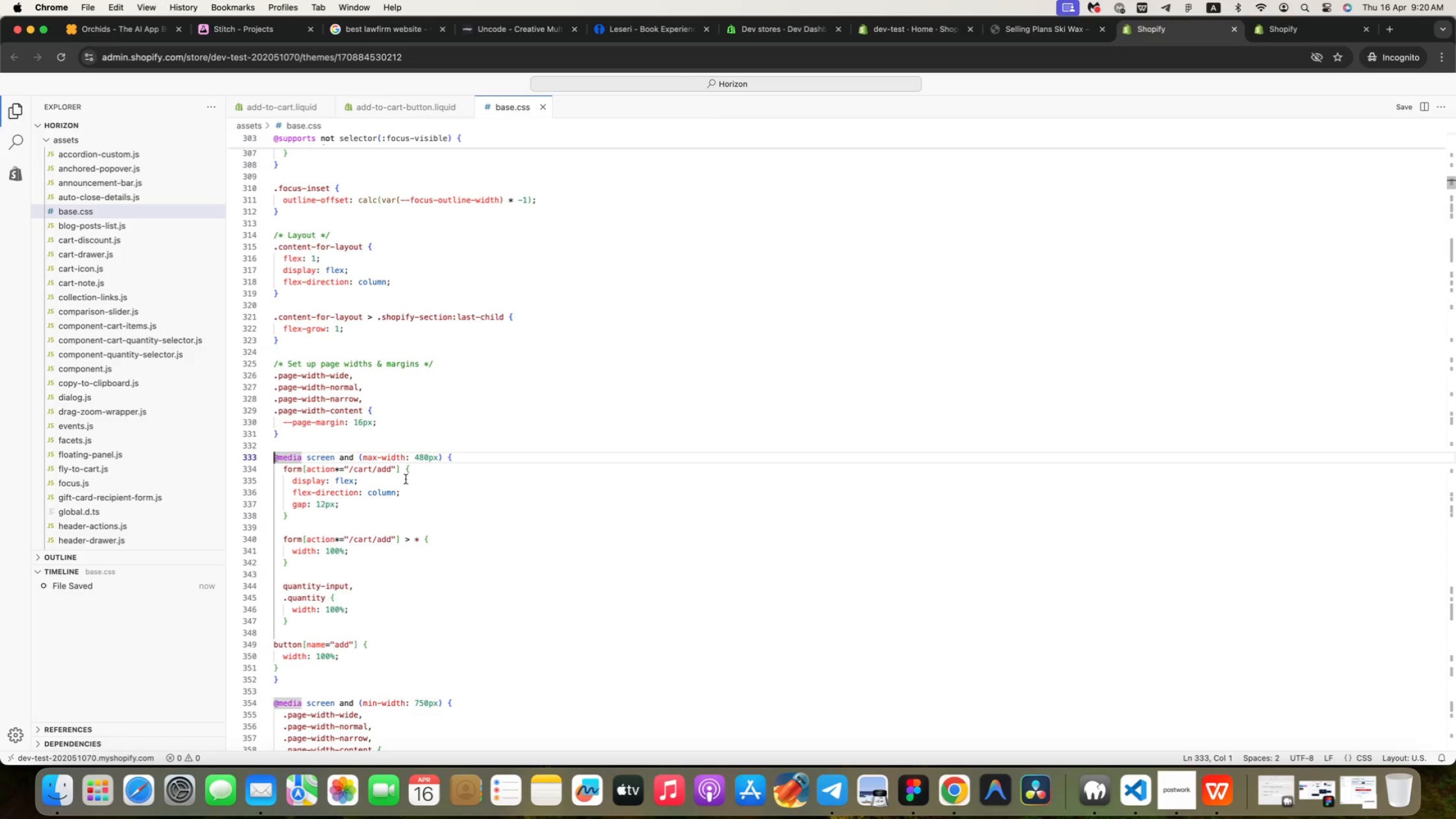 
wait(5.05)
 